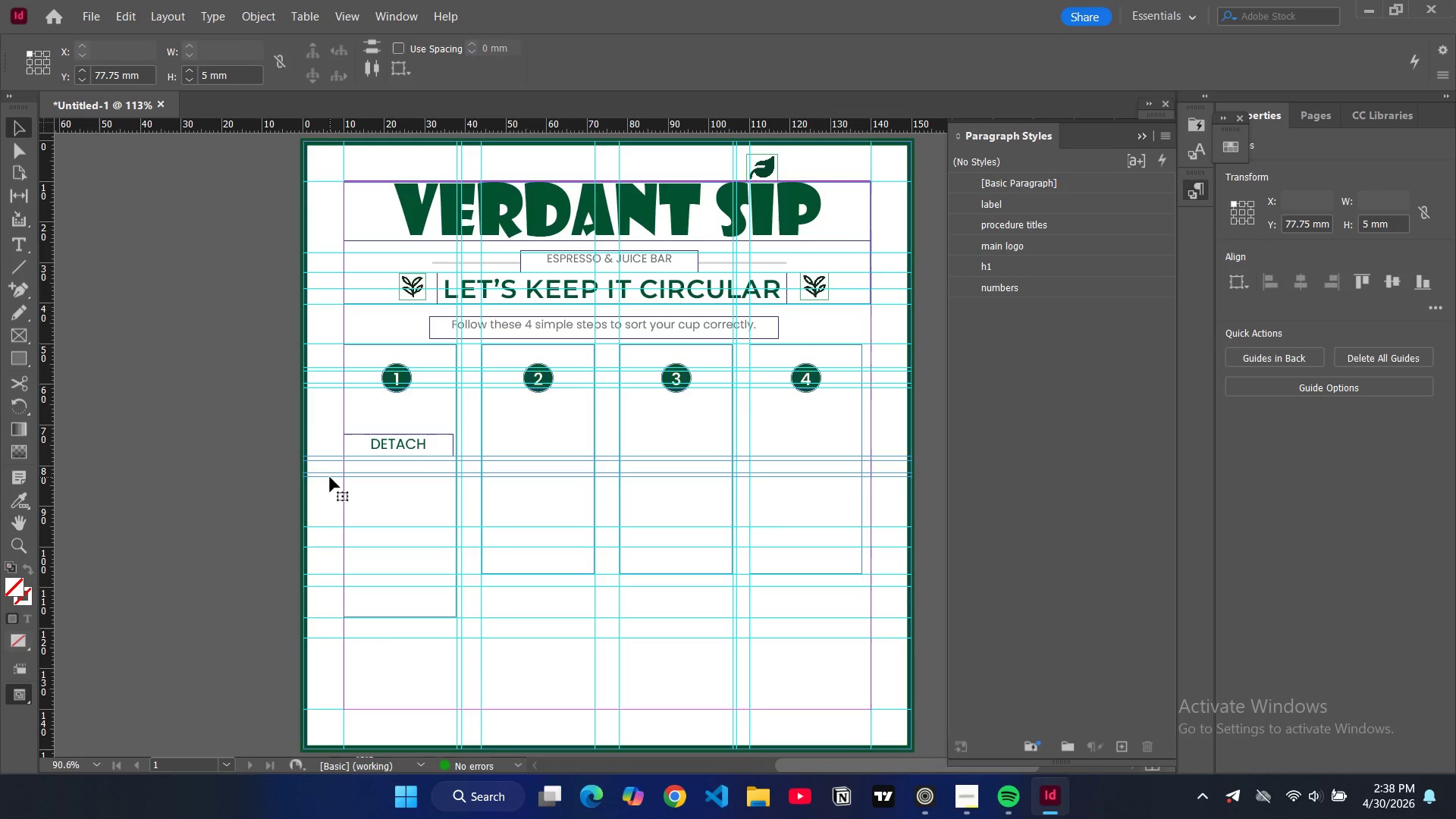 
left_click_drag(start_coordinate=[330, 477], to_coordinate=[343, 423])
 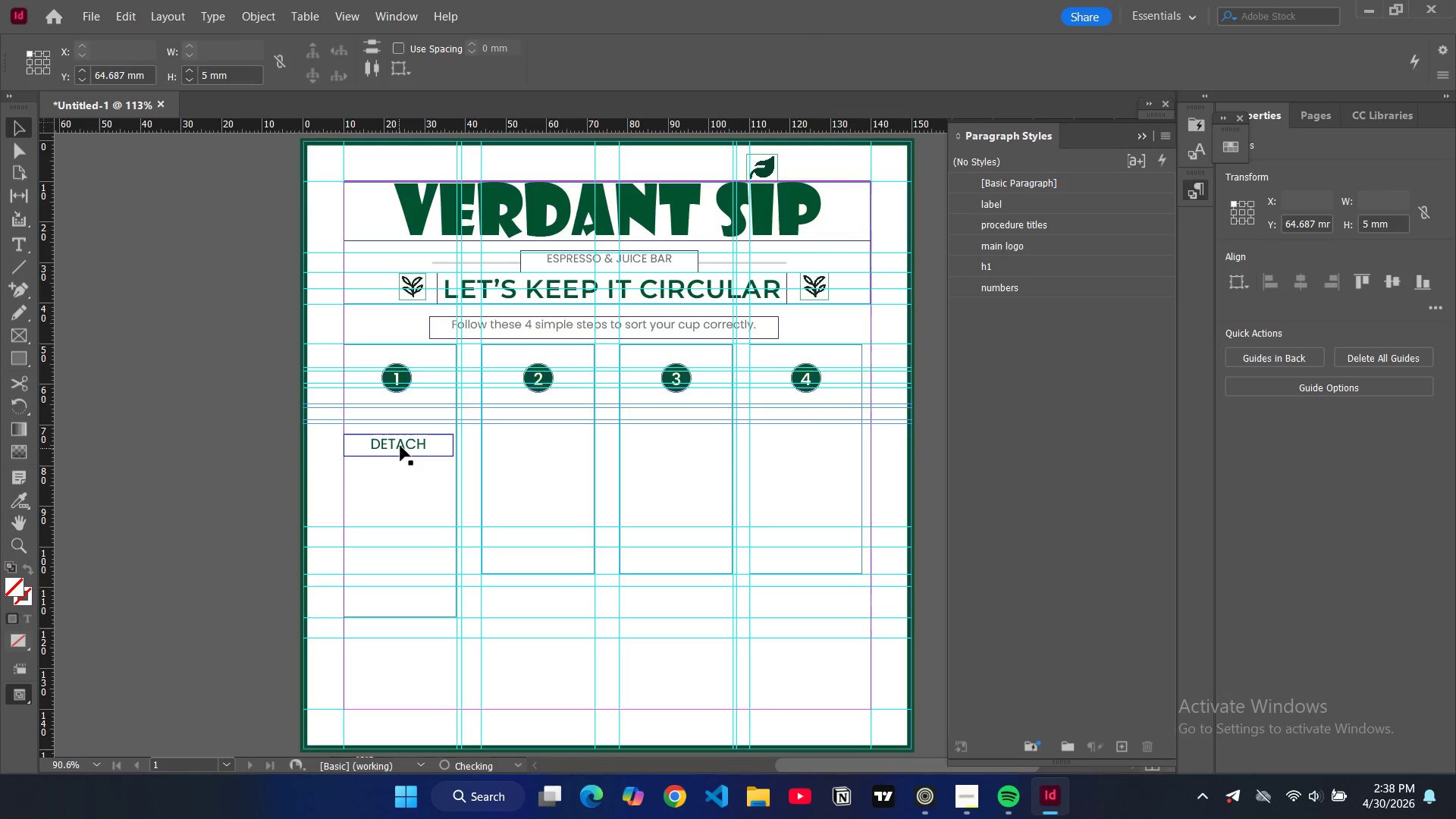 
left_click([400, 446])
 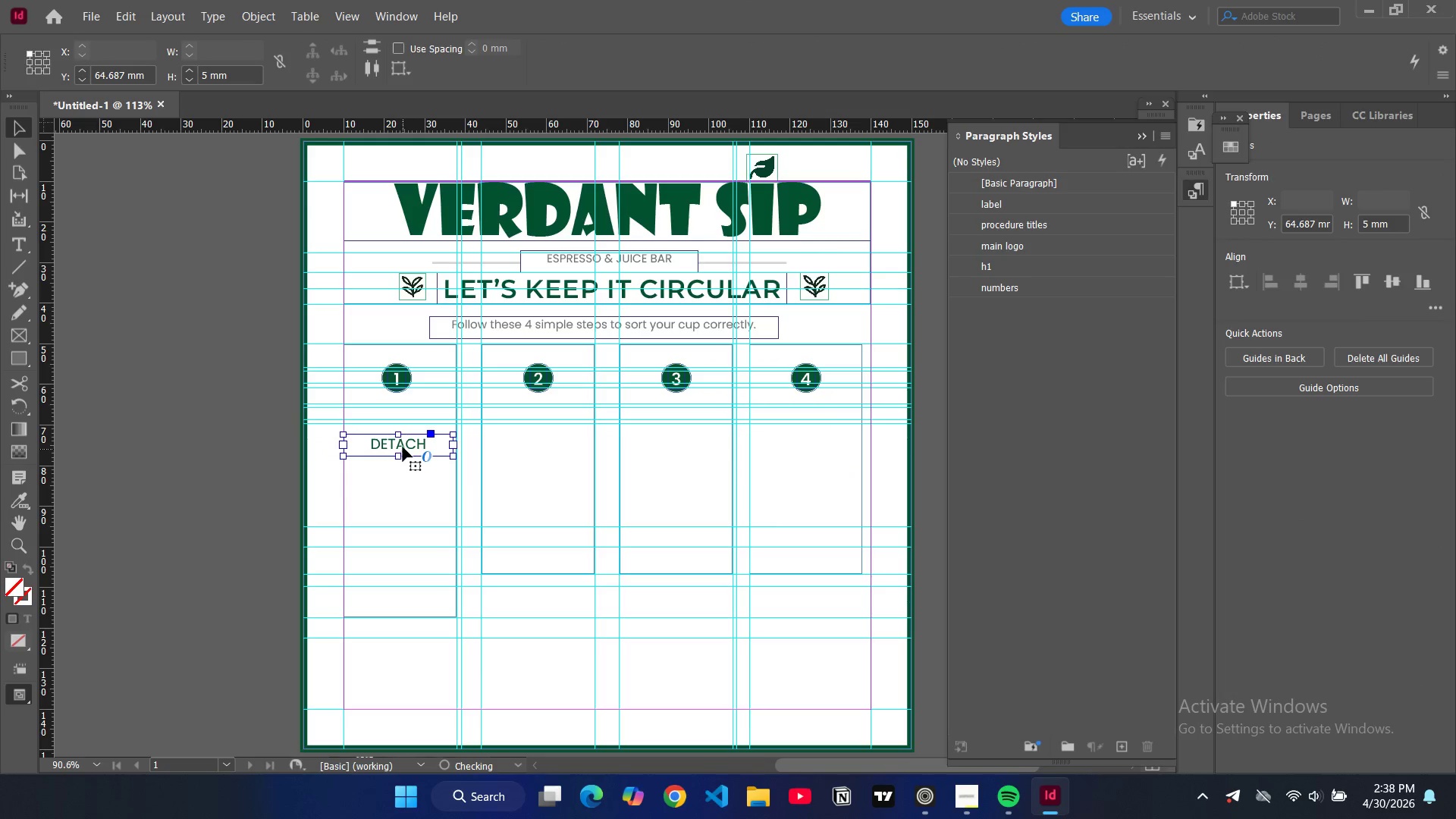 
left_click_drag(start_coordinate=[403, 447], to_coordinate=[412, 416])
 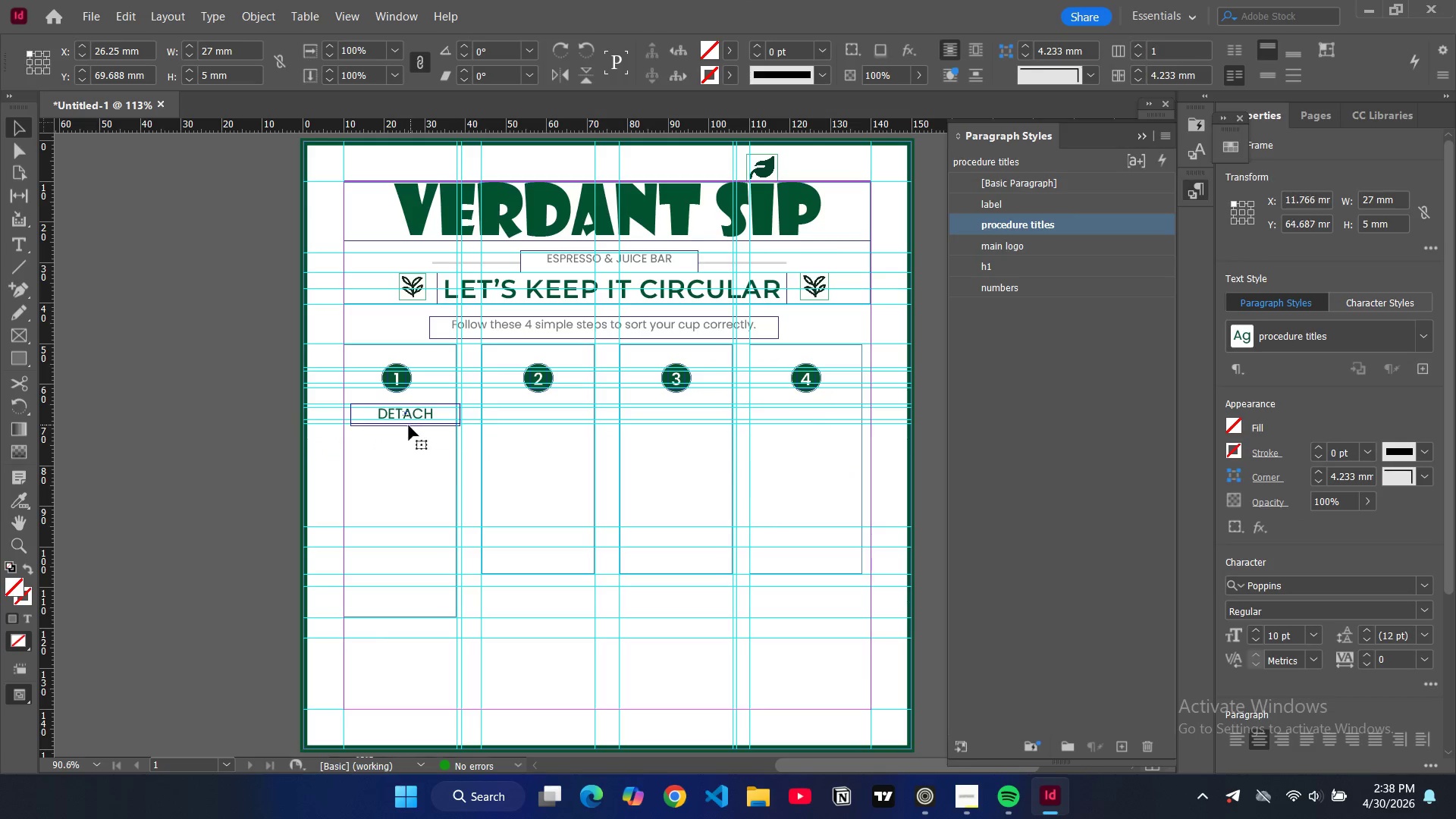 
left_click([170, 455])
 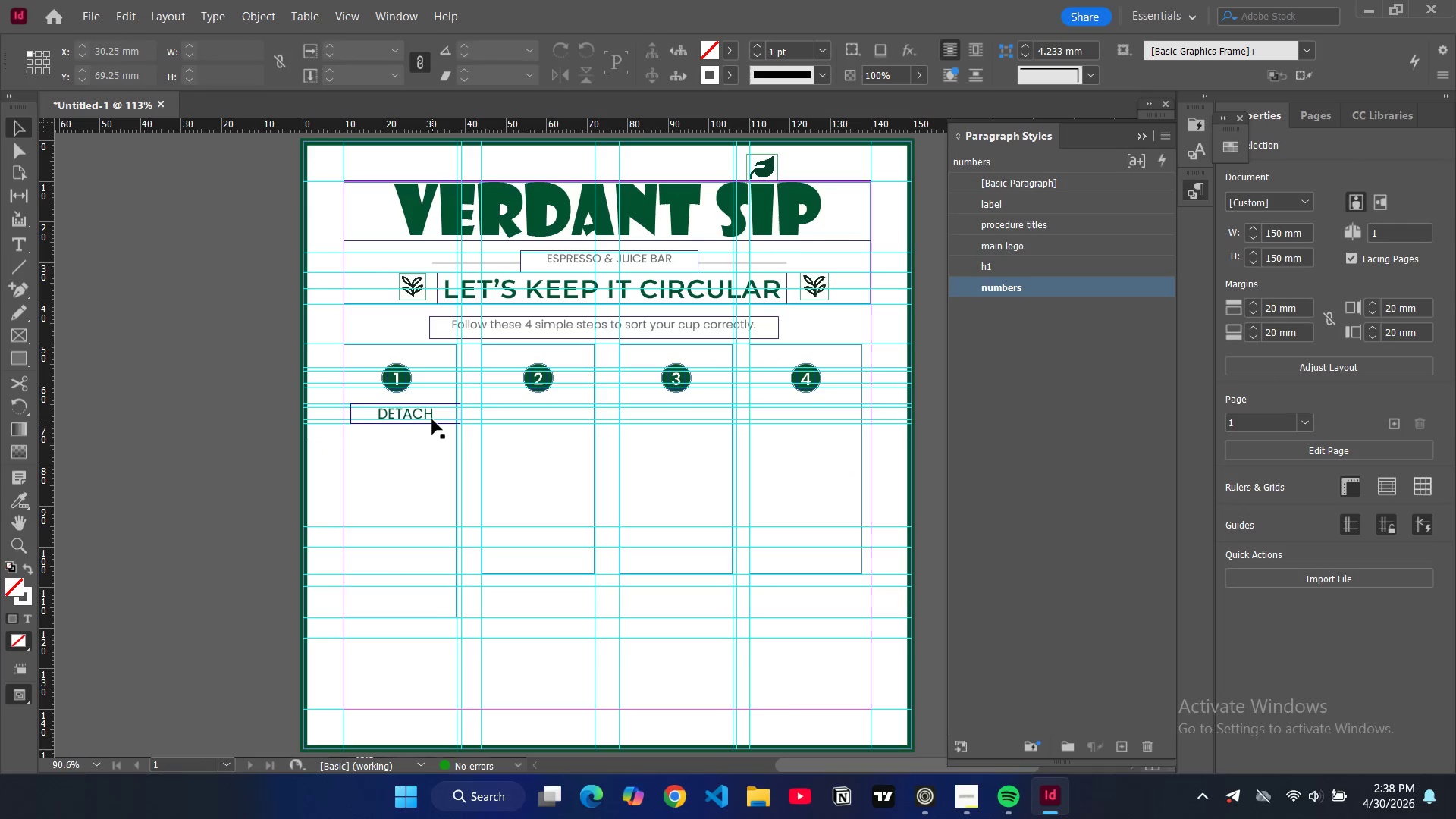 
left_click([432, 419])
 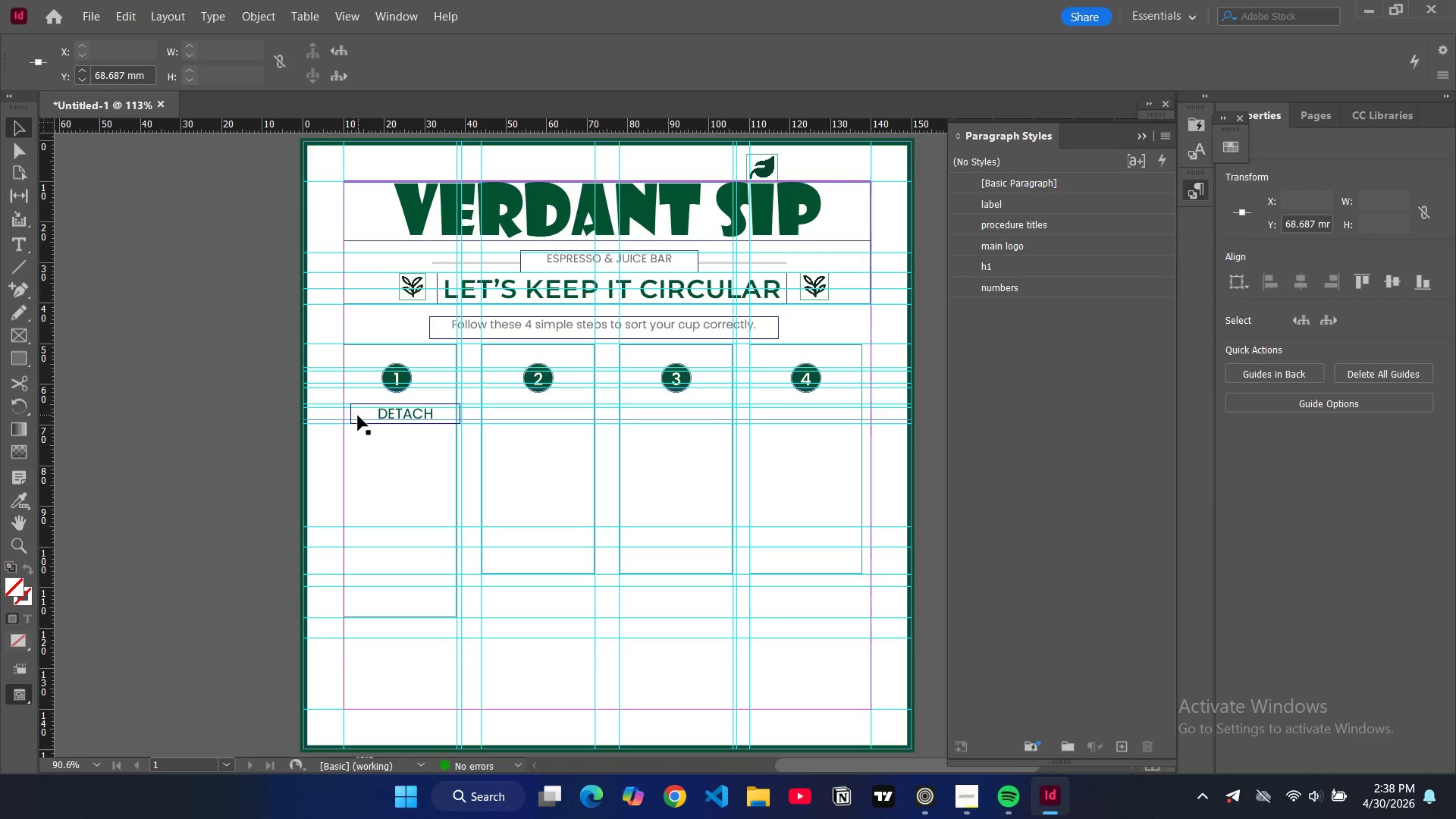 
left_click([352, 416])
 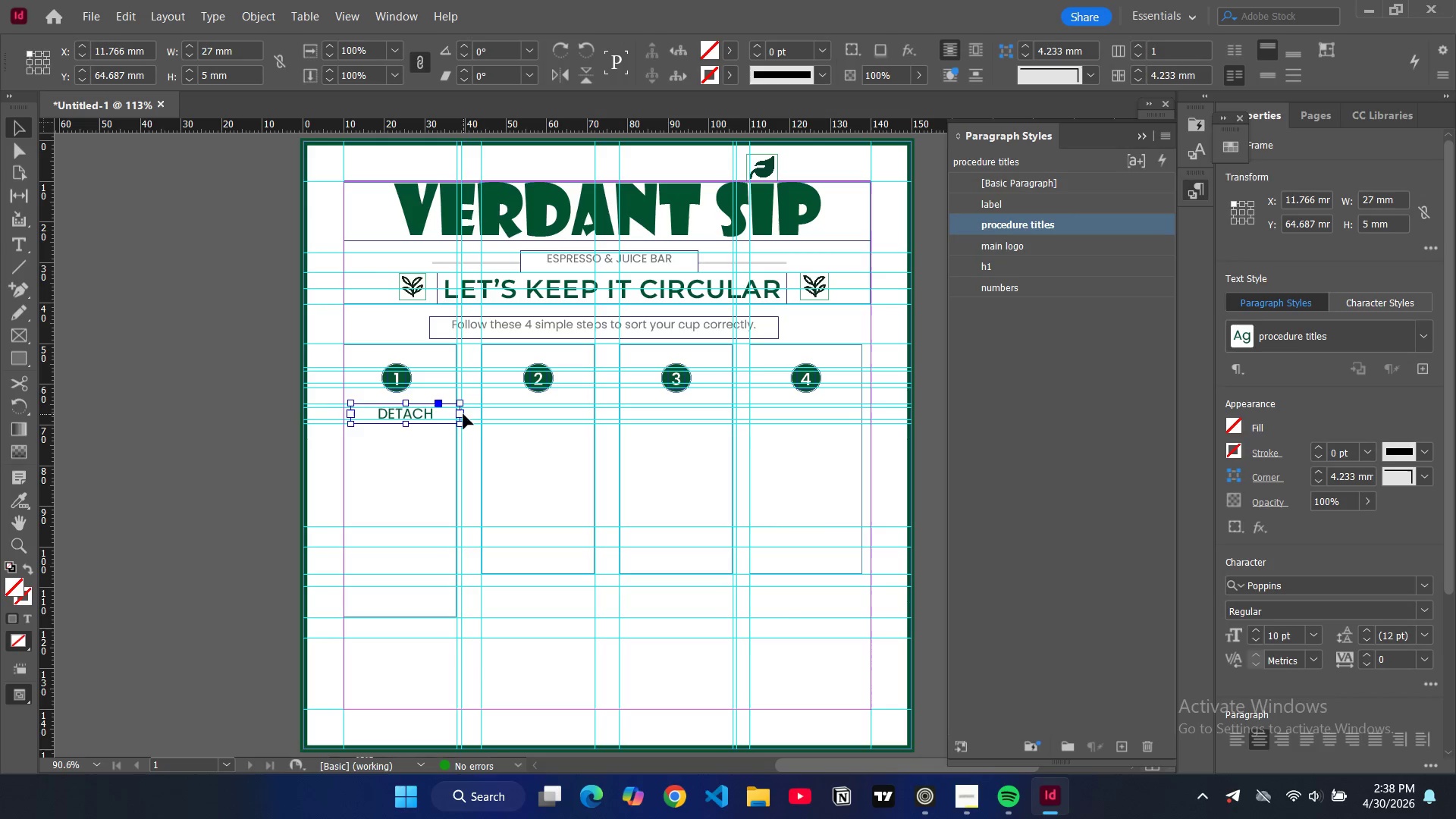 
left_click_drag(start_coordinate=[462, 414], to_coordinate=[456, 414])
 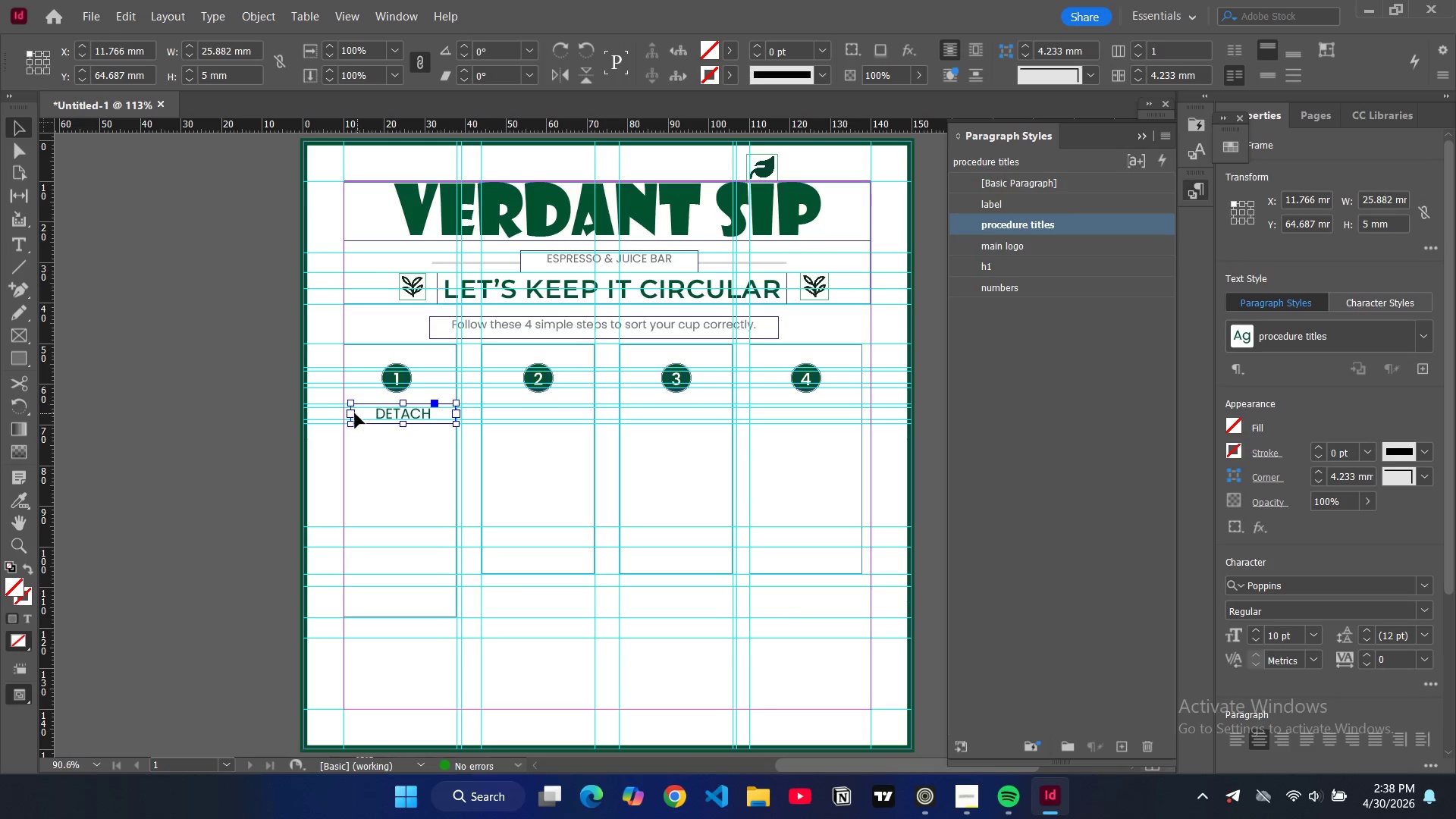 
left_click_drag(start_coordinate=[350, 413], to_coordinate=[345, 413])
 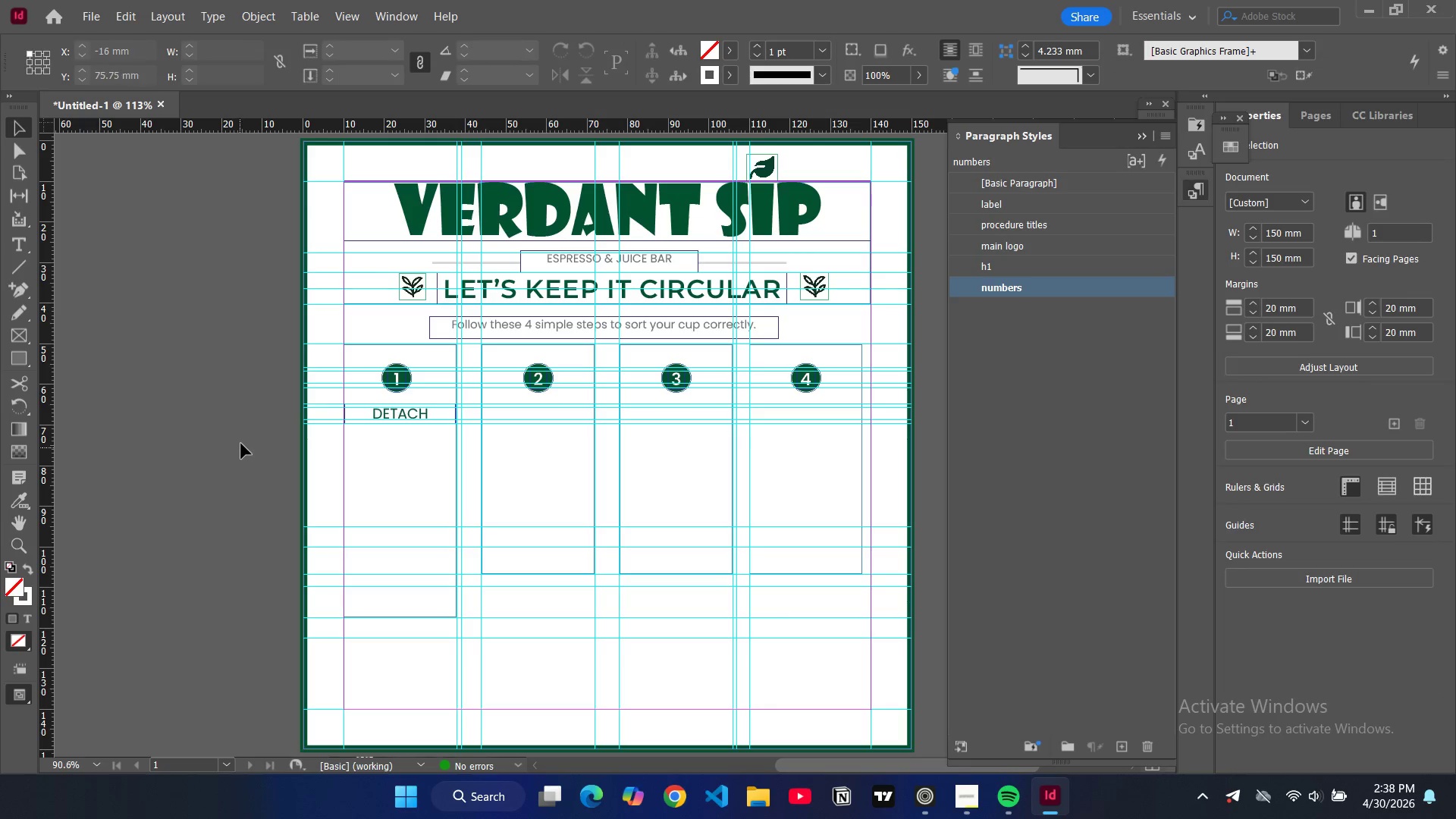 
key(W)
 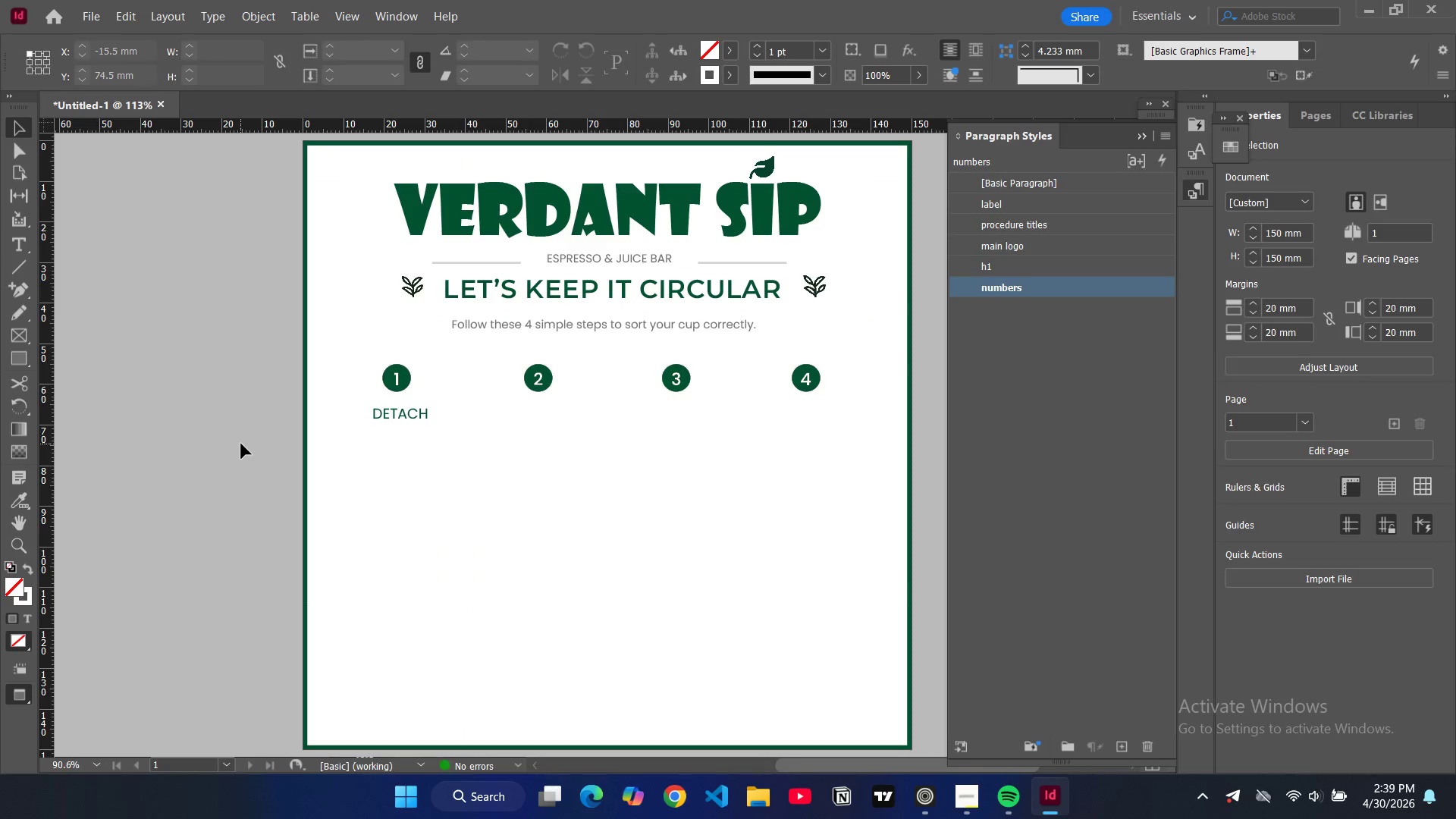 
key(W)
 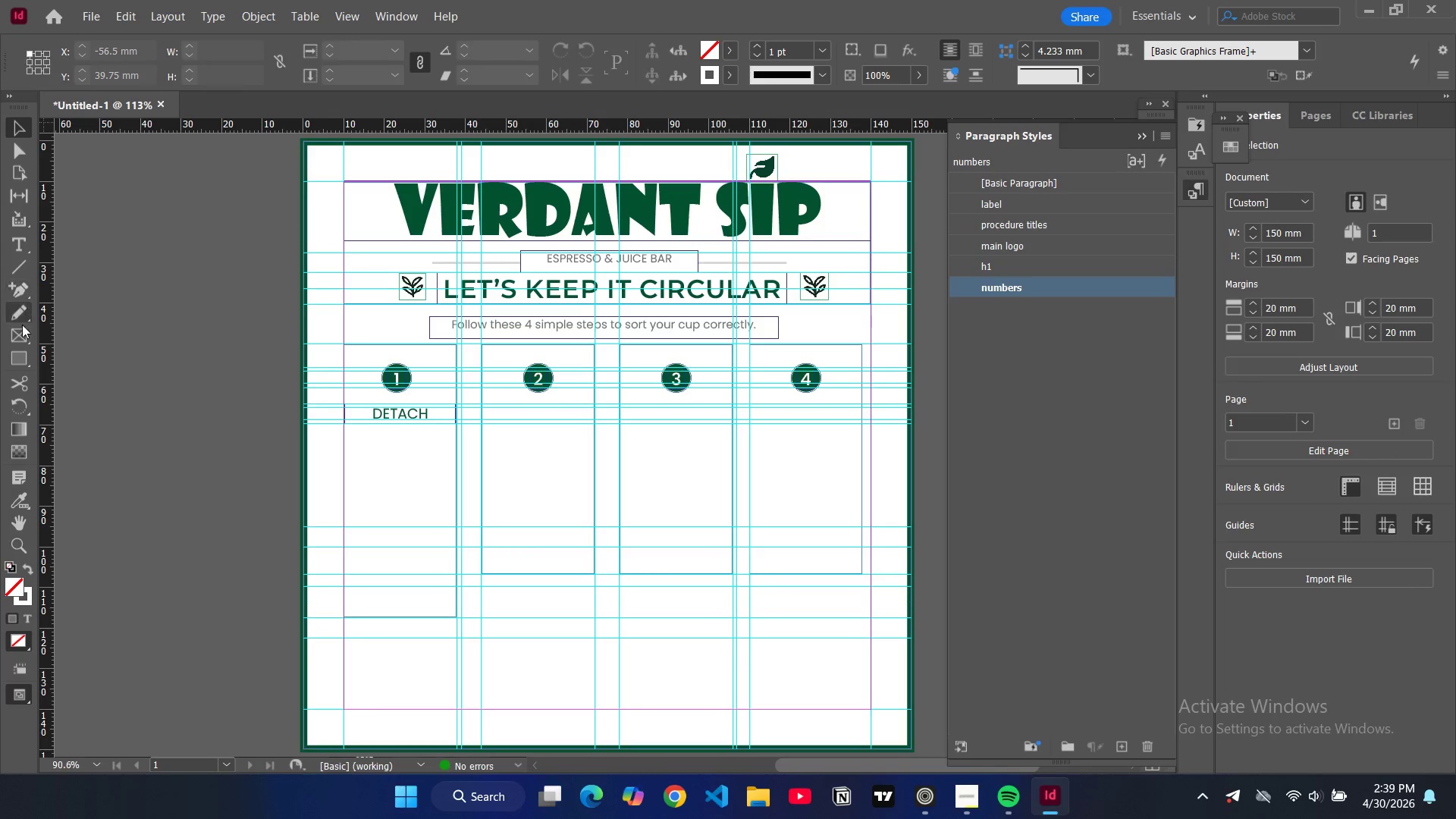 
left_click([17, 360])
 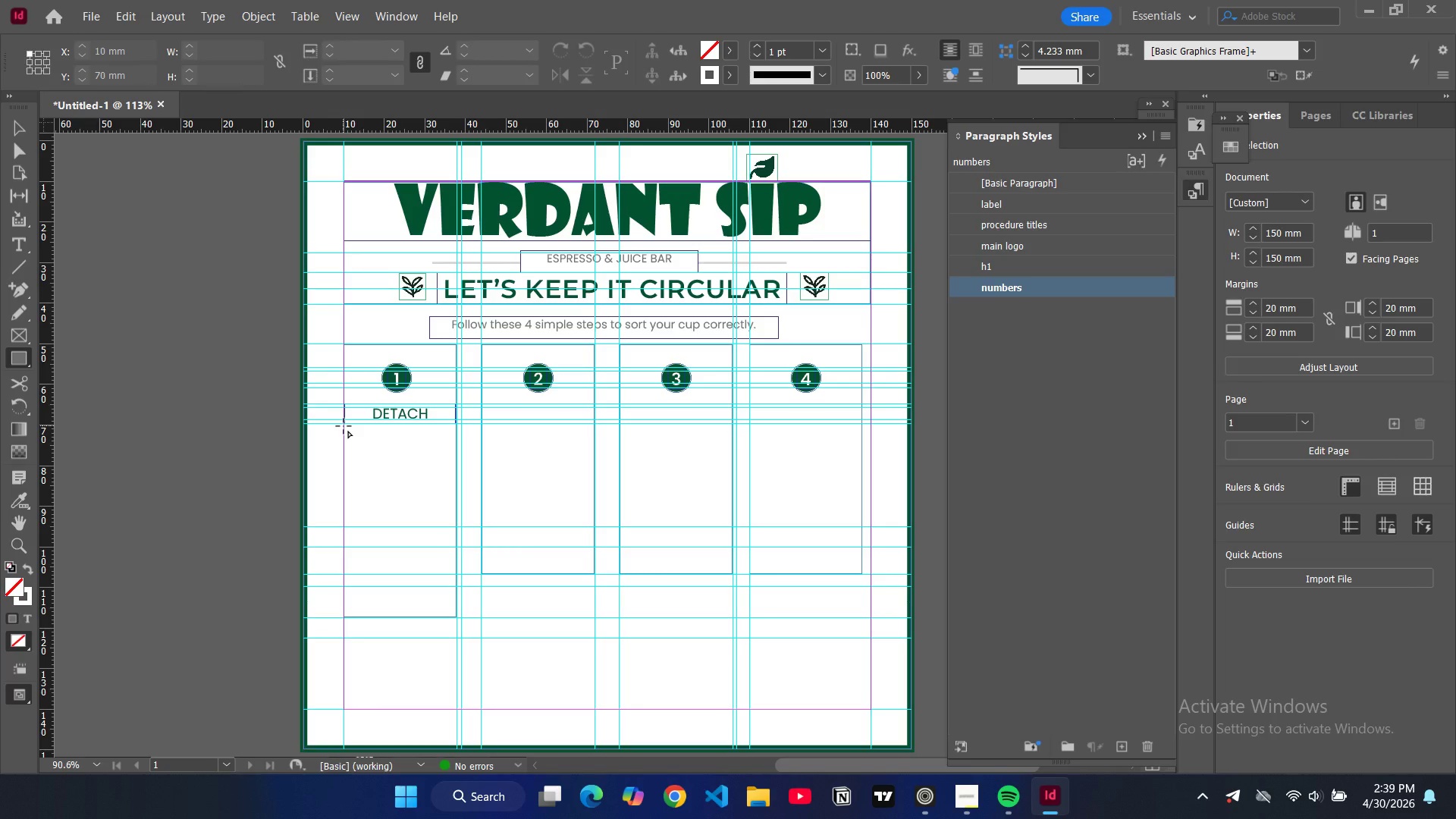 
left_click_drag(start_coordinate=[344, 424], to_coordinate=[457, 574])
 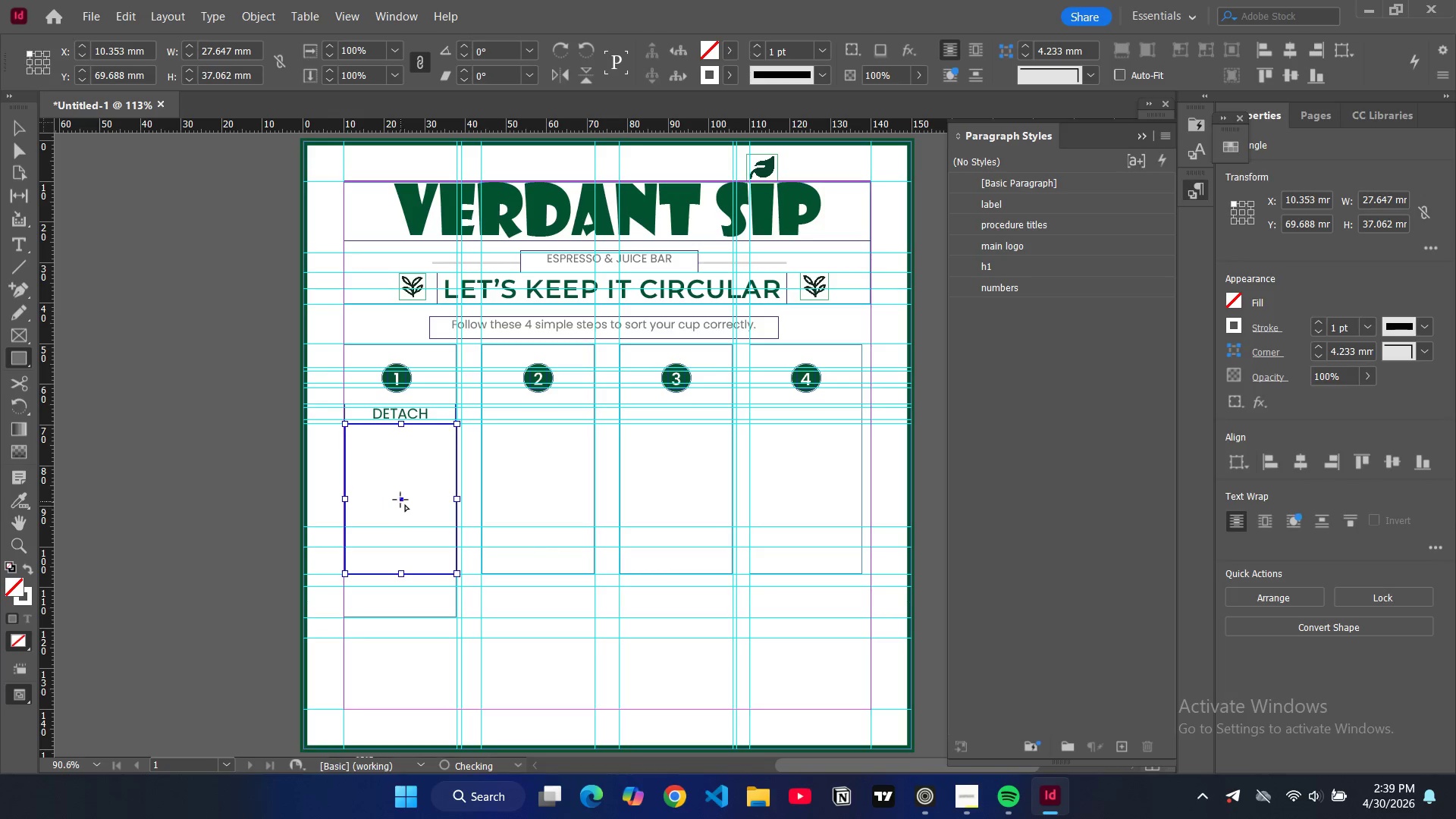 
key(Control+D)
 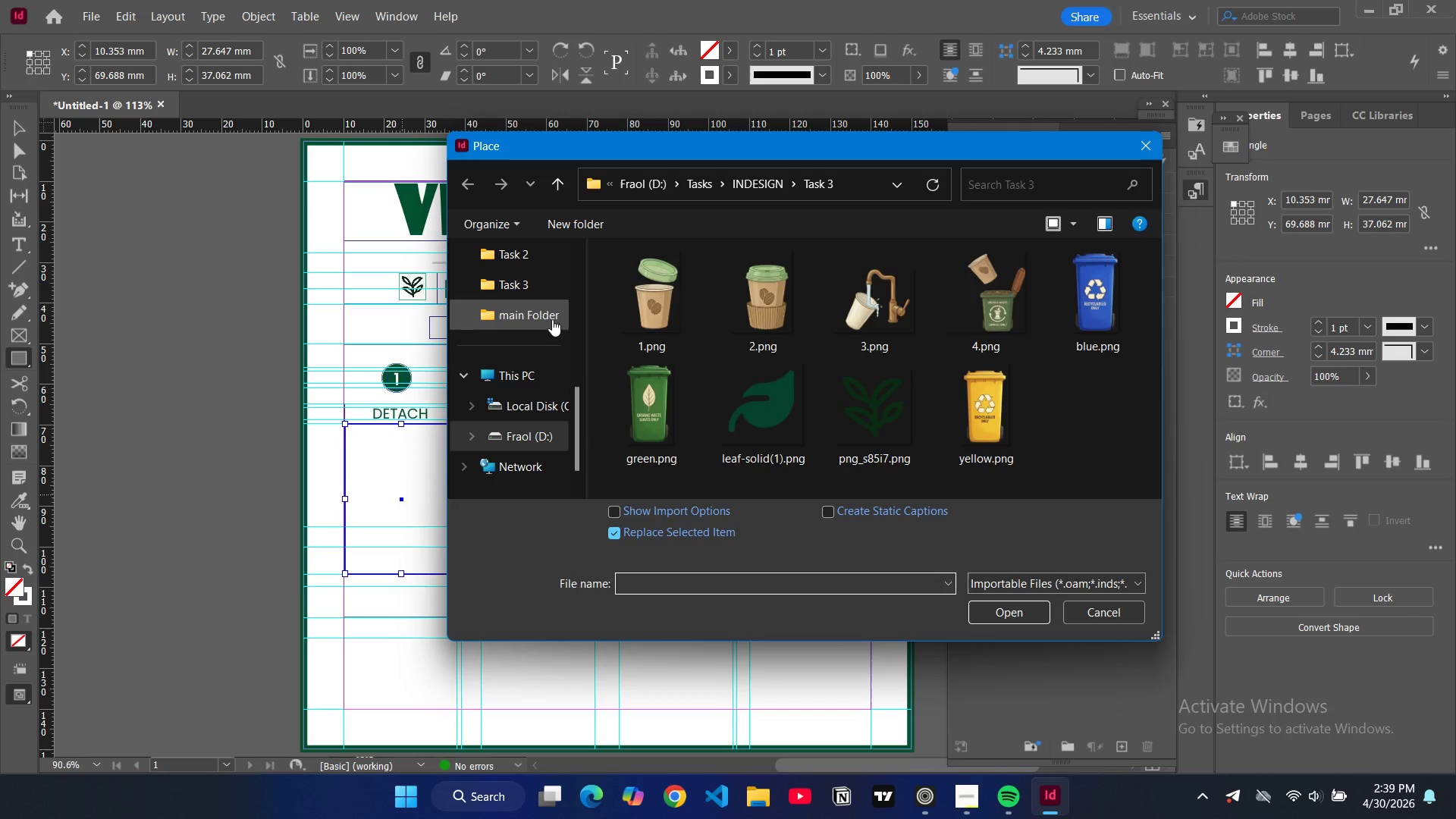 
left_click([660, 315])
 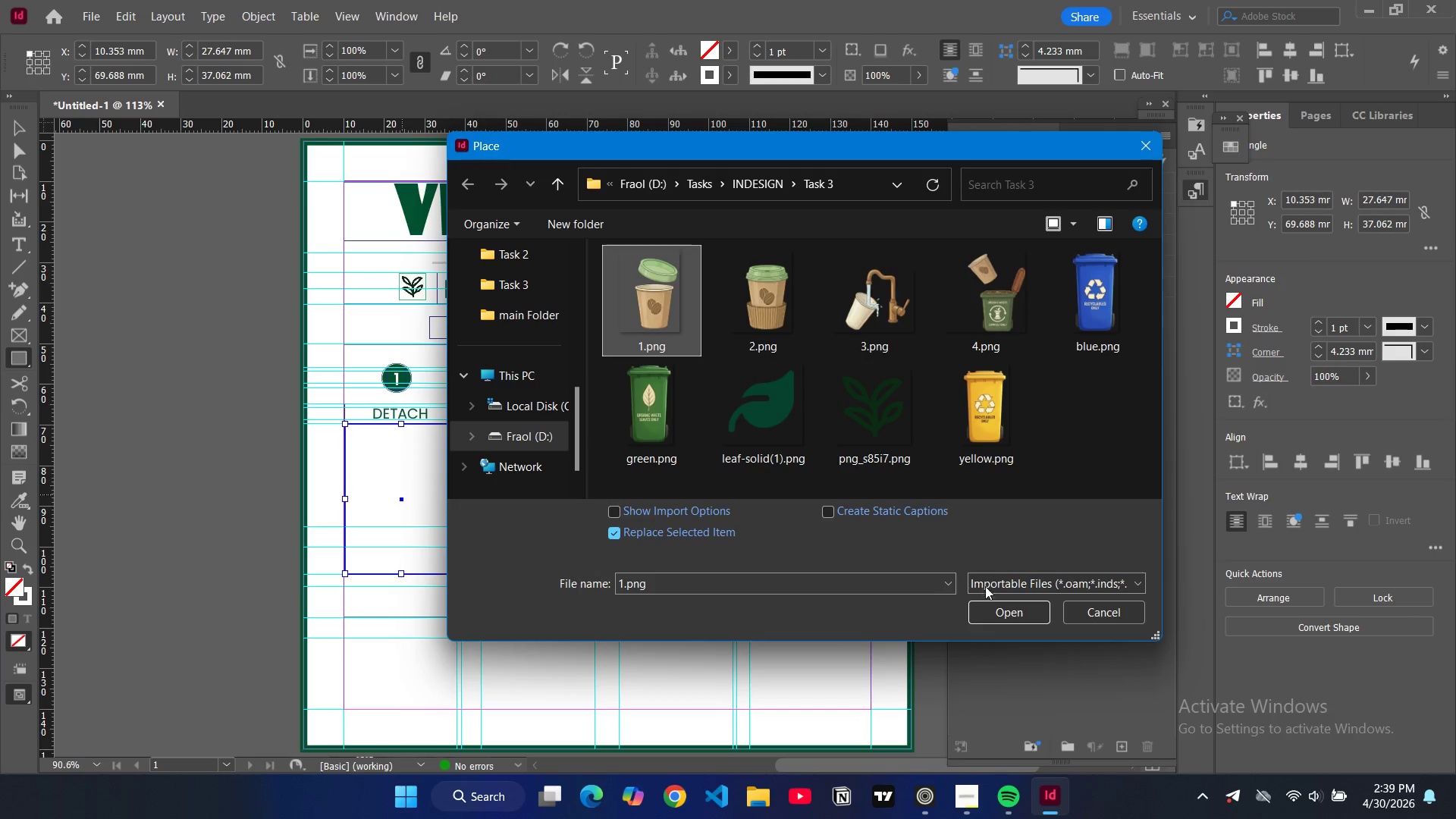 
left_click([998, 601])
 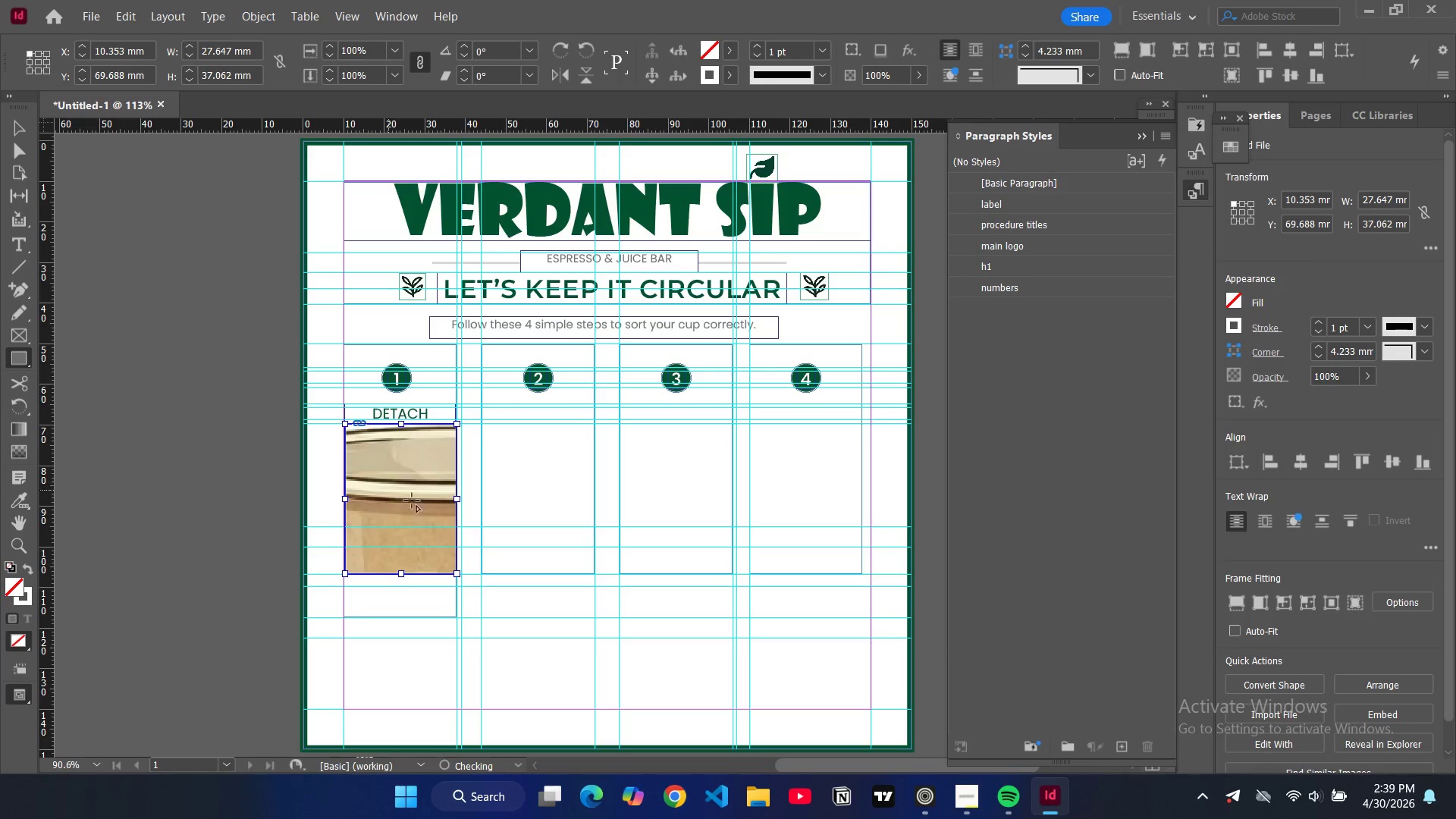 
key(Alt+Control+Shift+C)
 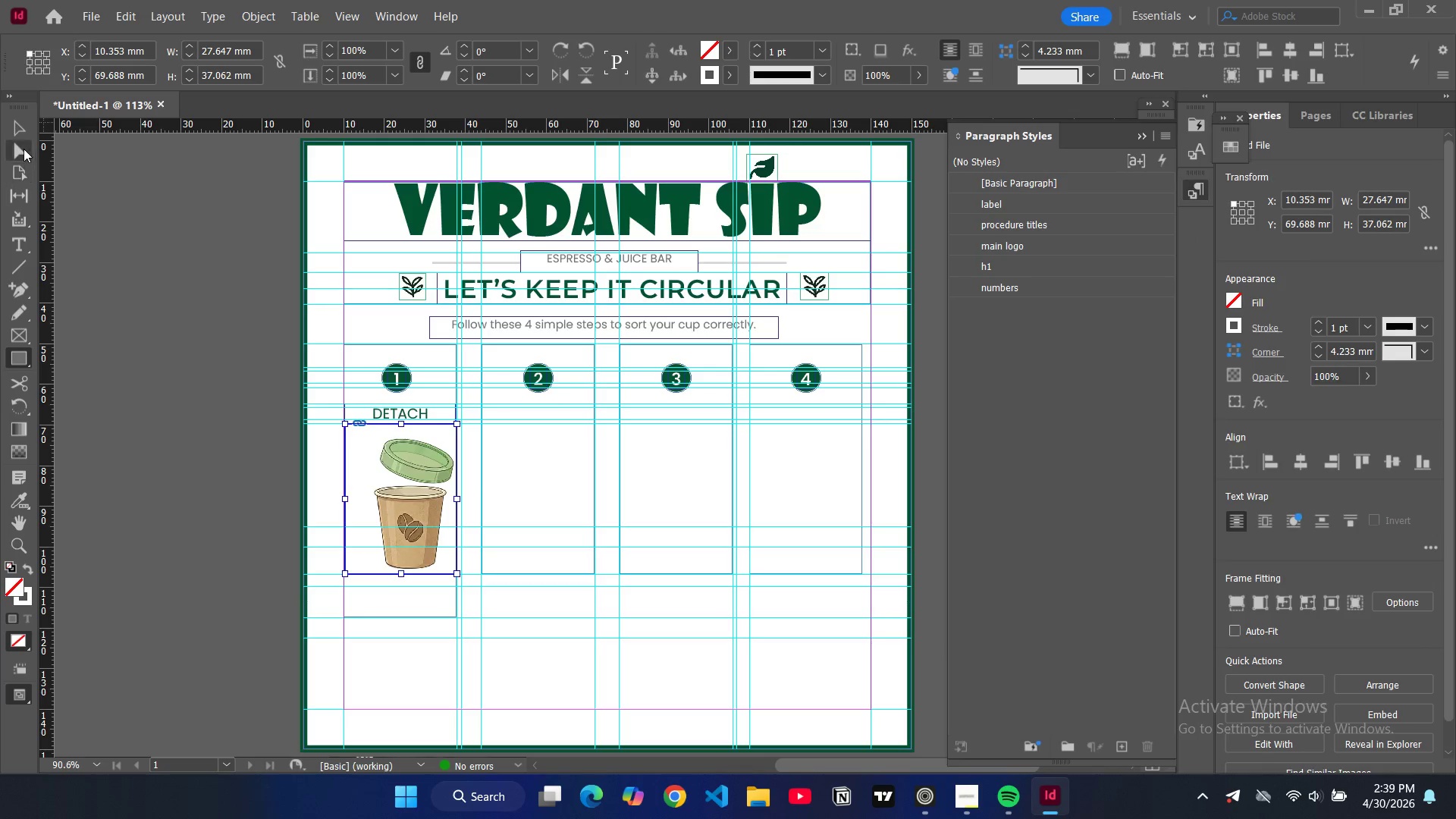 
left_click([22, 133])
 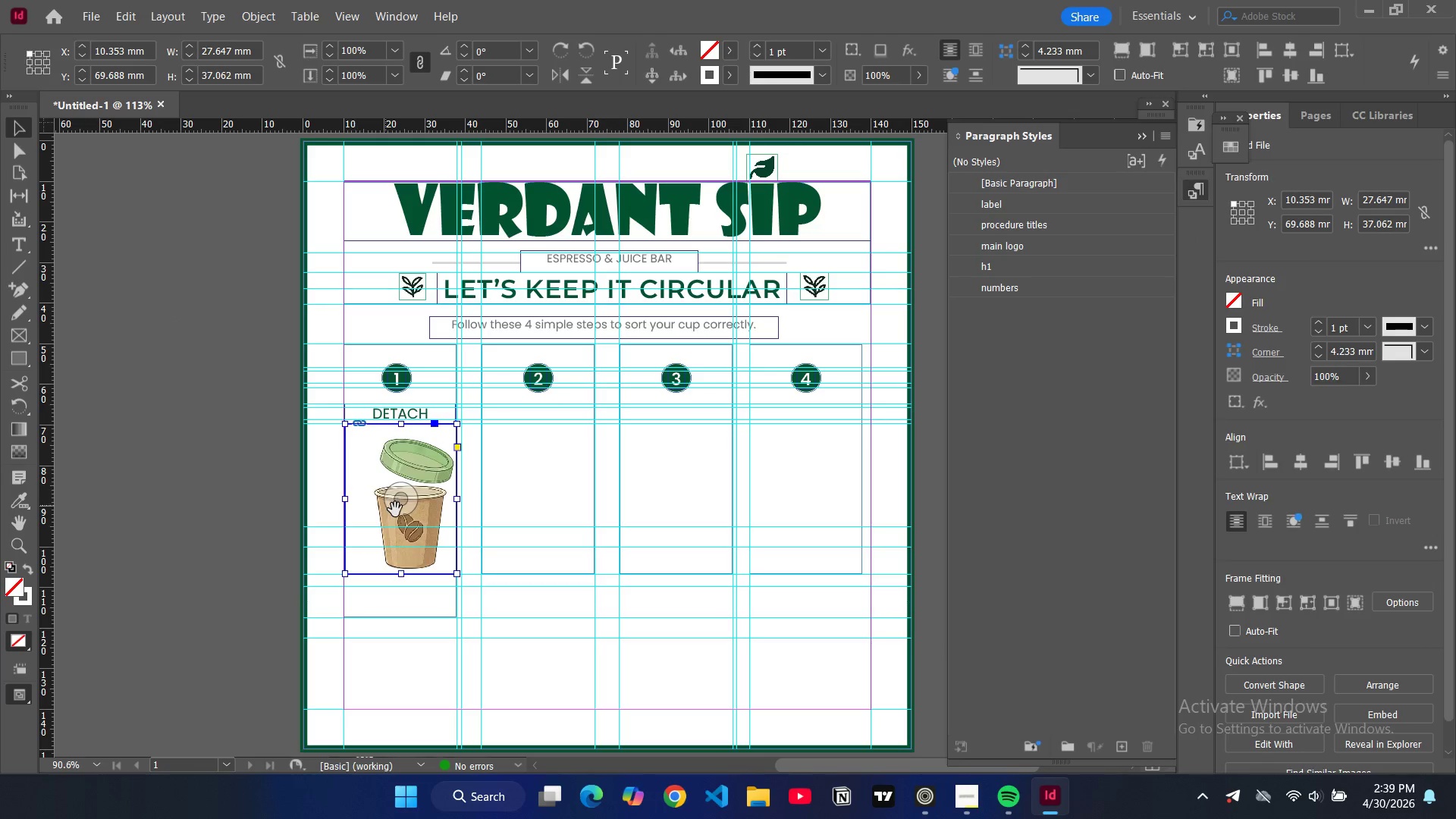 
left_click_drag(start_coordinate=[403, 507], to_coordinate=[395, 509])
 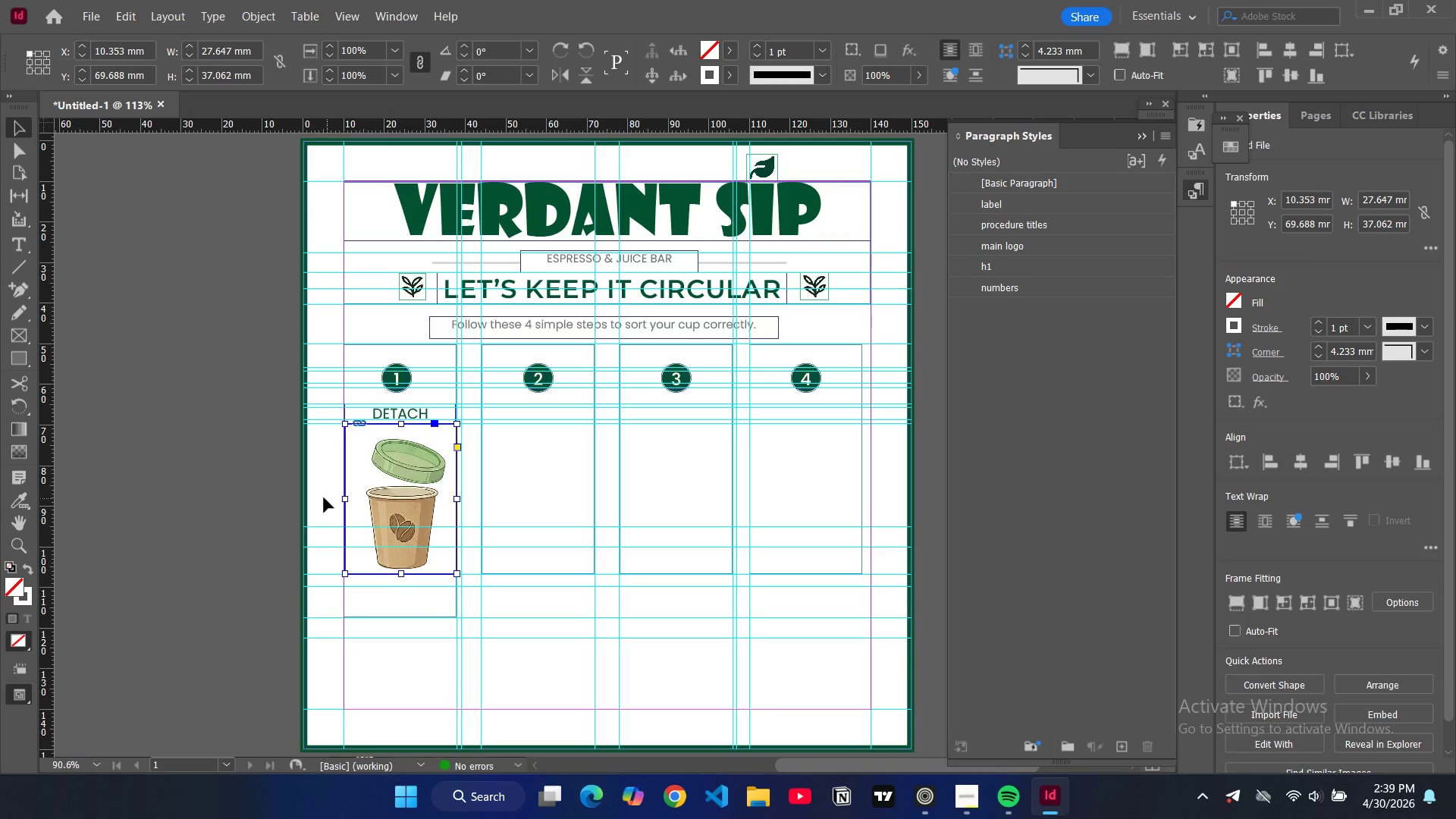 
key(Control+Z)
 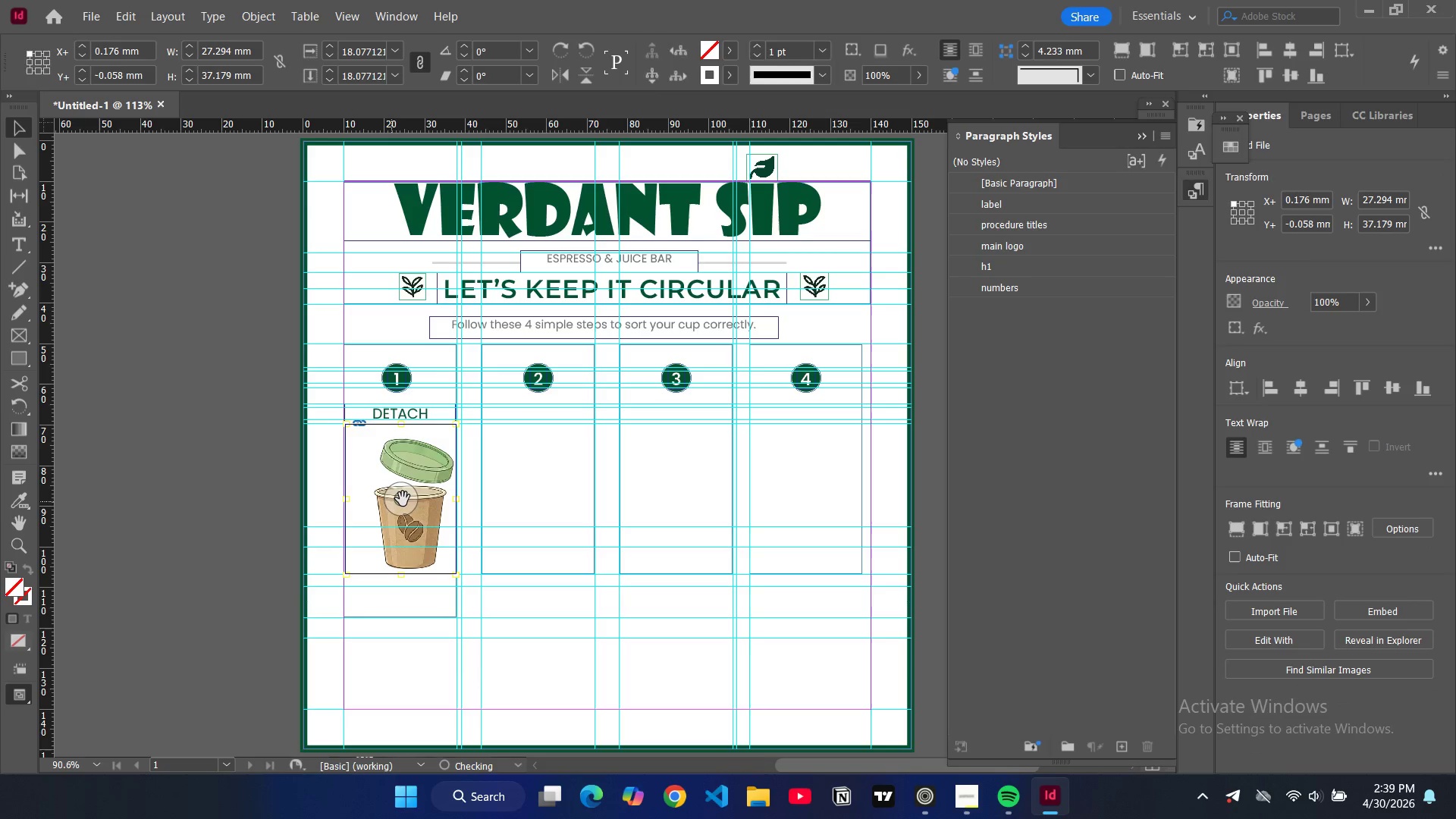 
left_click_drag(start_coordinate=[402, 499], to_coordinate=[397, 500])
 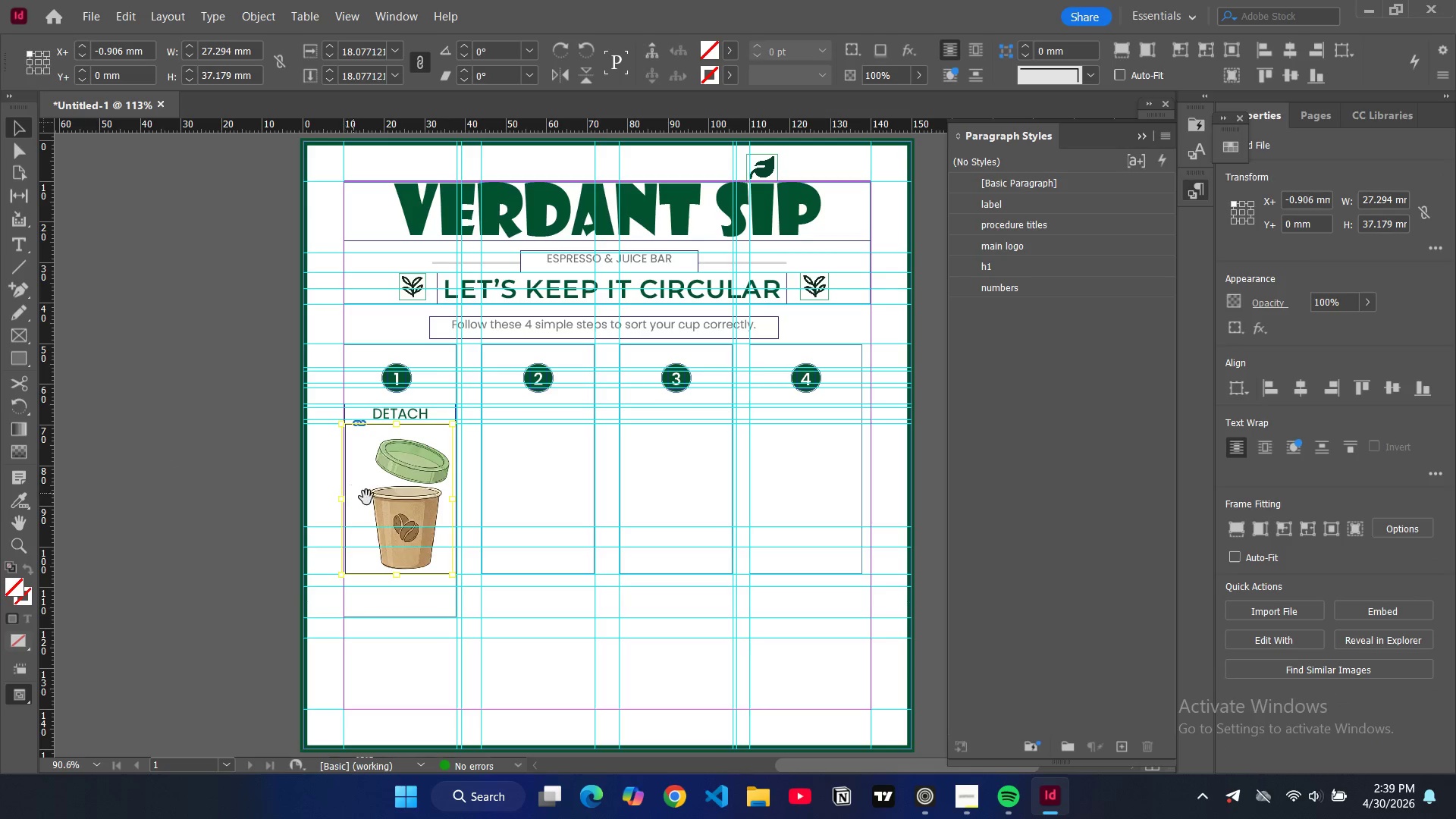 
left_click_drag(start_coordinate=[403, 505], to_coordinate=[400, 507])
 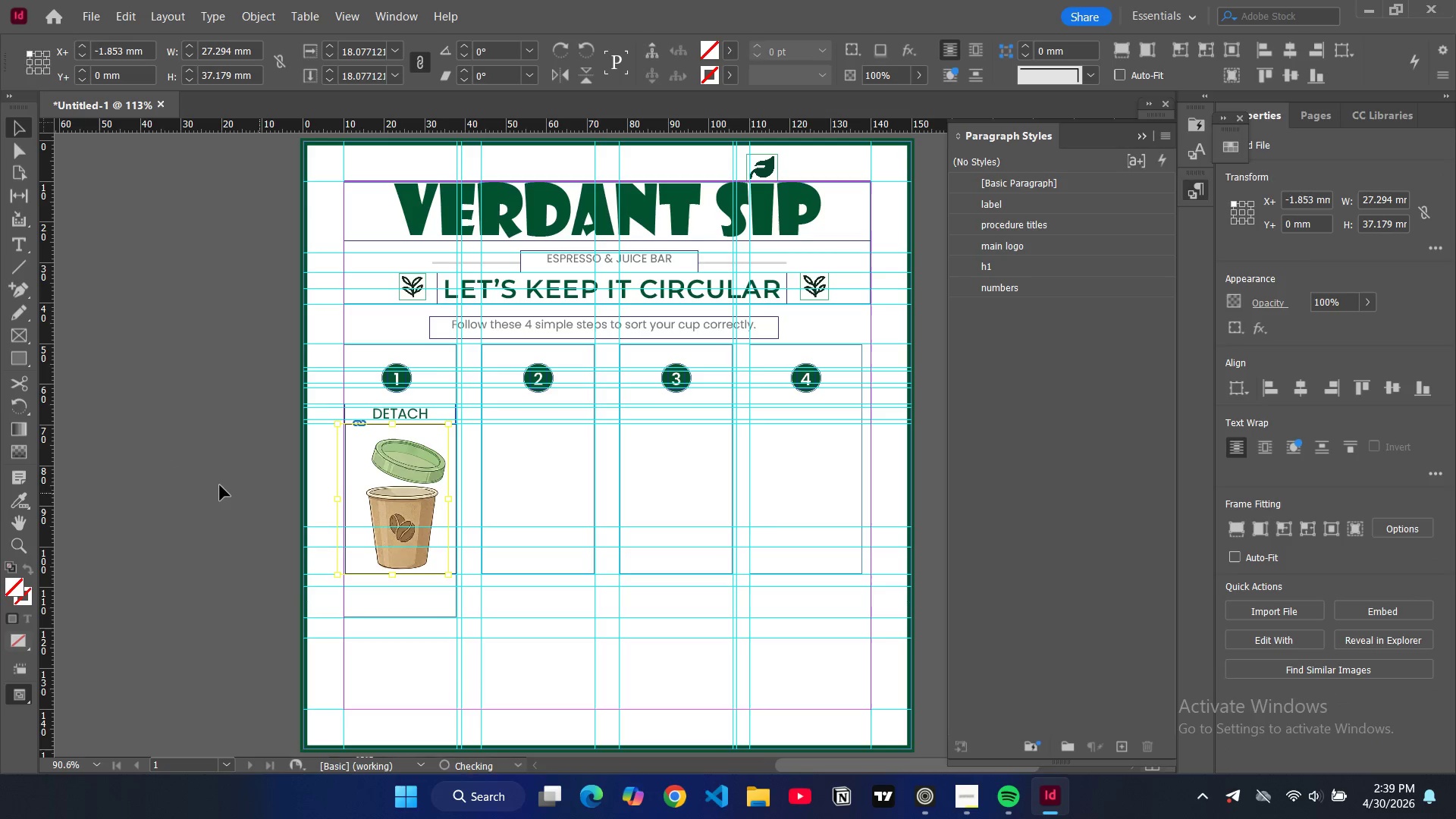 
left_click([212, 484])
 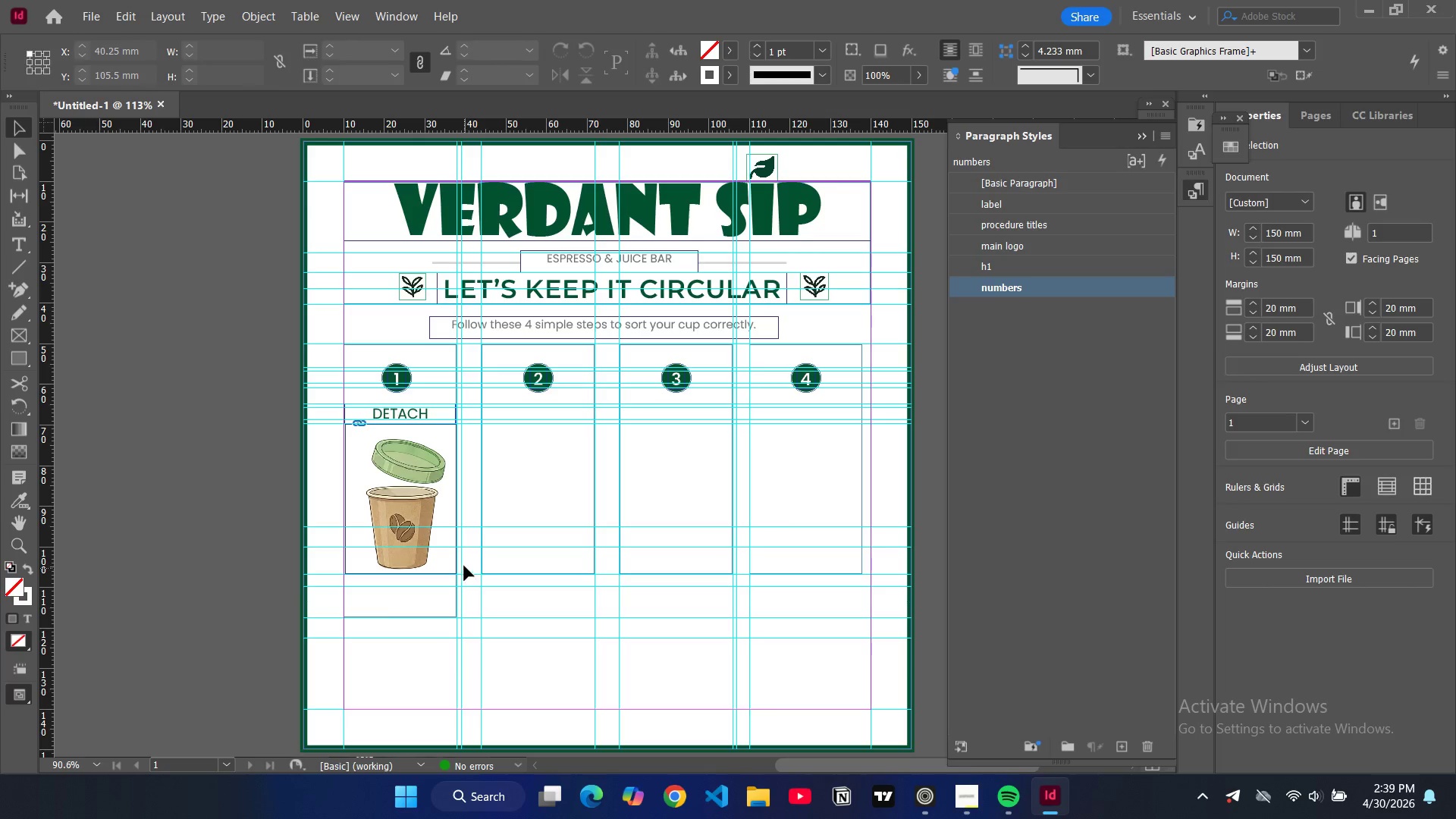 
left_click([526, 568])
 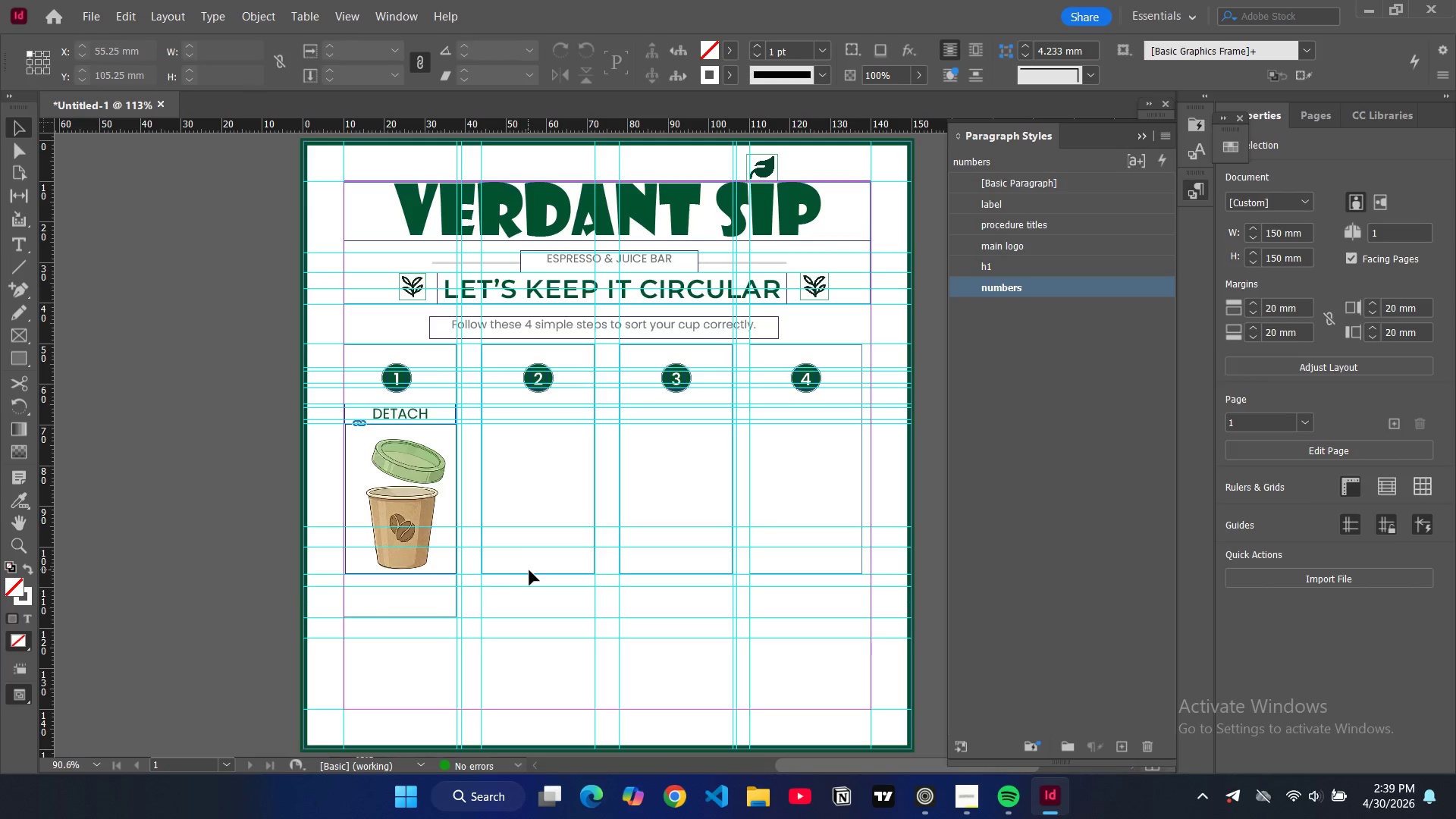 
double_click([529, 571])
 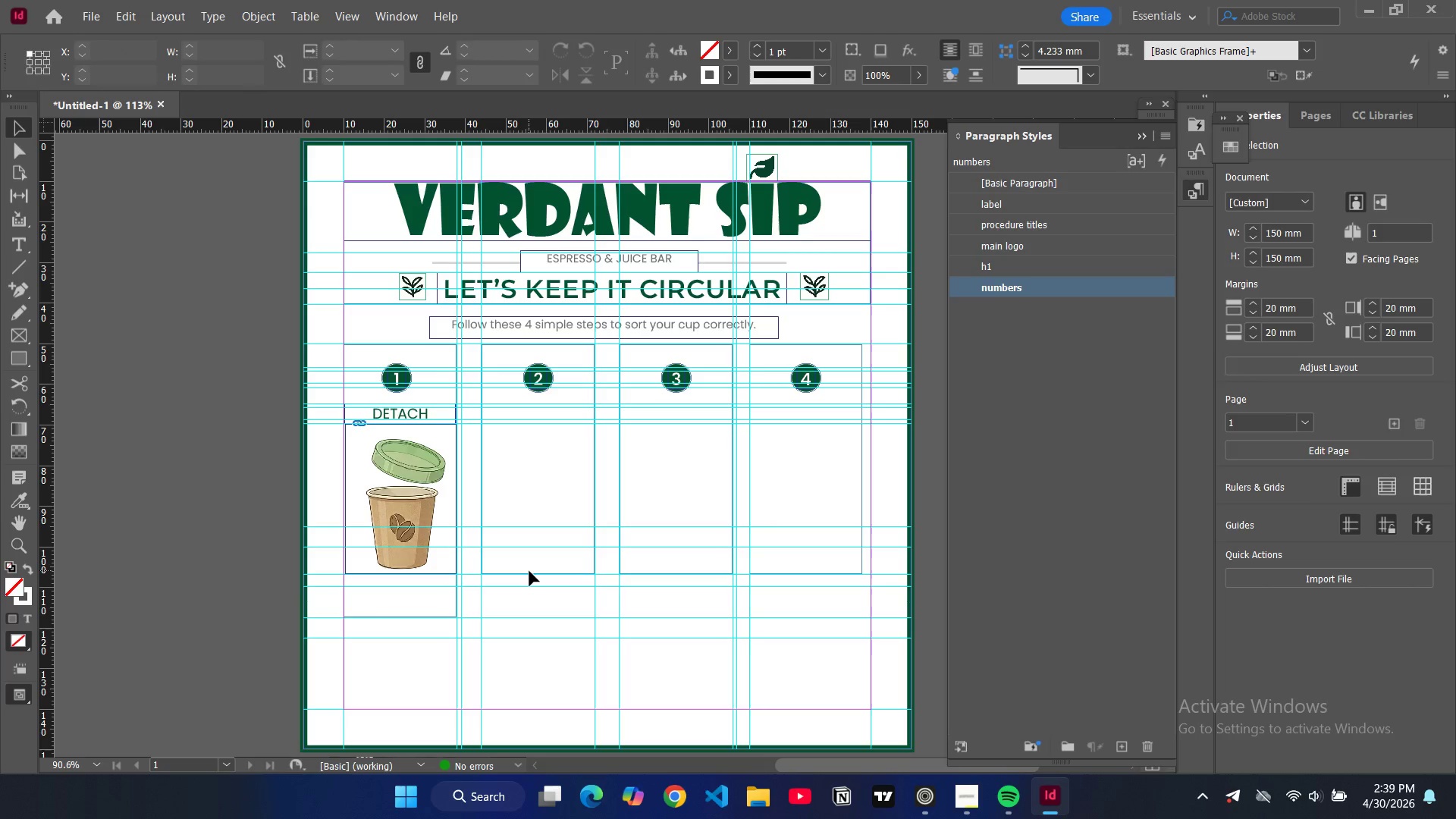 
triple_click([529, 571])
 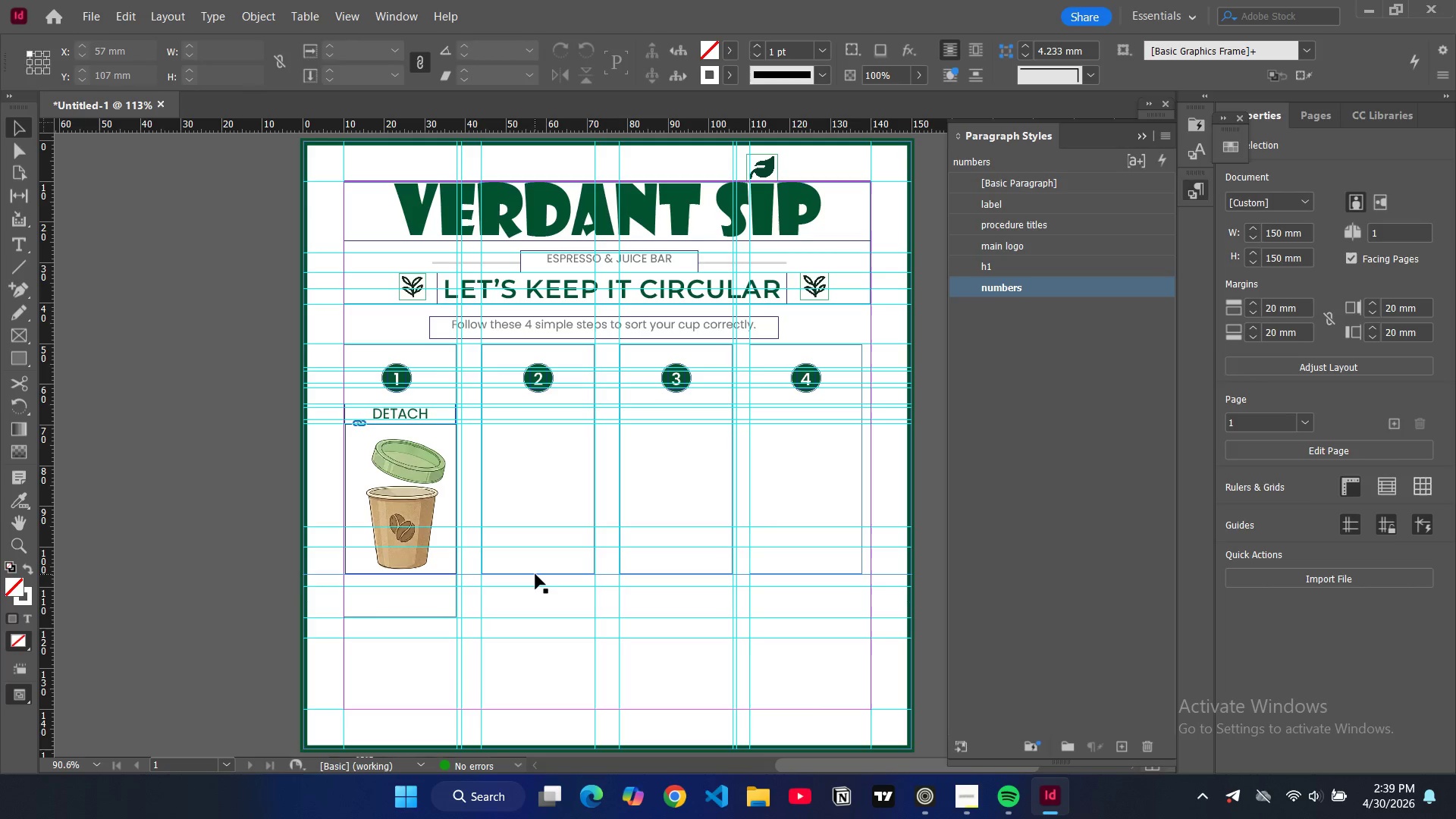 
double_click([535, 574])
 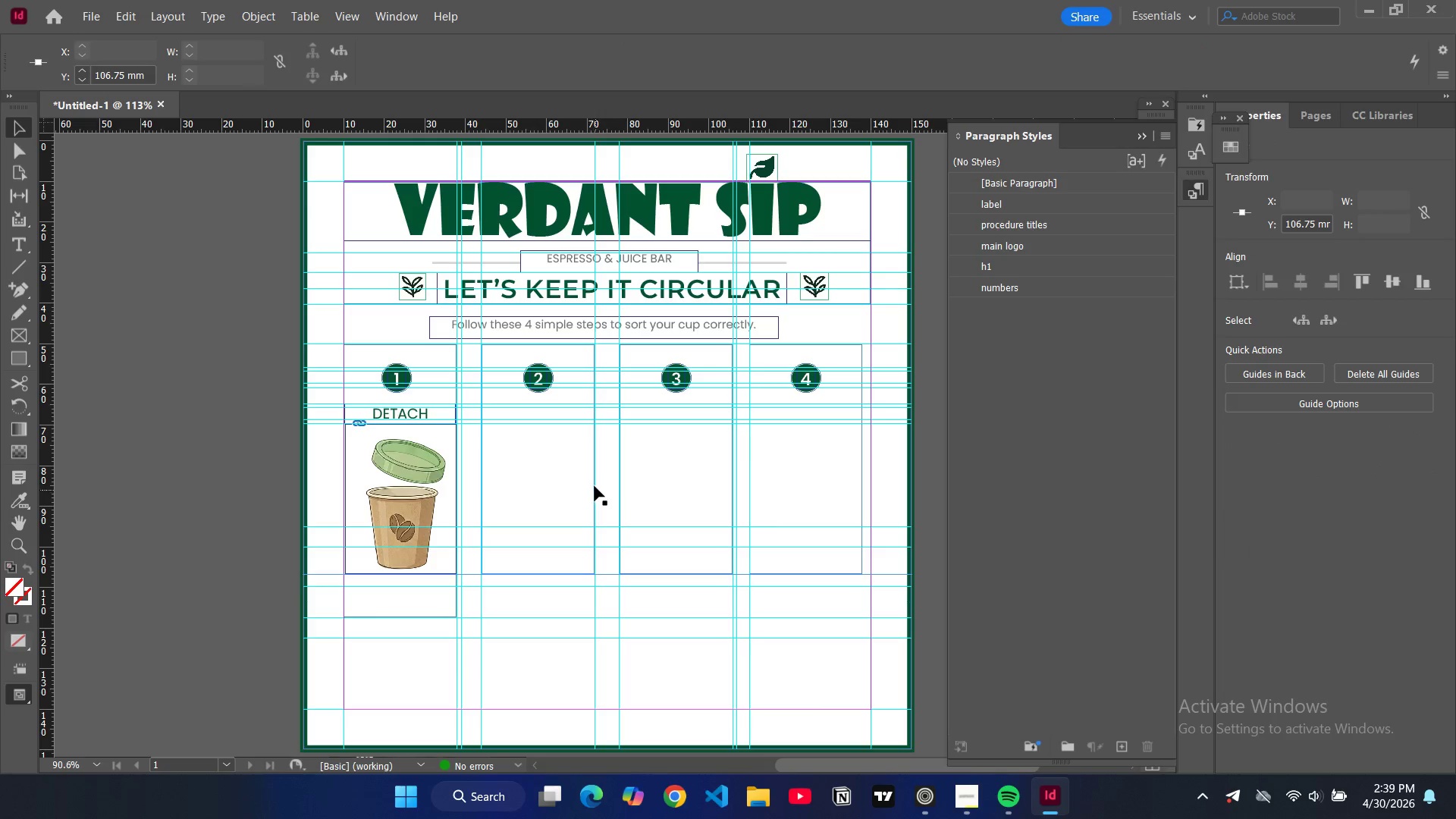 
double_click([595, 486])
 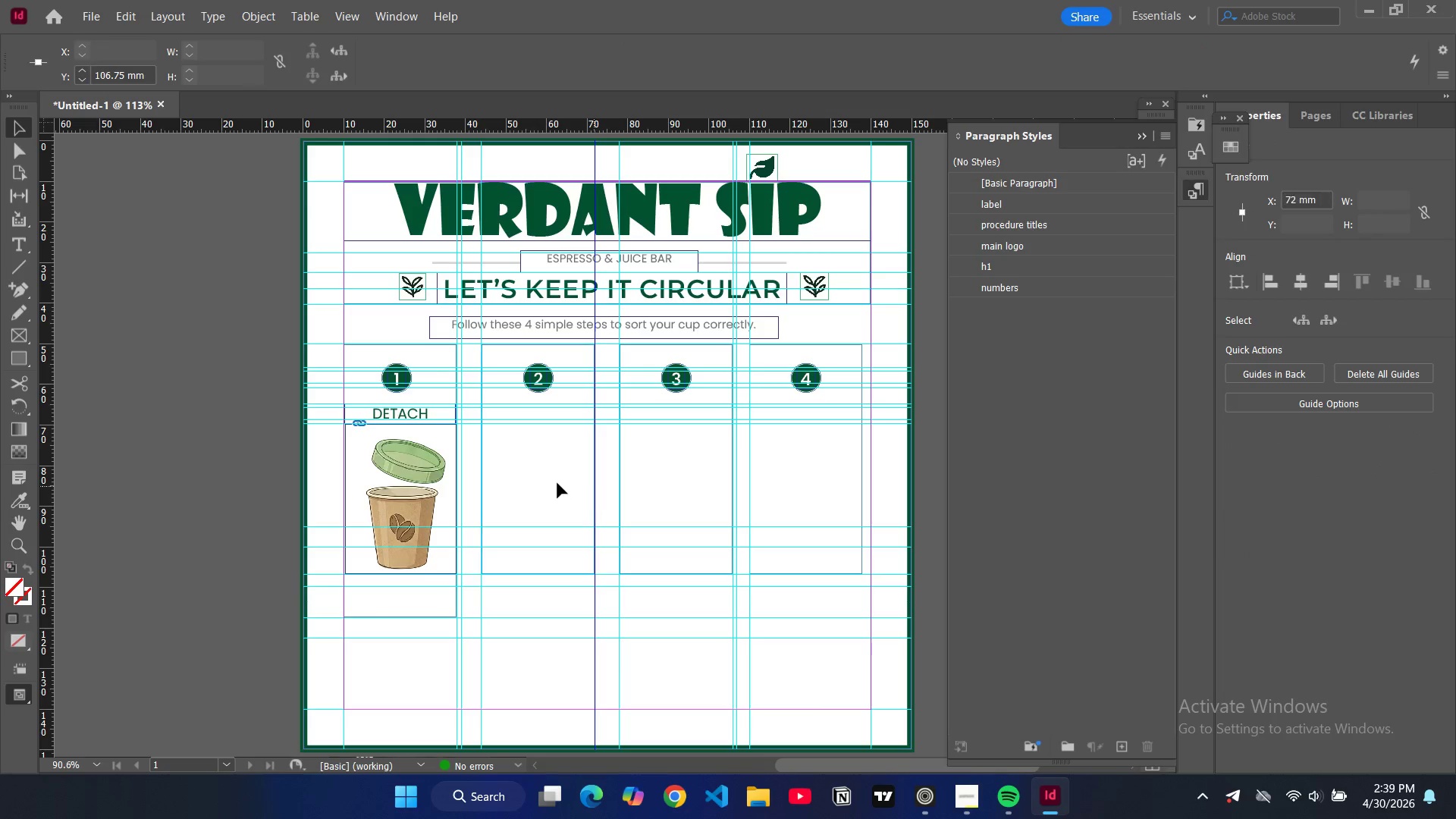 
triple_click([557, 483])
 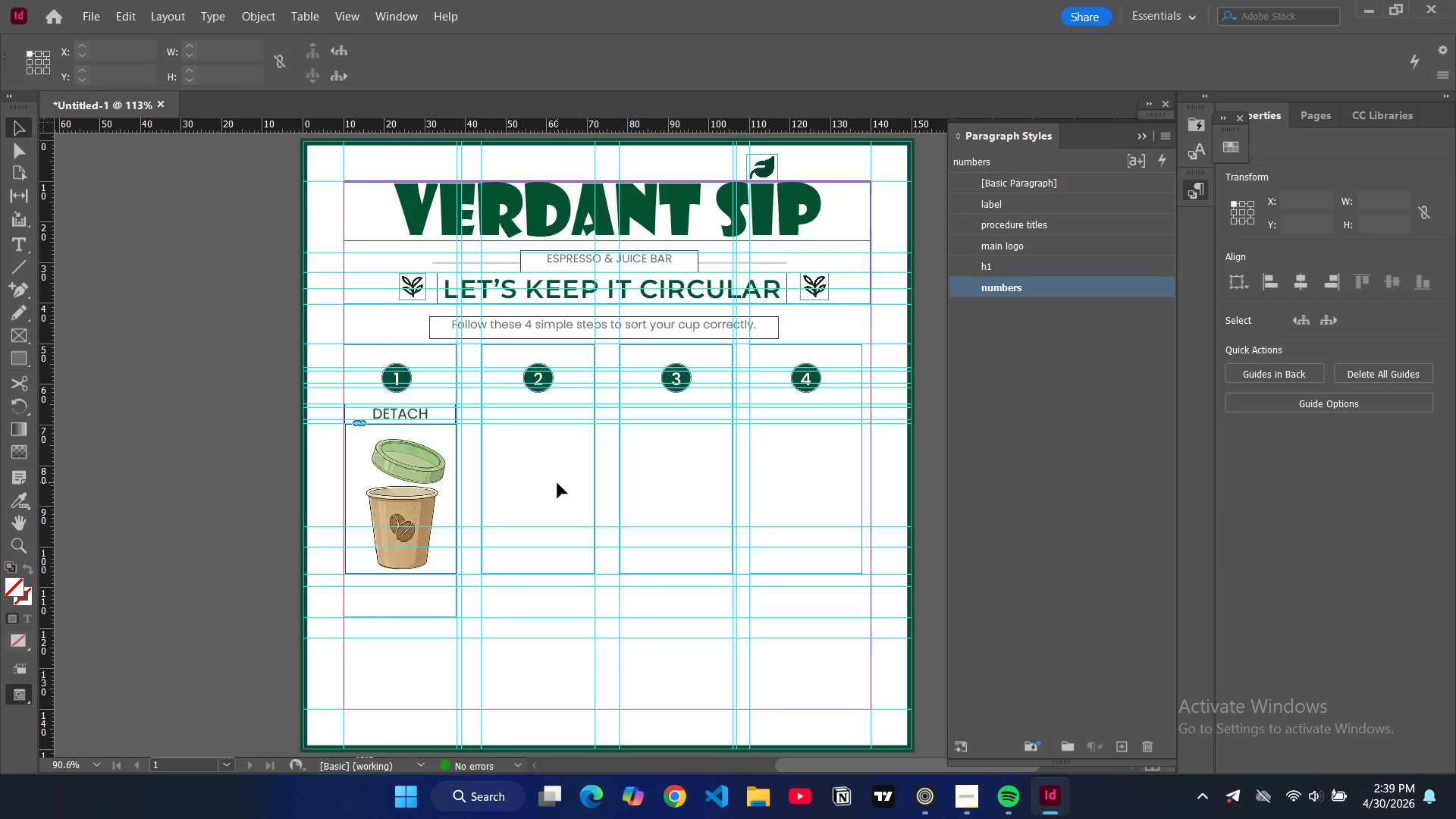 
triple_click([557, 483])
 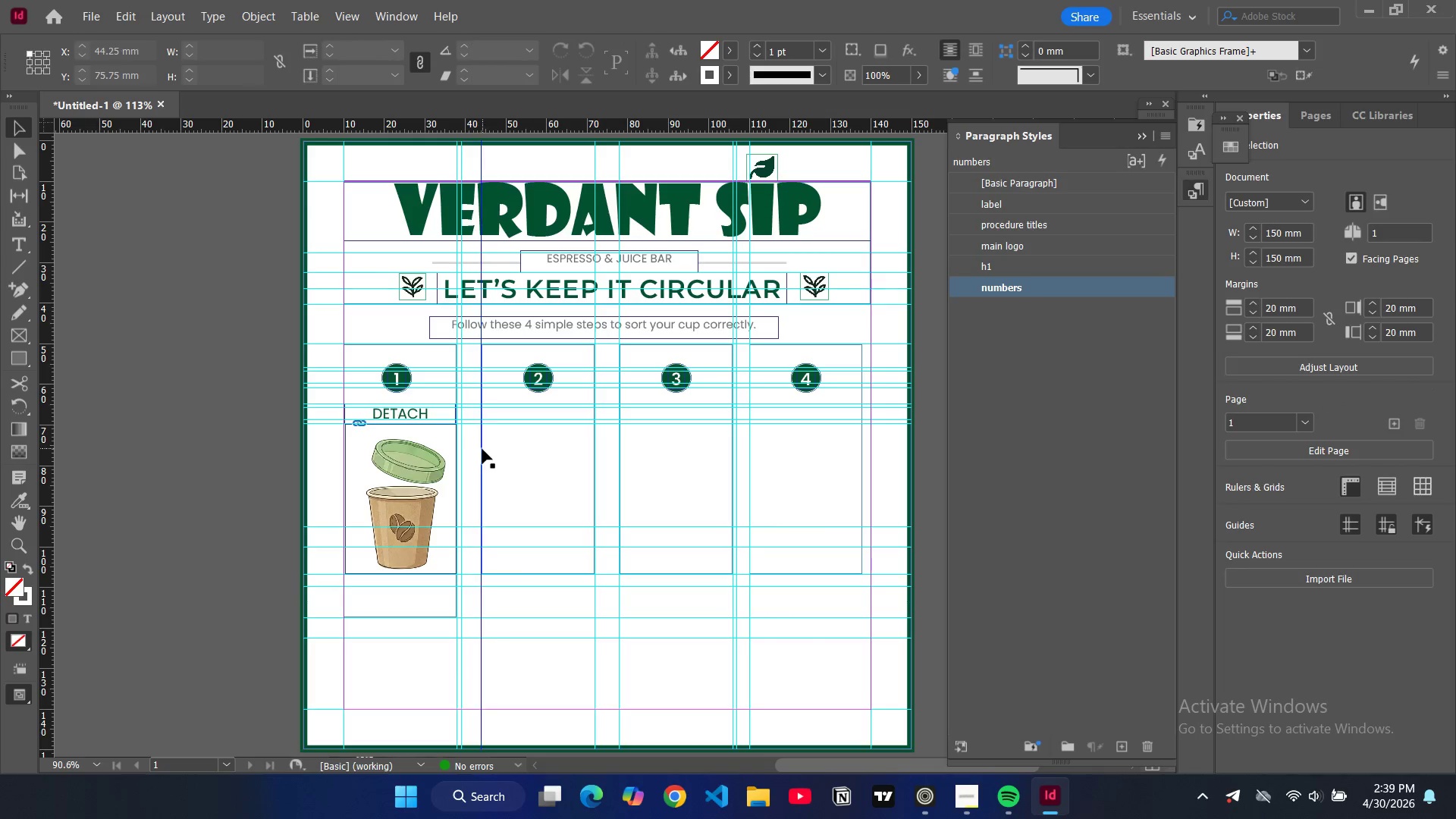 
double_click([482, 449])
 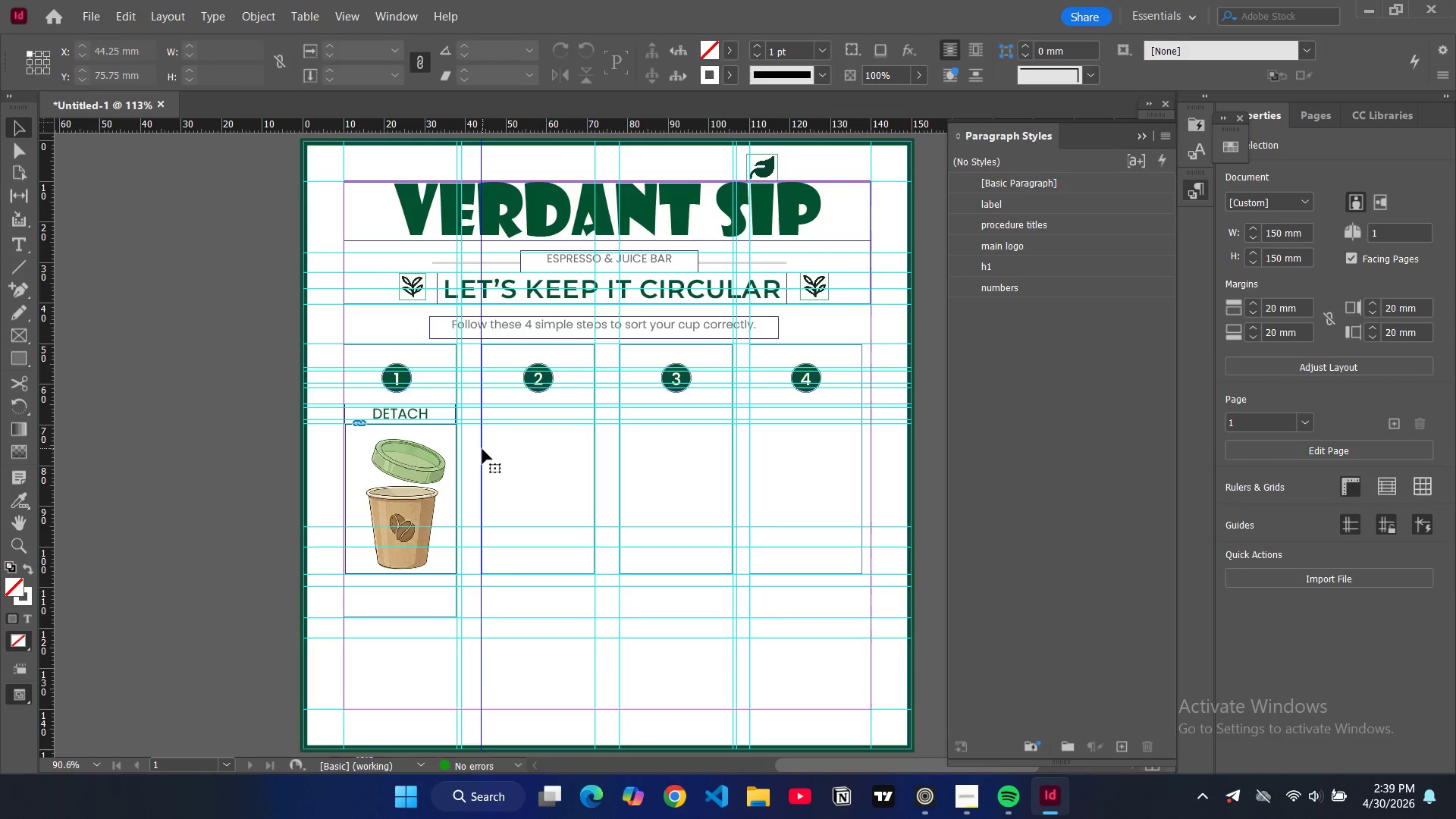 
triple_click([482, 449])
 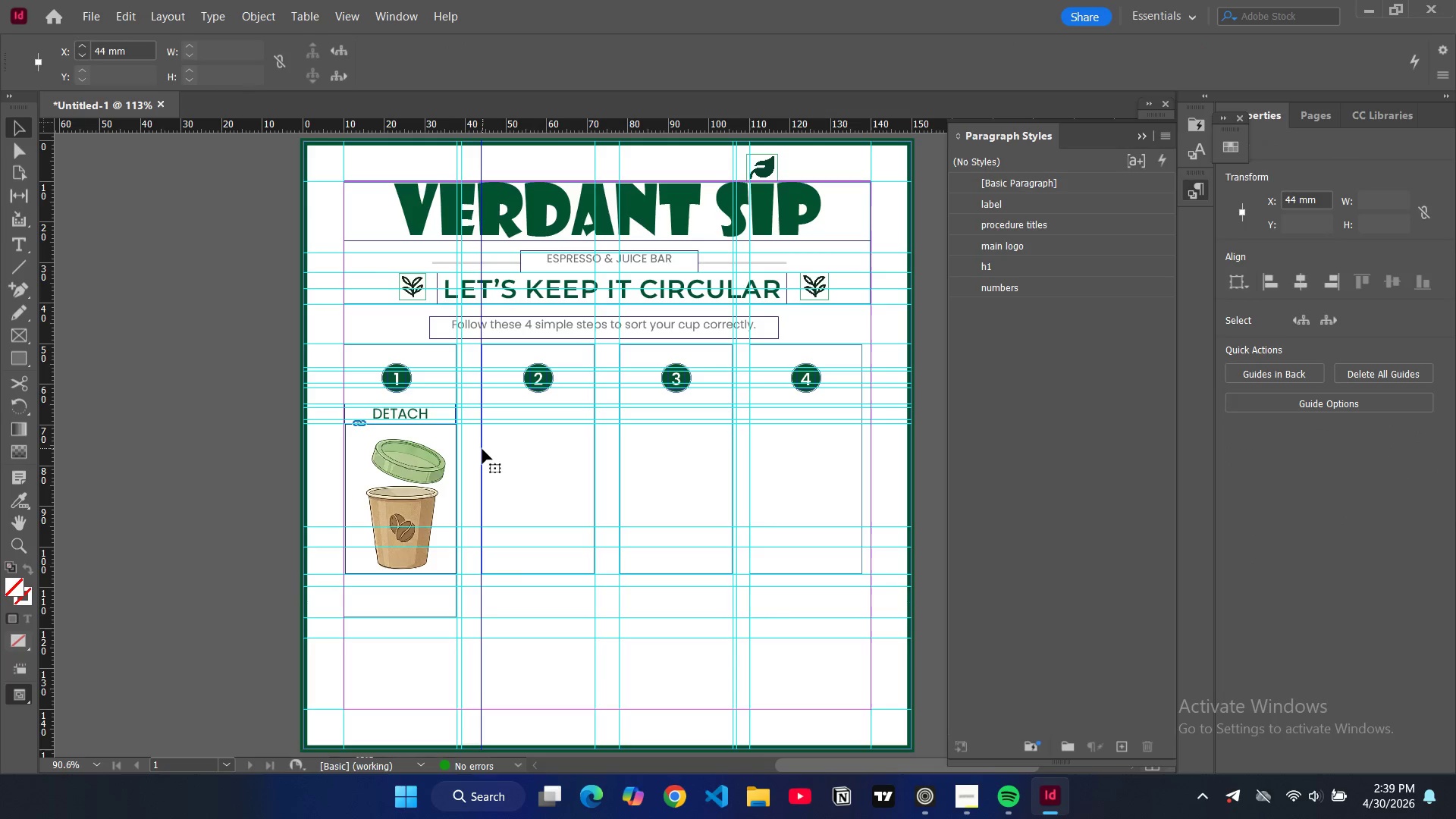 
triple_click([482, 449])
 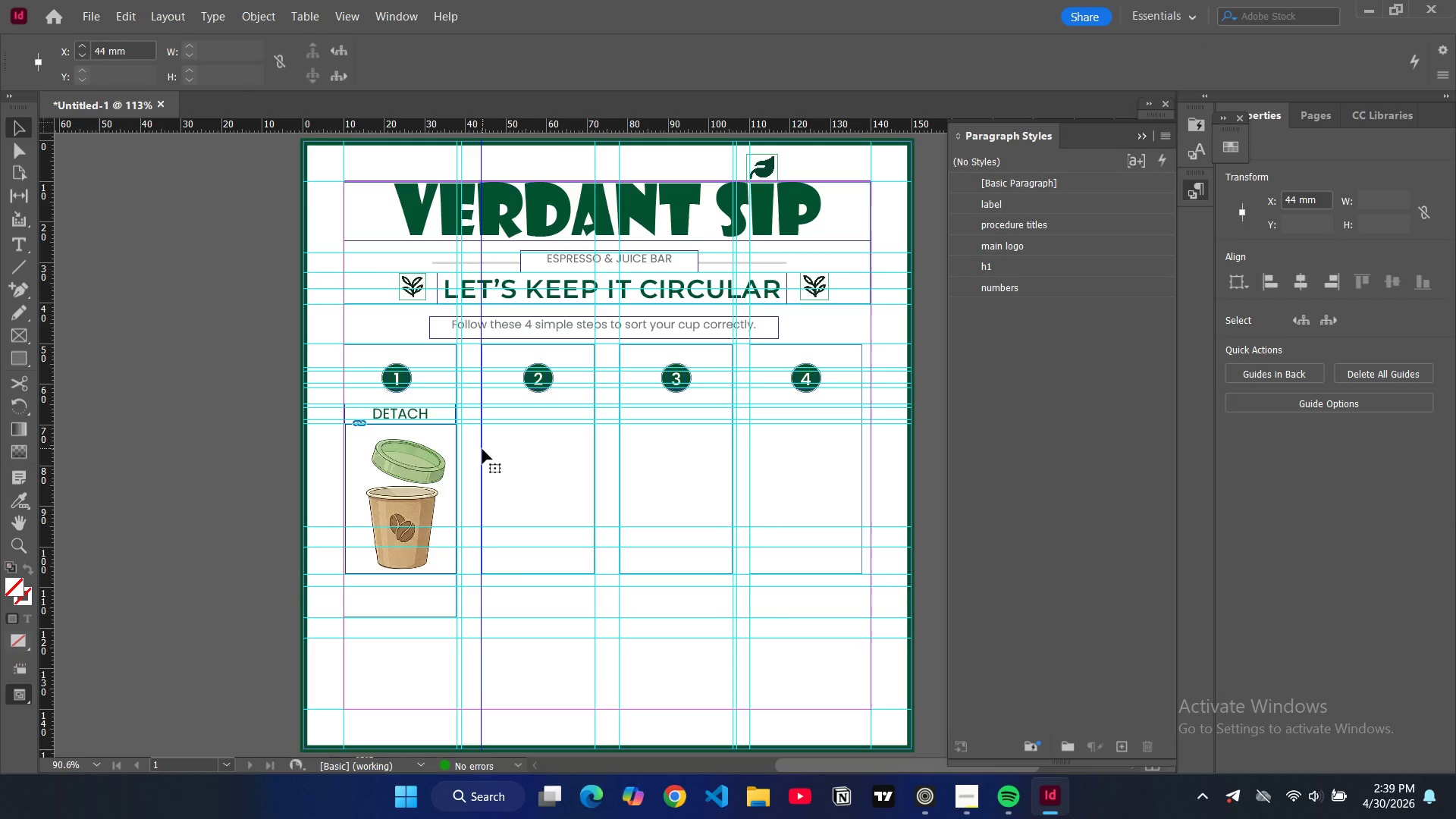 
triple_click([482, 449])
 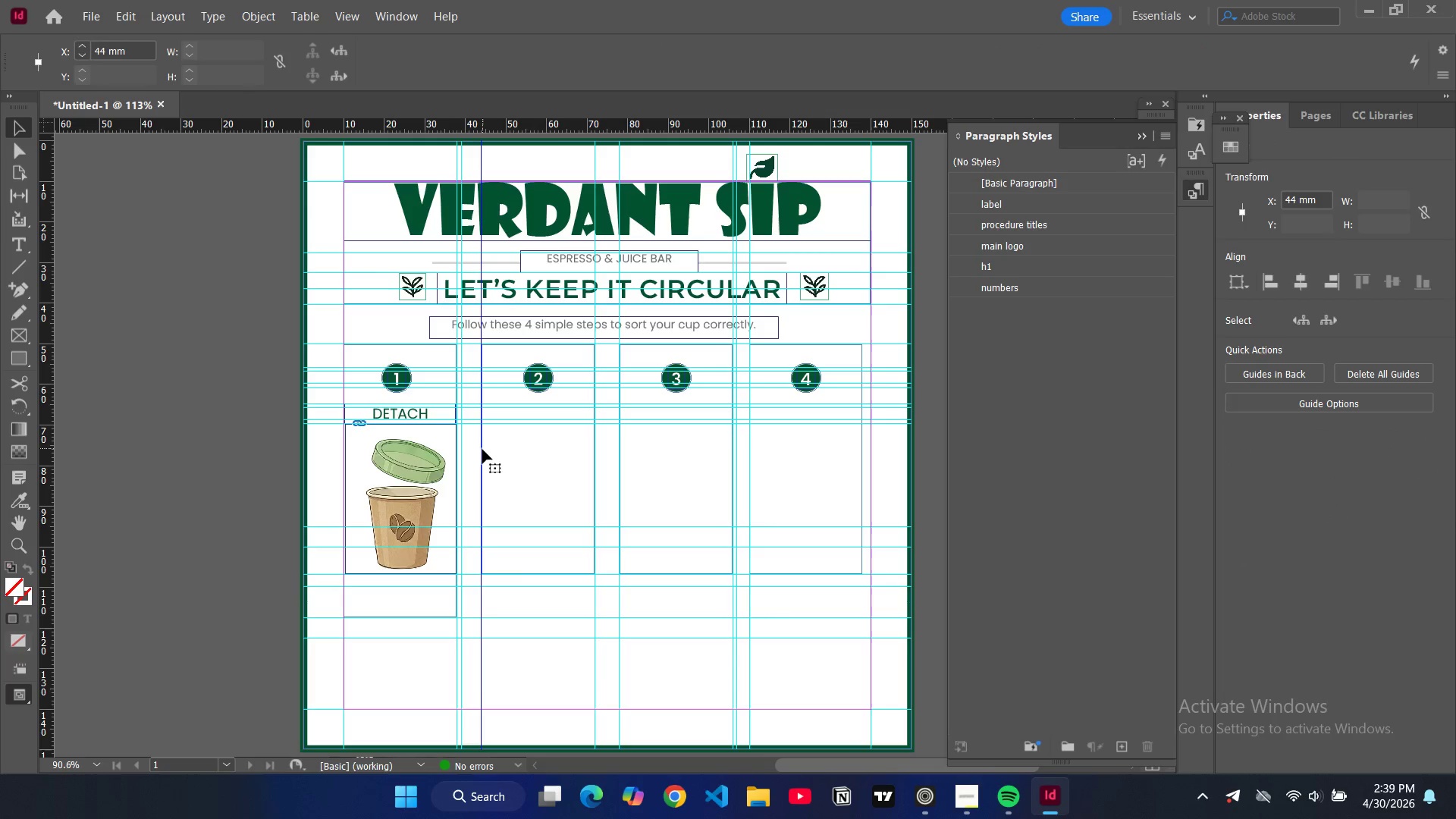 
triple_click([482, 449])
 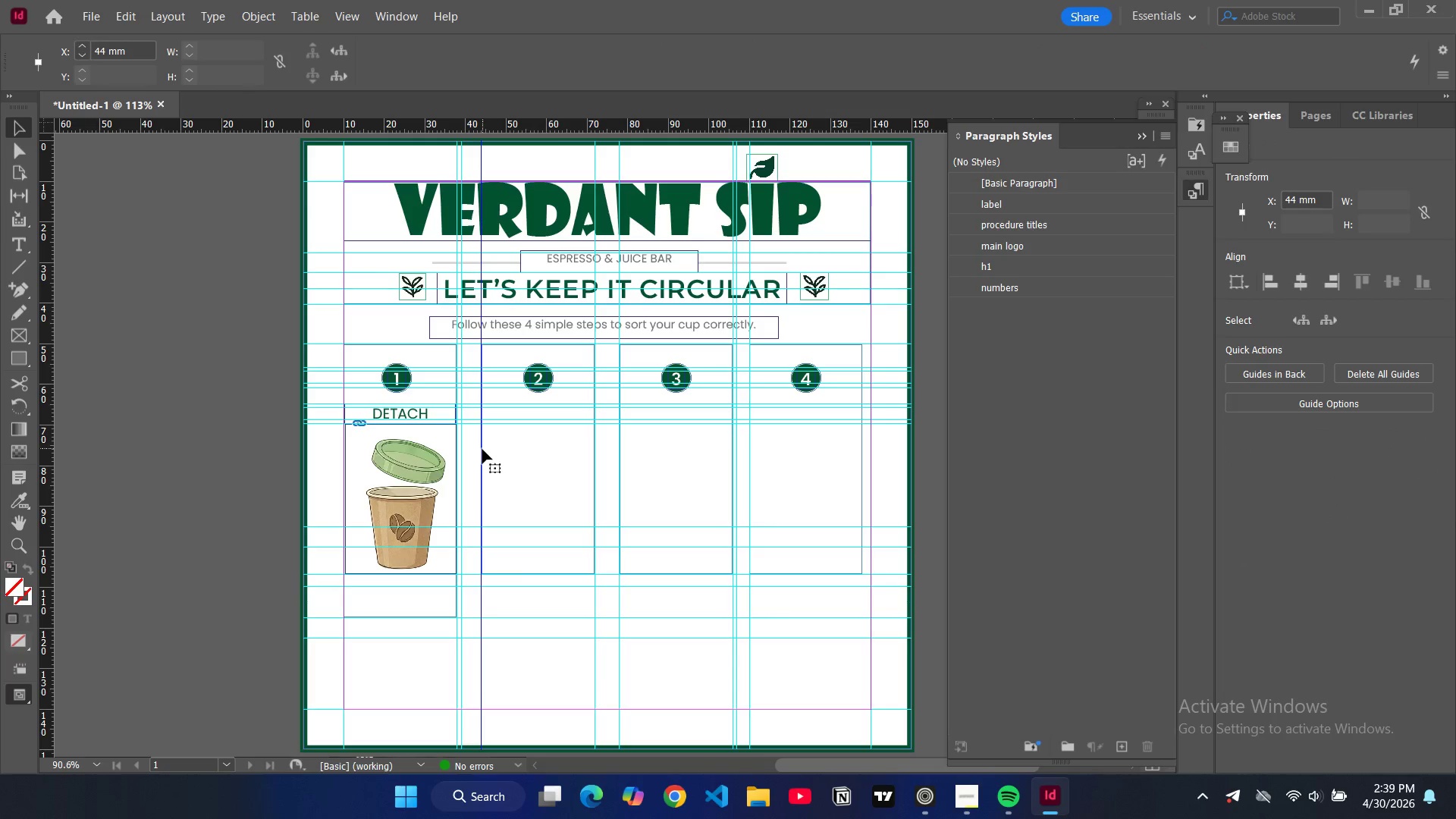 
triple_click([482, 449])
 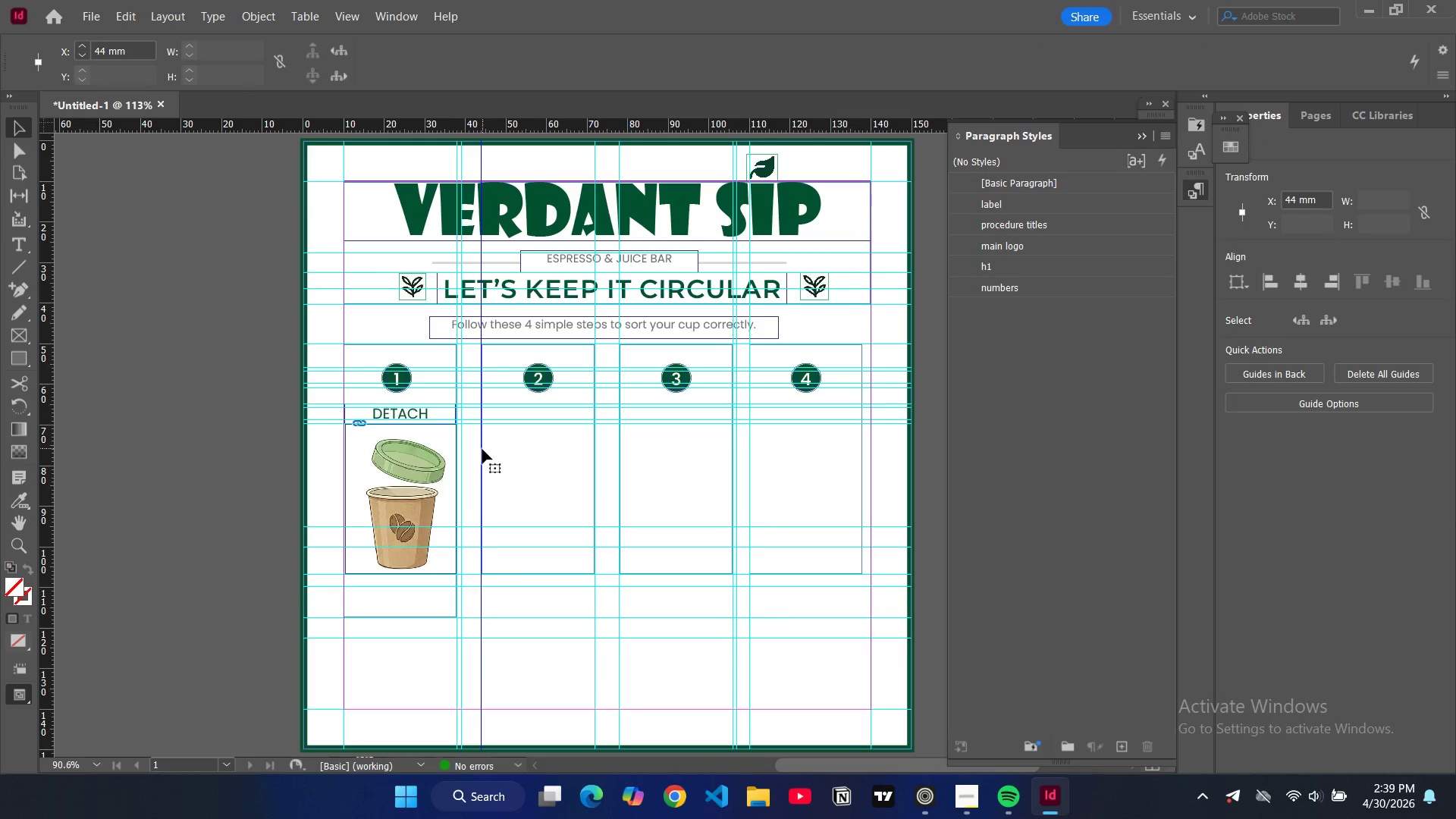 
triple_click([482, 449])
 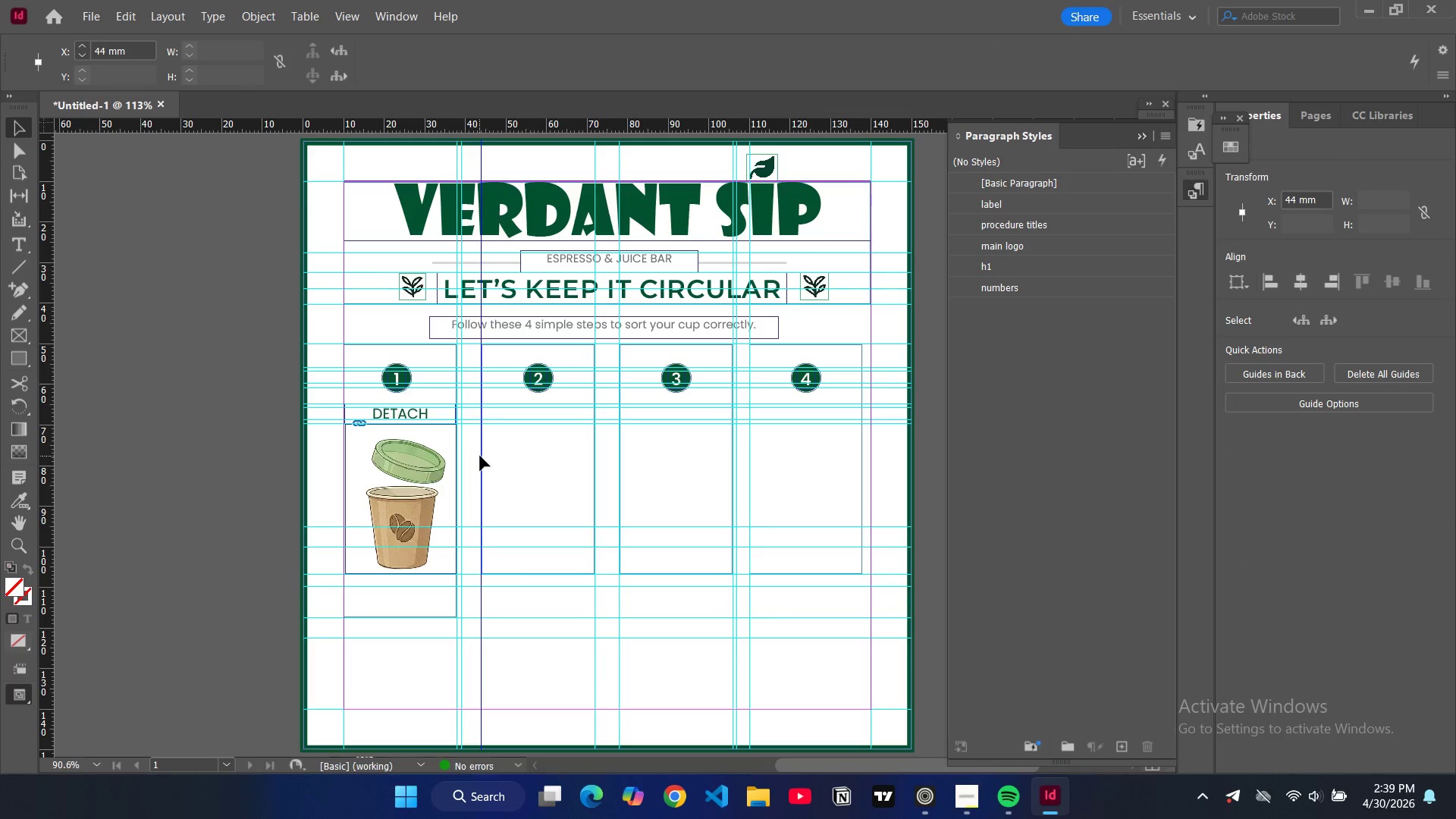 
left_click_drag(start_coordinate=[482, 457], to_coordinate=[479, 457])
 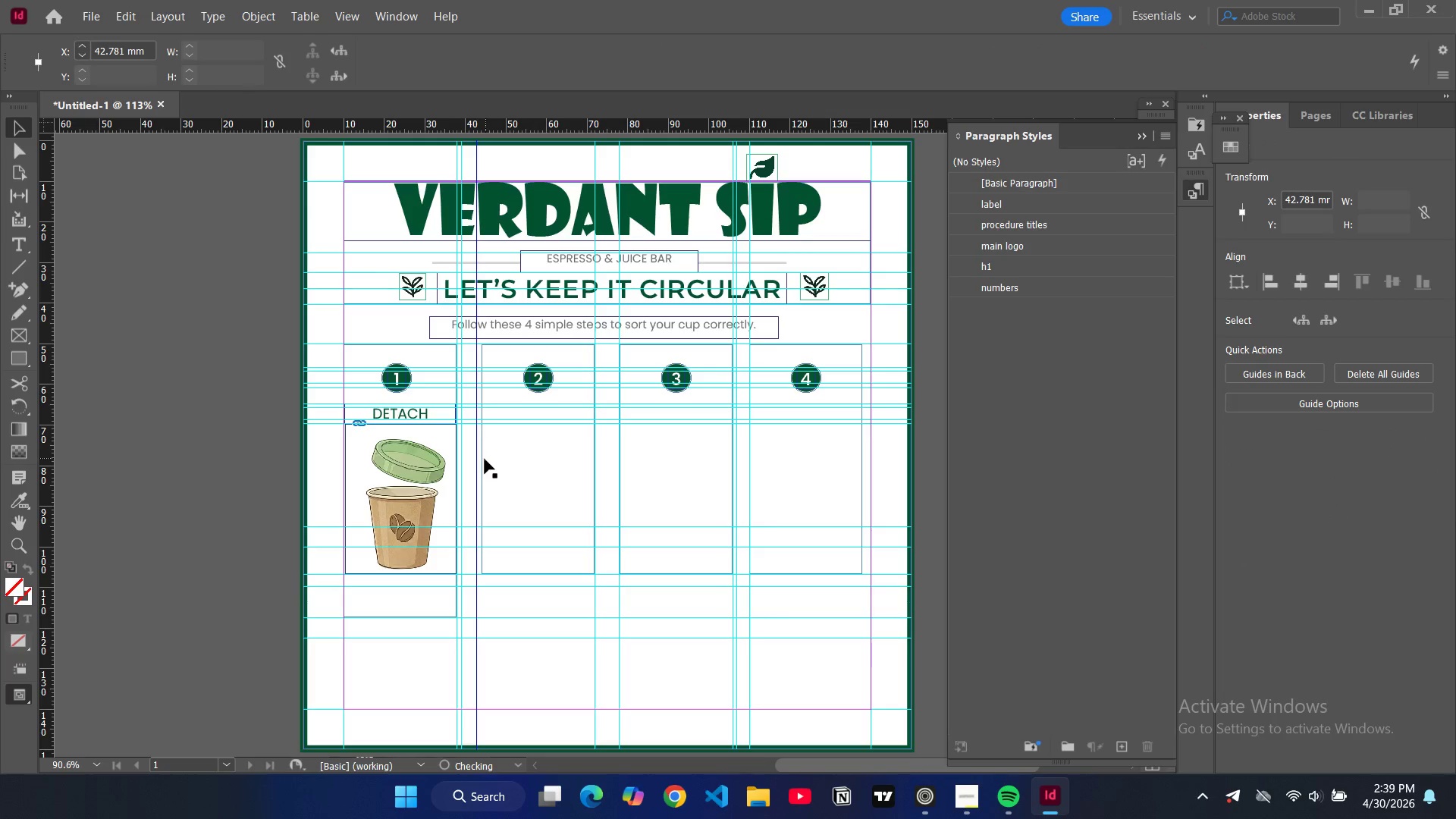 
left_click([482, 459])
 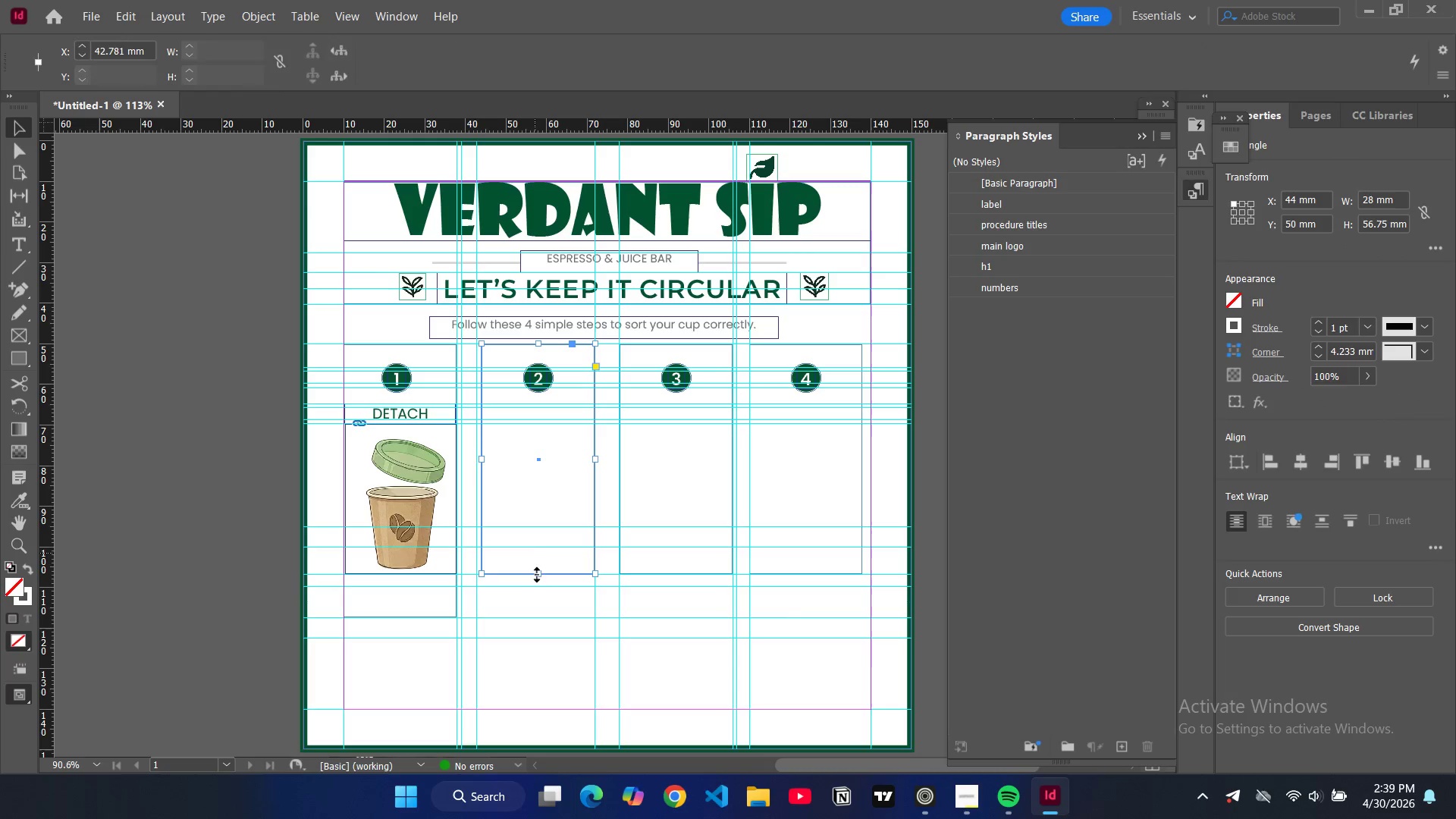 
left_click_drag(start_coordinate=[538, 578], to_coordinate=[526, 619])
 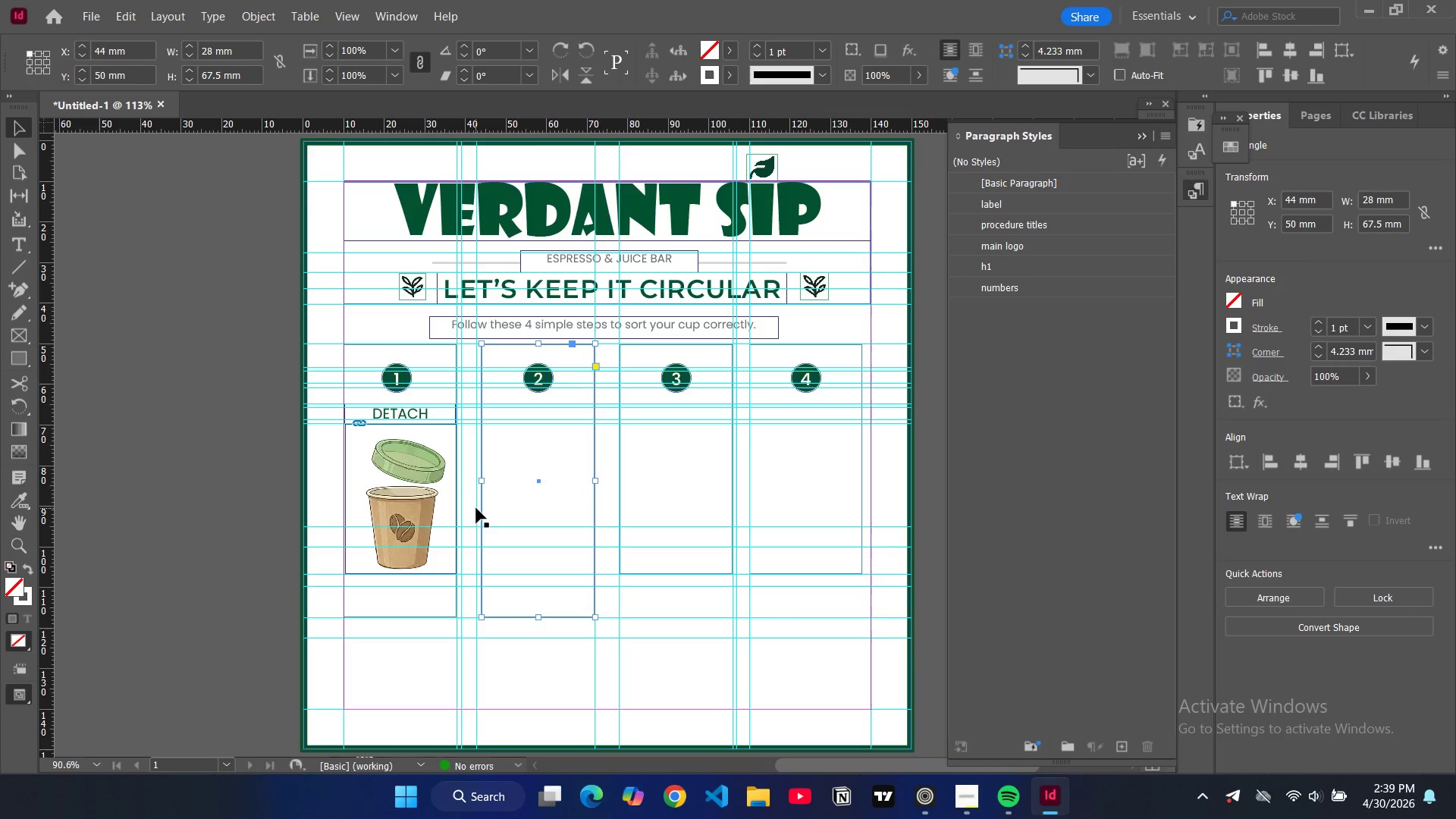 
left_click([478, 508])
 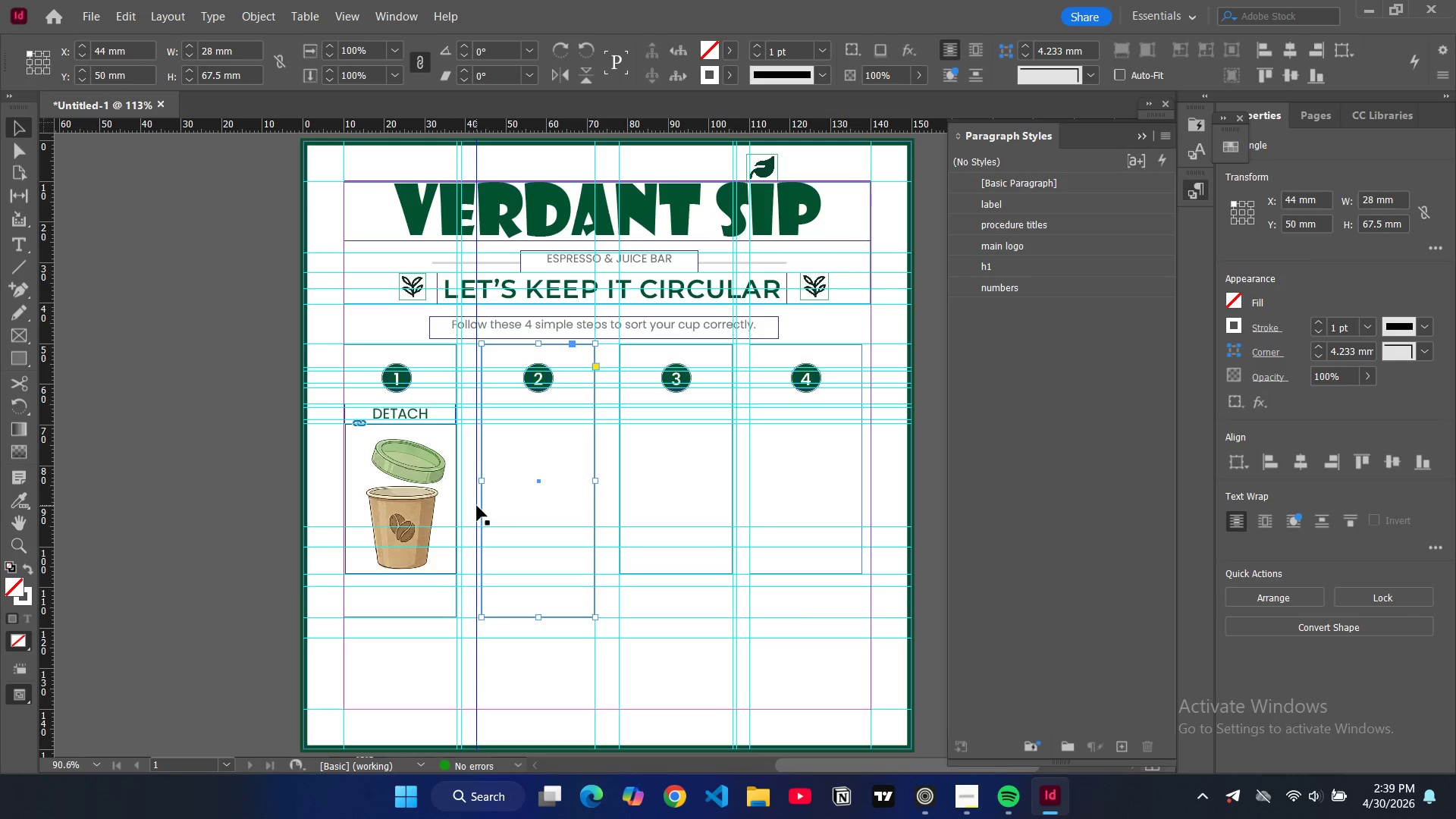 
left_click([477, 506])
 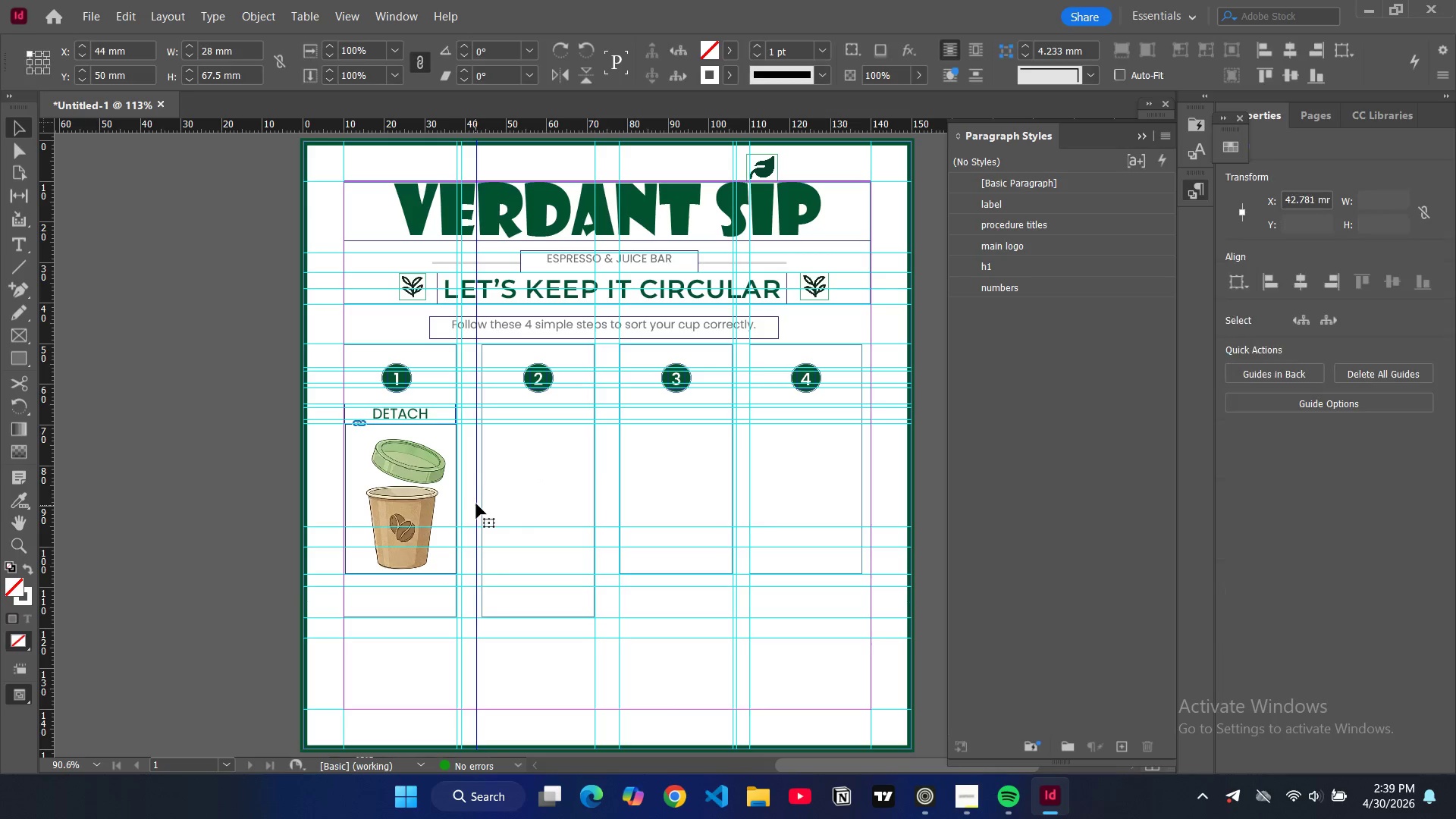 
left_click_drag(start_coordinate=[476, 504], to_coordinate=[484, 507])
 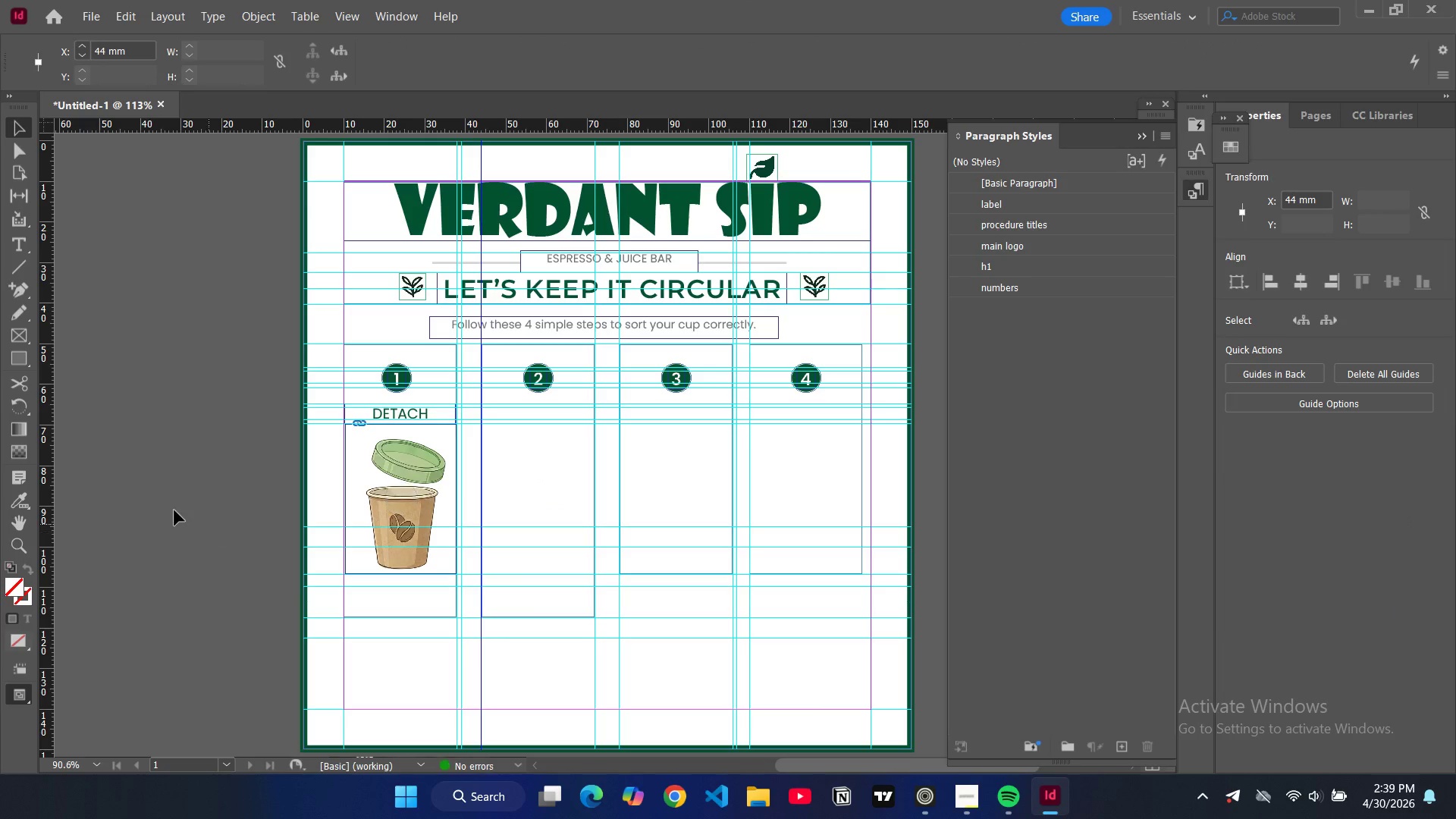 
left_click([174, 510])
 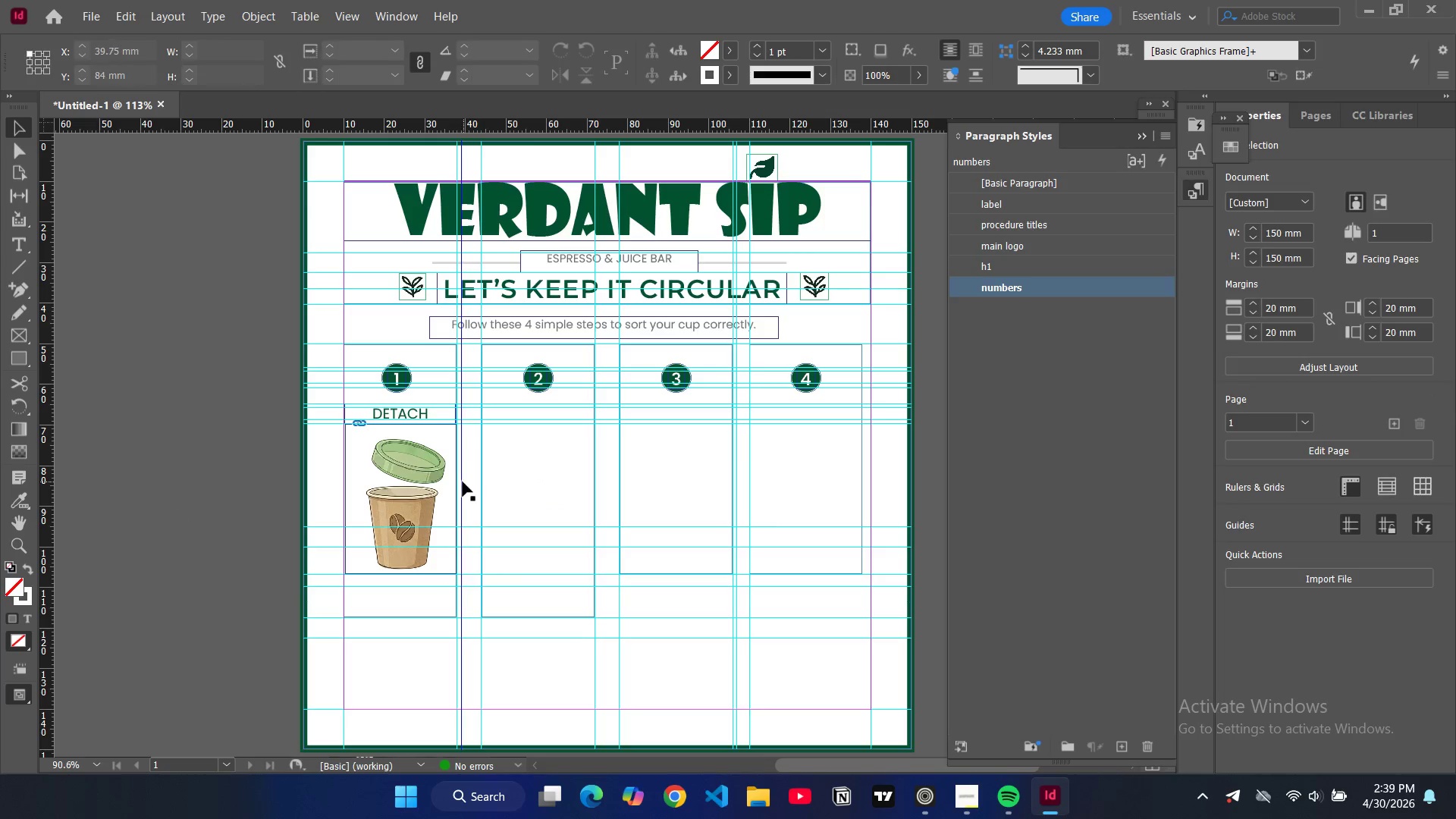 
left_click([463, 488])
 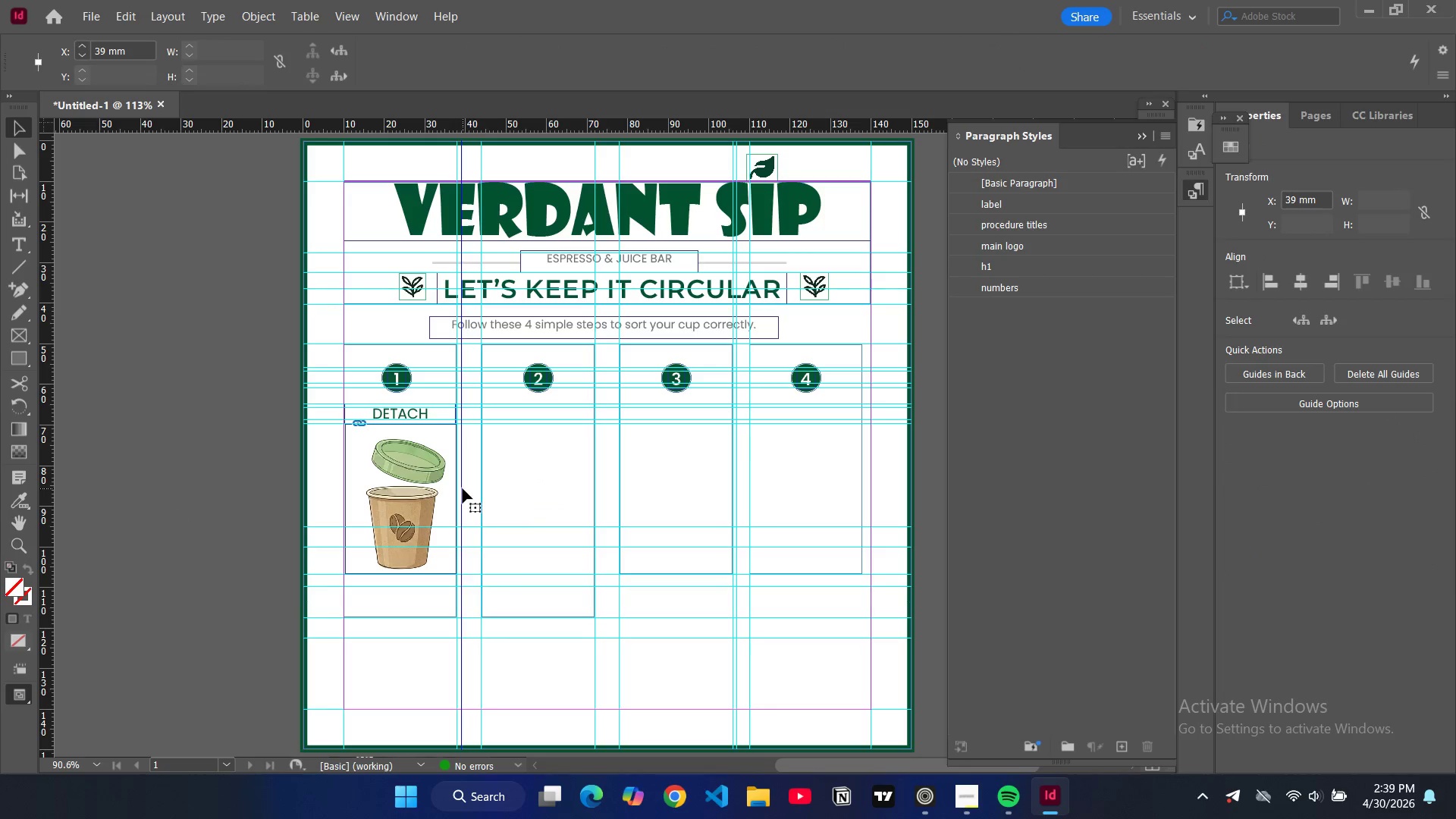 
key(Backspace)
 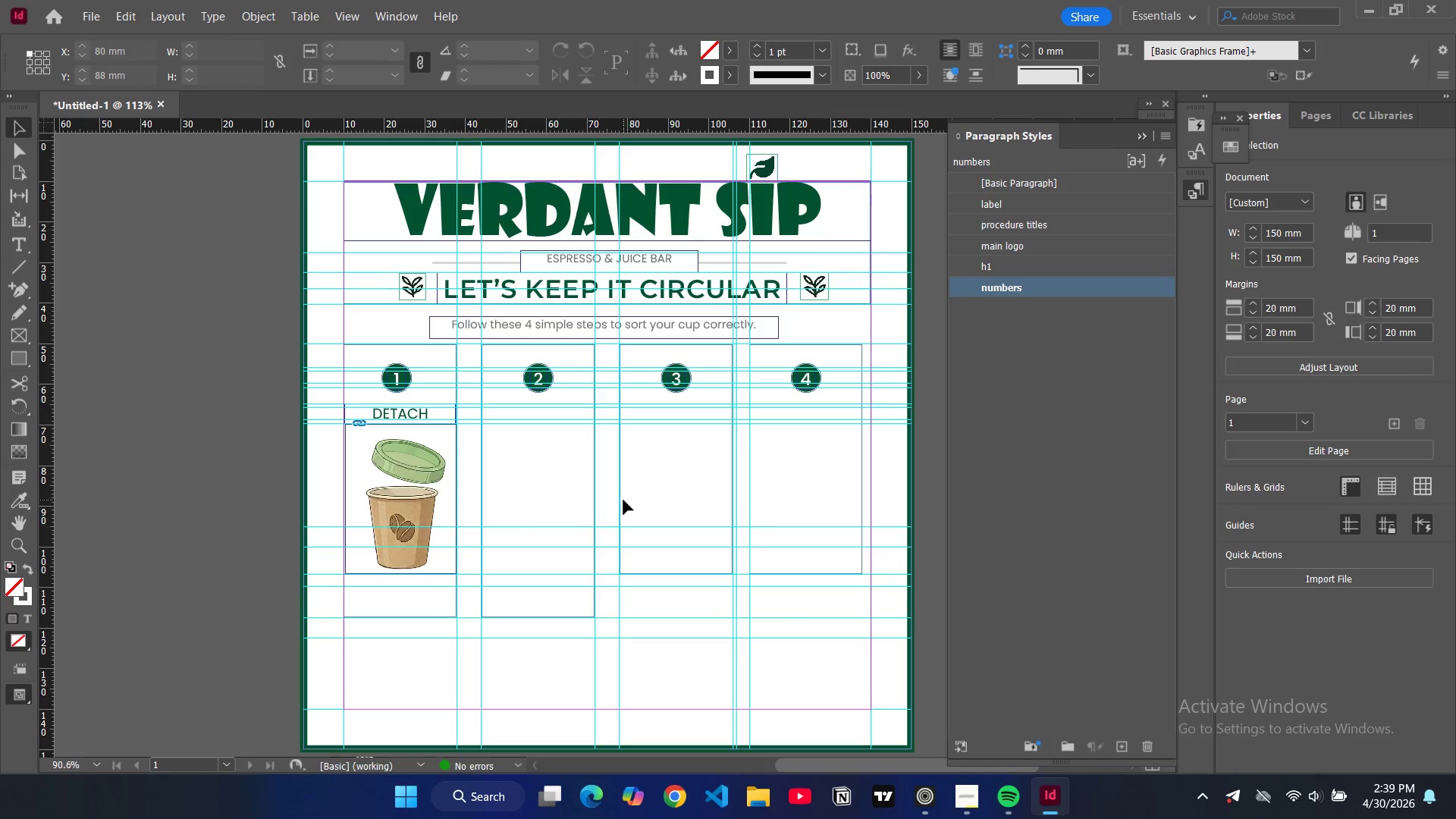 
left_click([620, 501])
 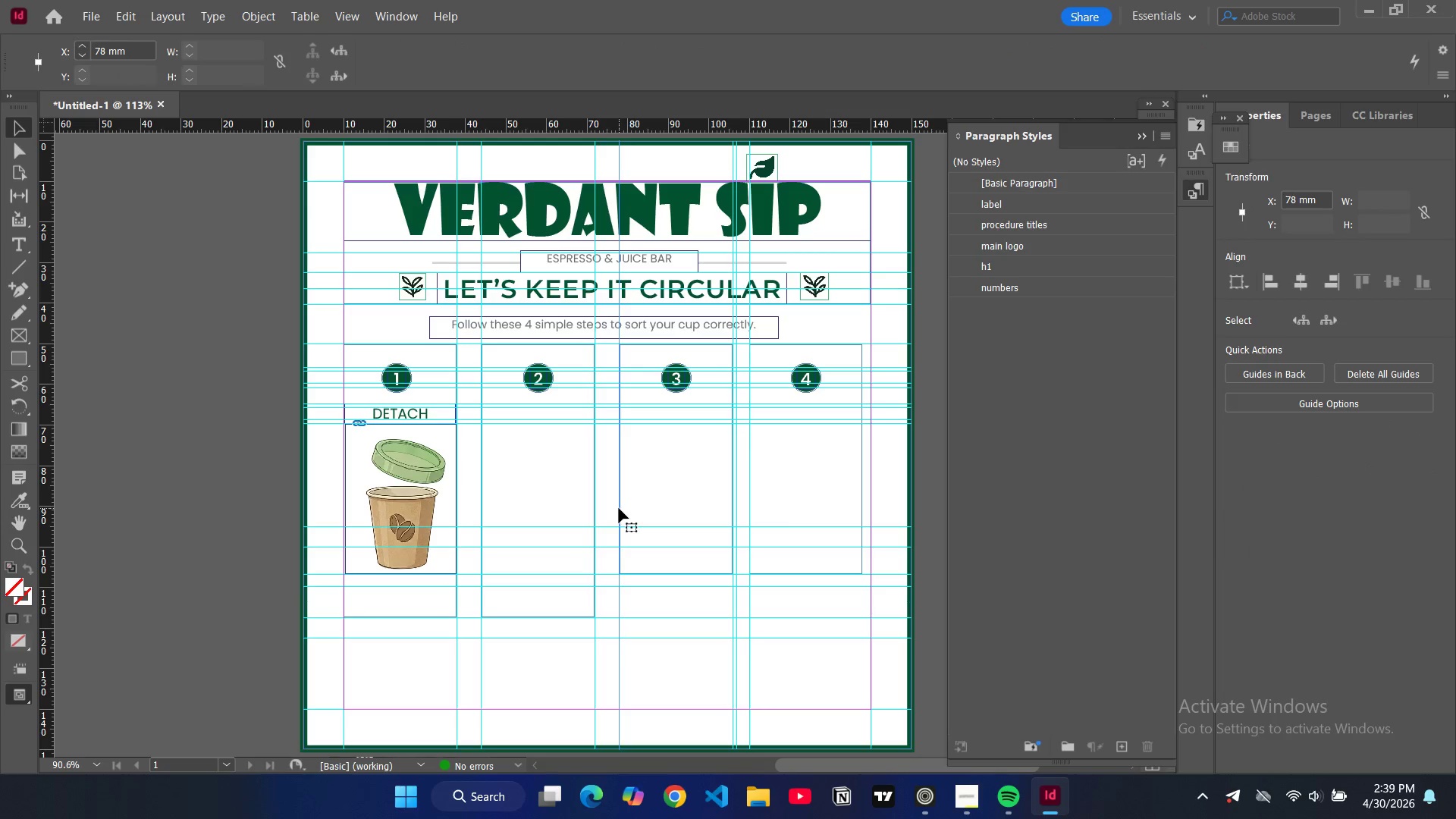 
double_click([619, 508])
 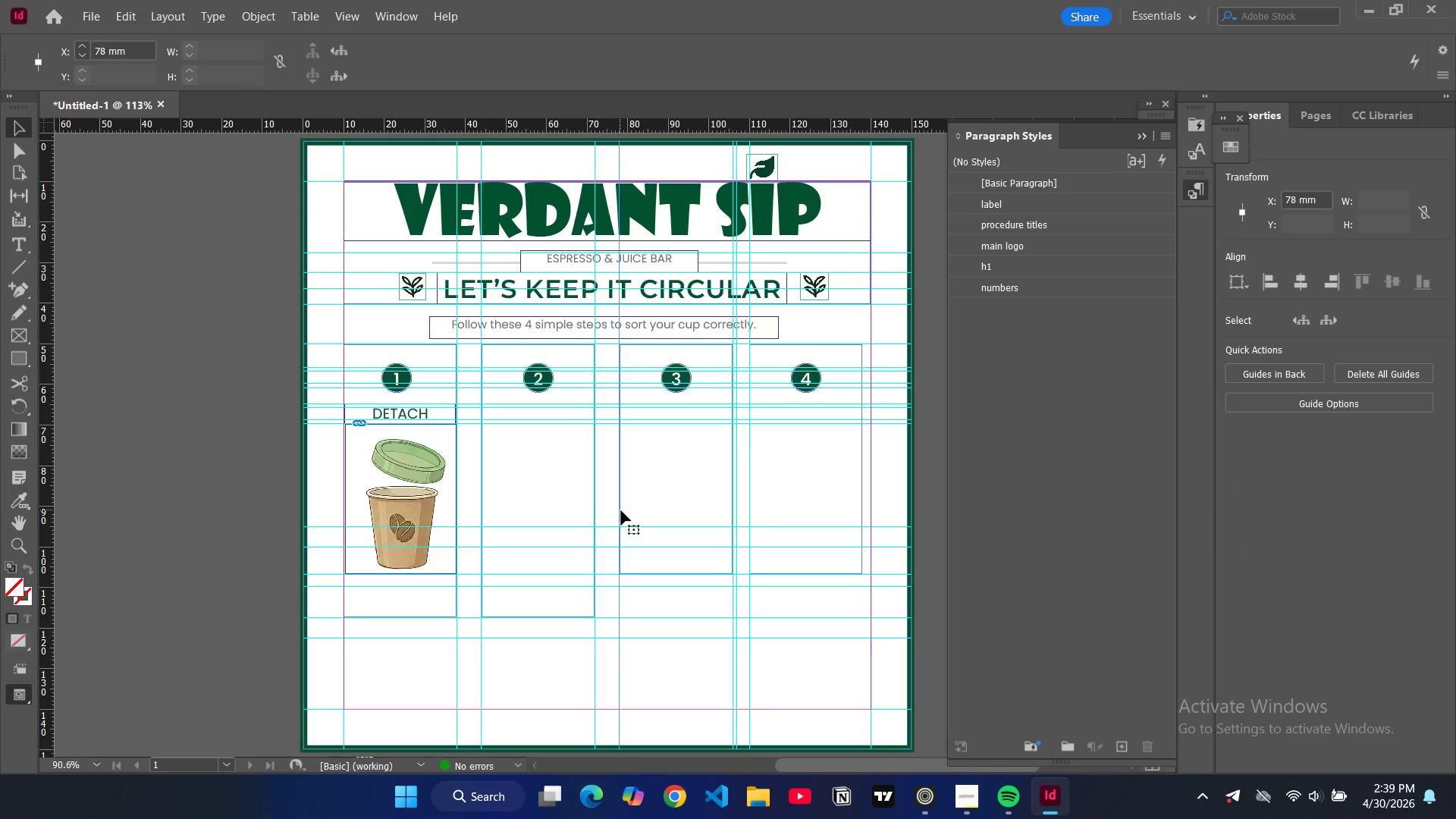 
double_click([621, 510])
 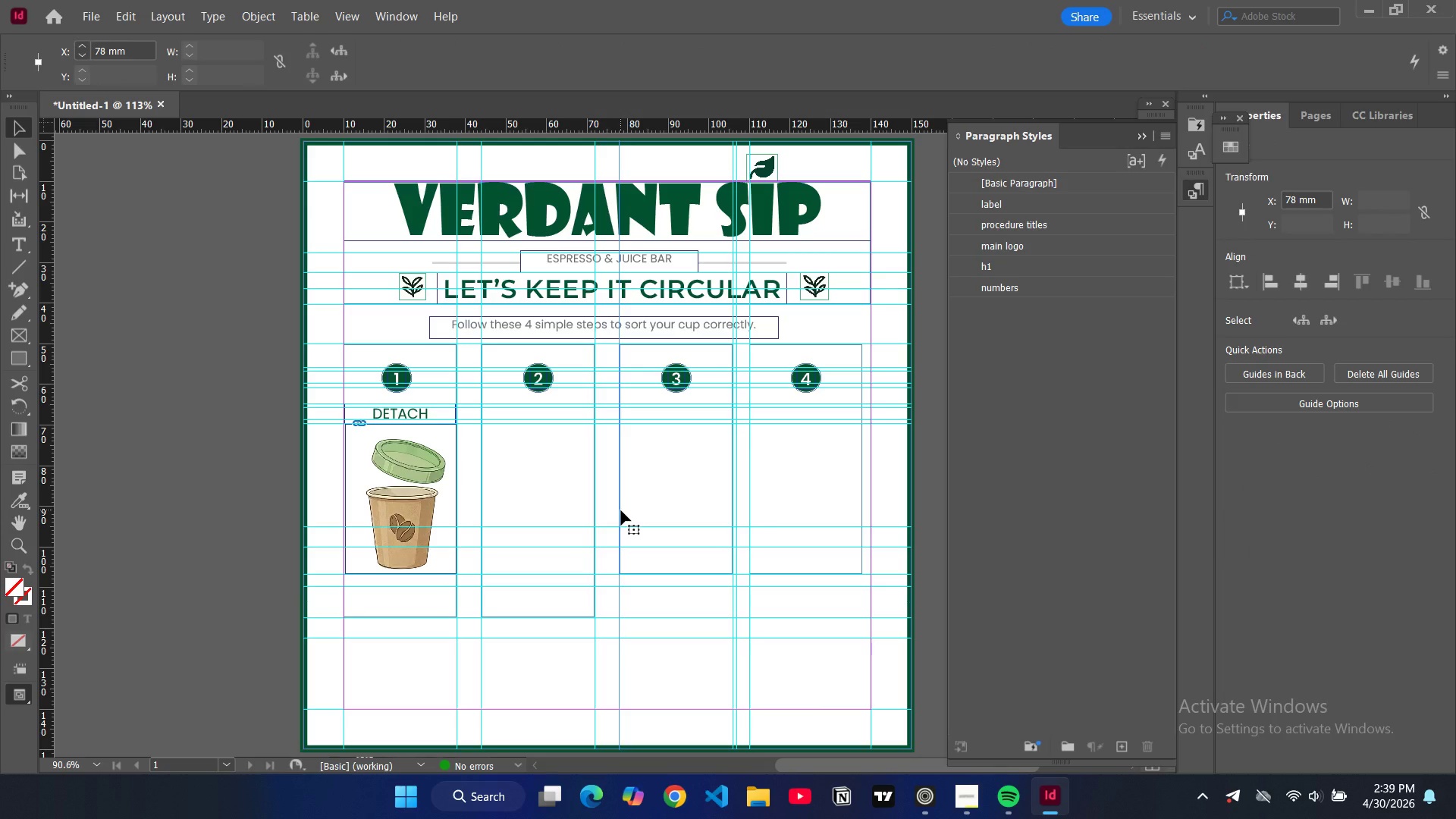 
triple_click([621, 510])
 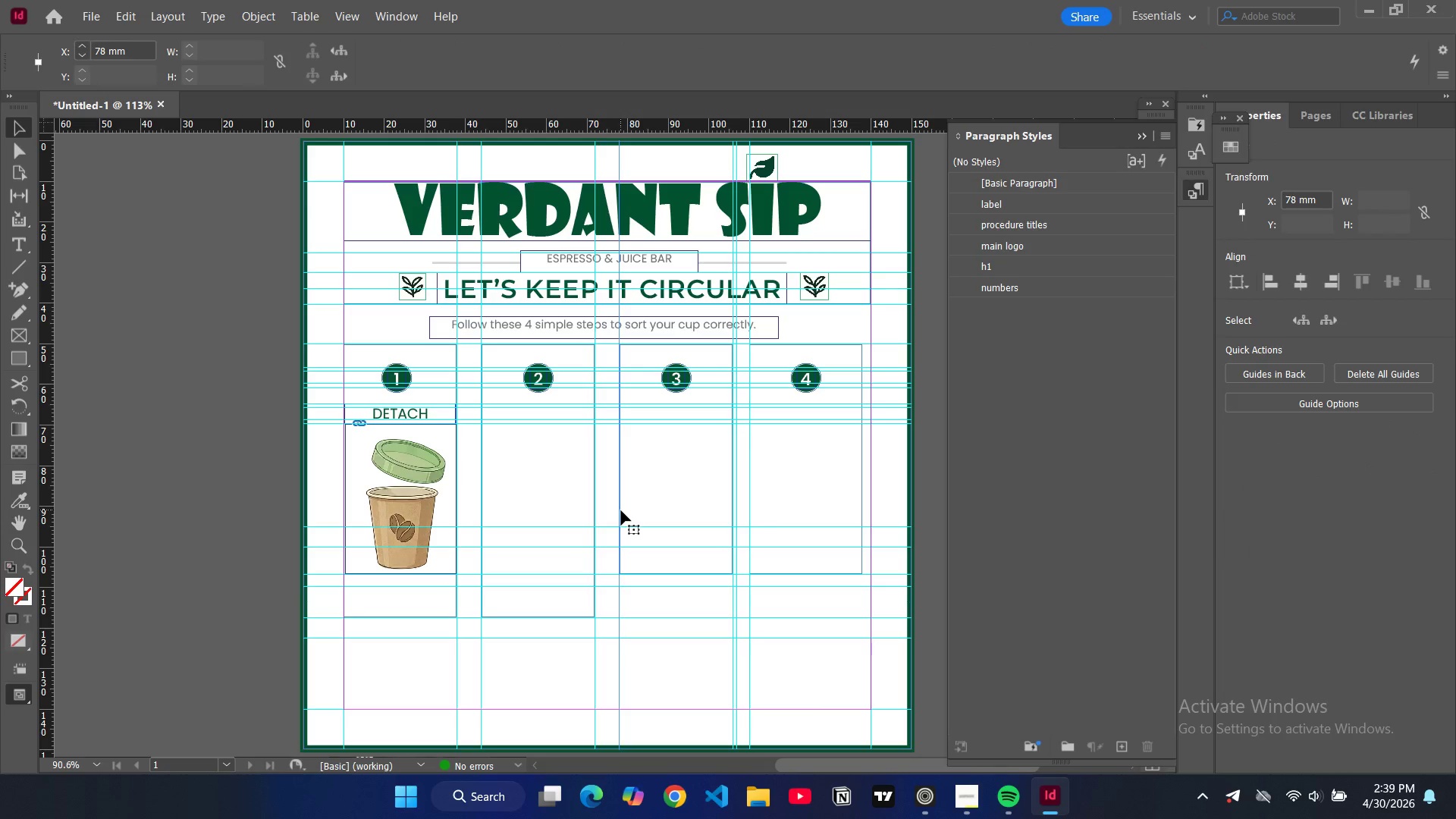 
triple_click([621, 510])
 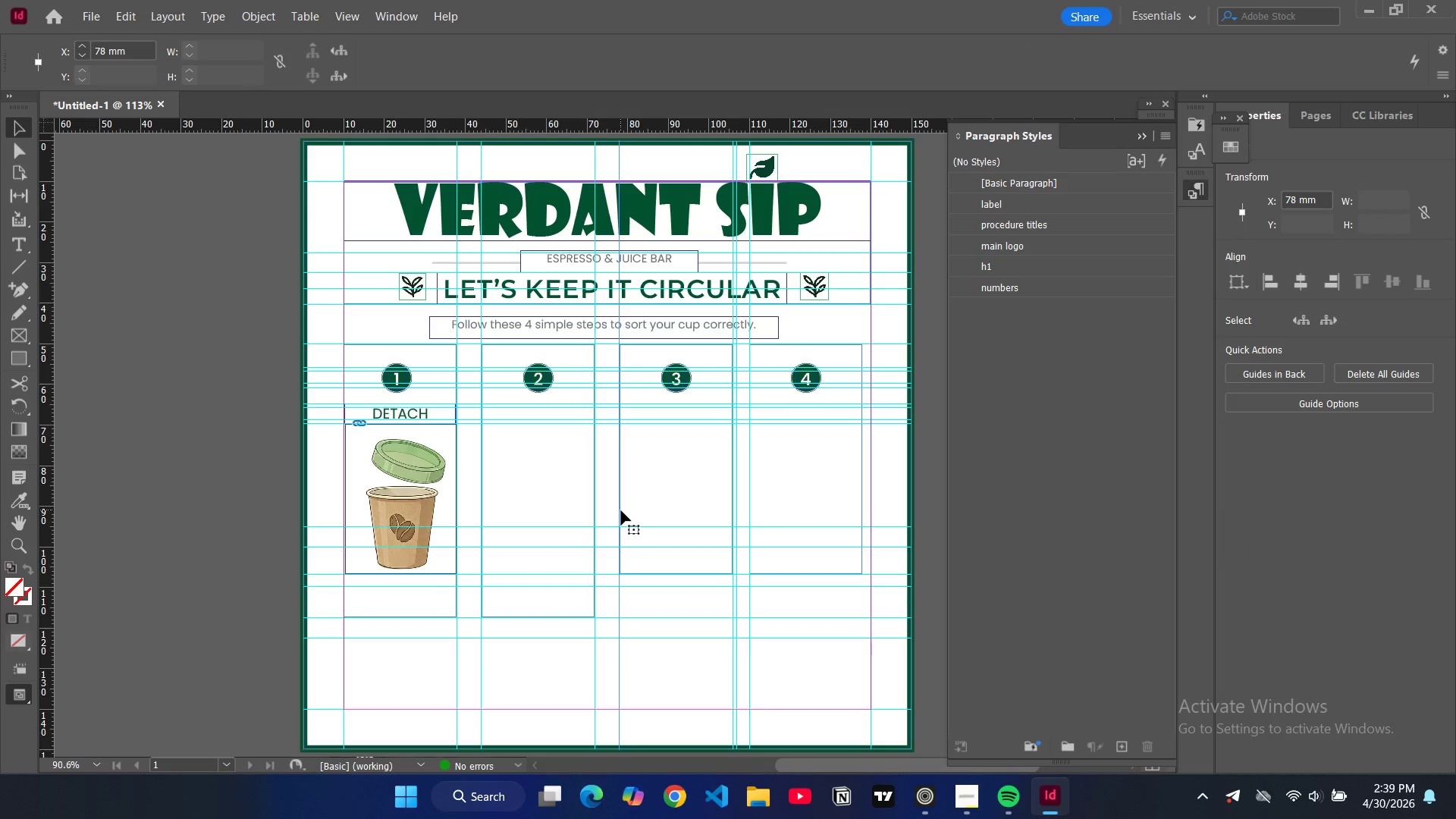 
left_click_drag(start_coordinate=[621, 510], to_coordinate=[612, 511])
 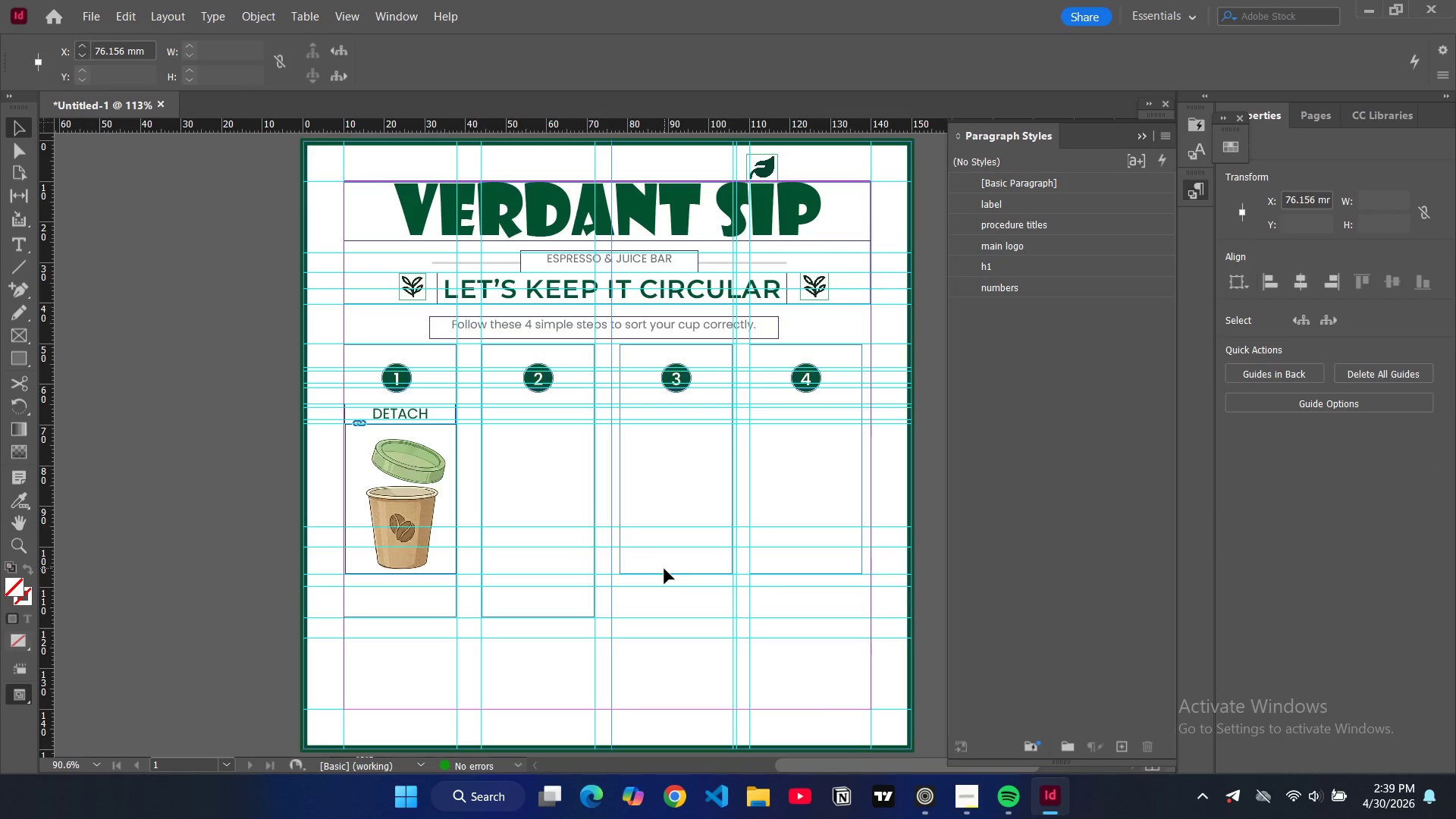 
double_click([664, 572])
 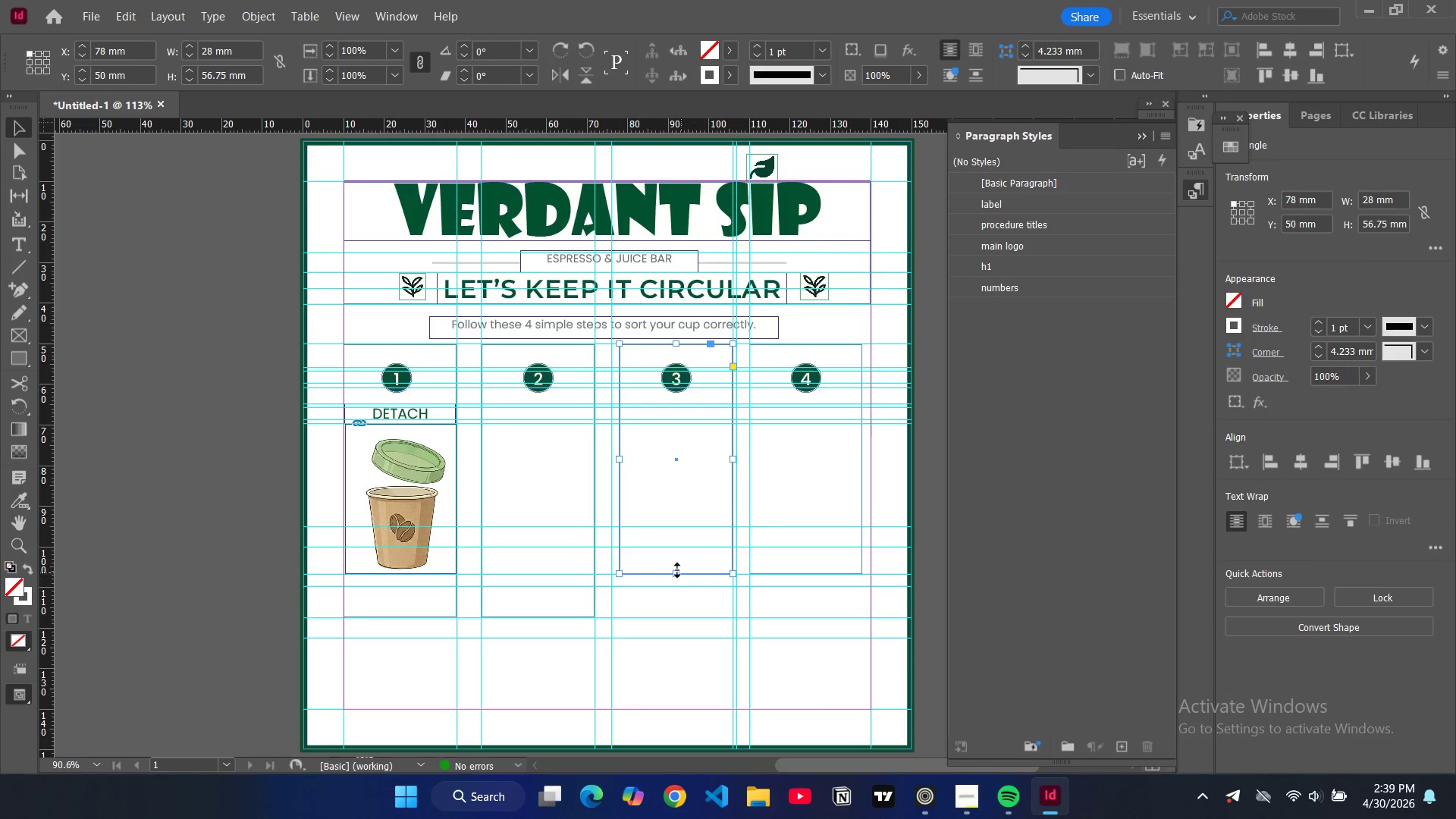 
left_click_drag(start_coordinate=[678, 572], to_coordinate=[677, 618])
 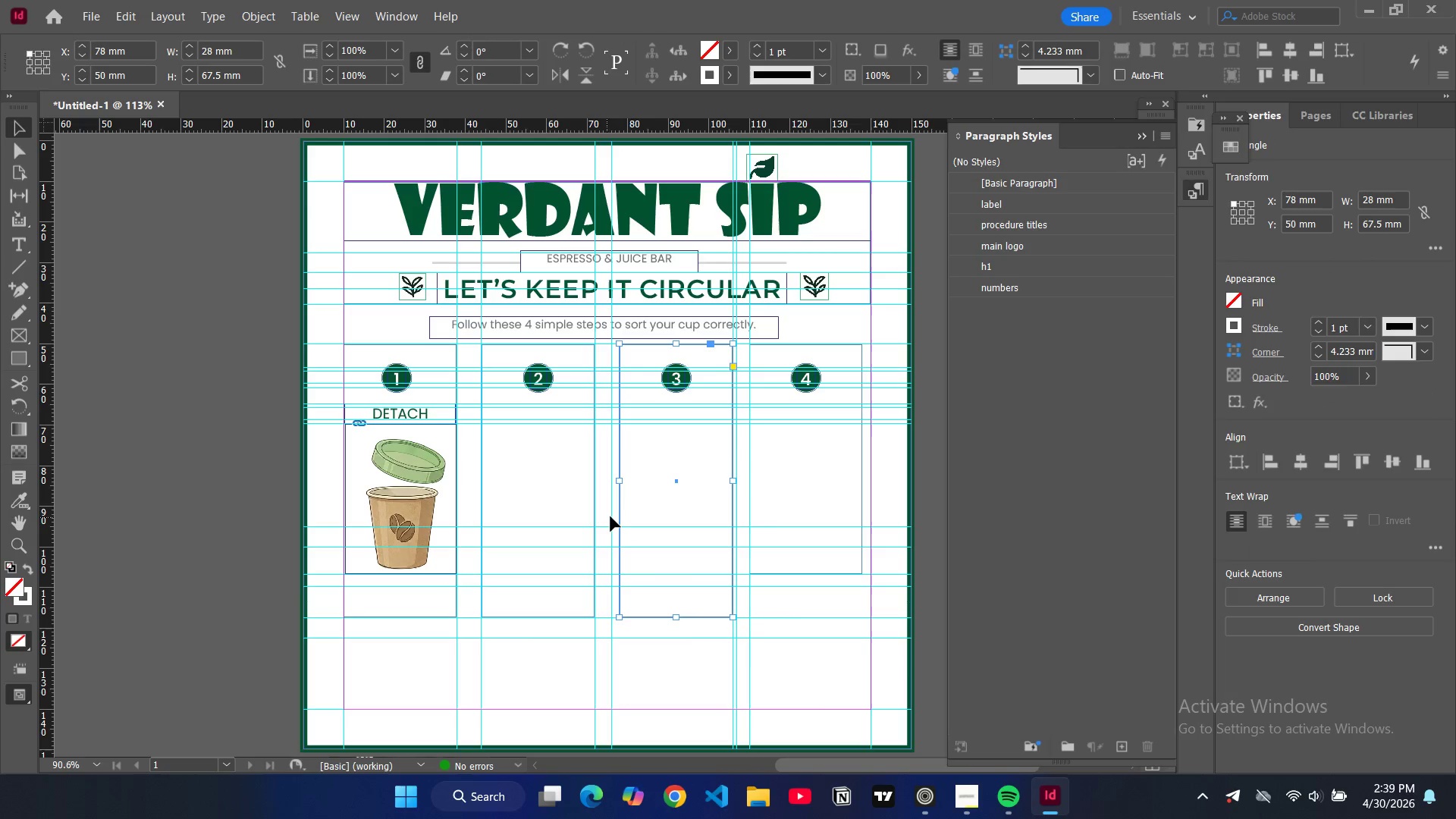 
left_click([613, 515])
 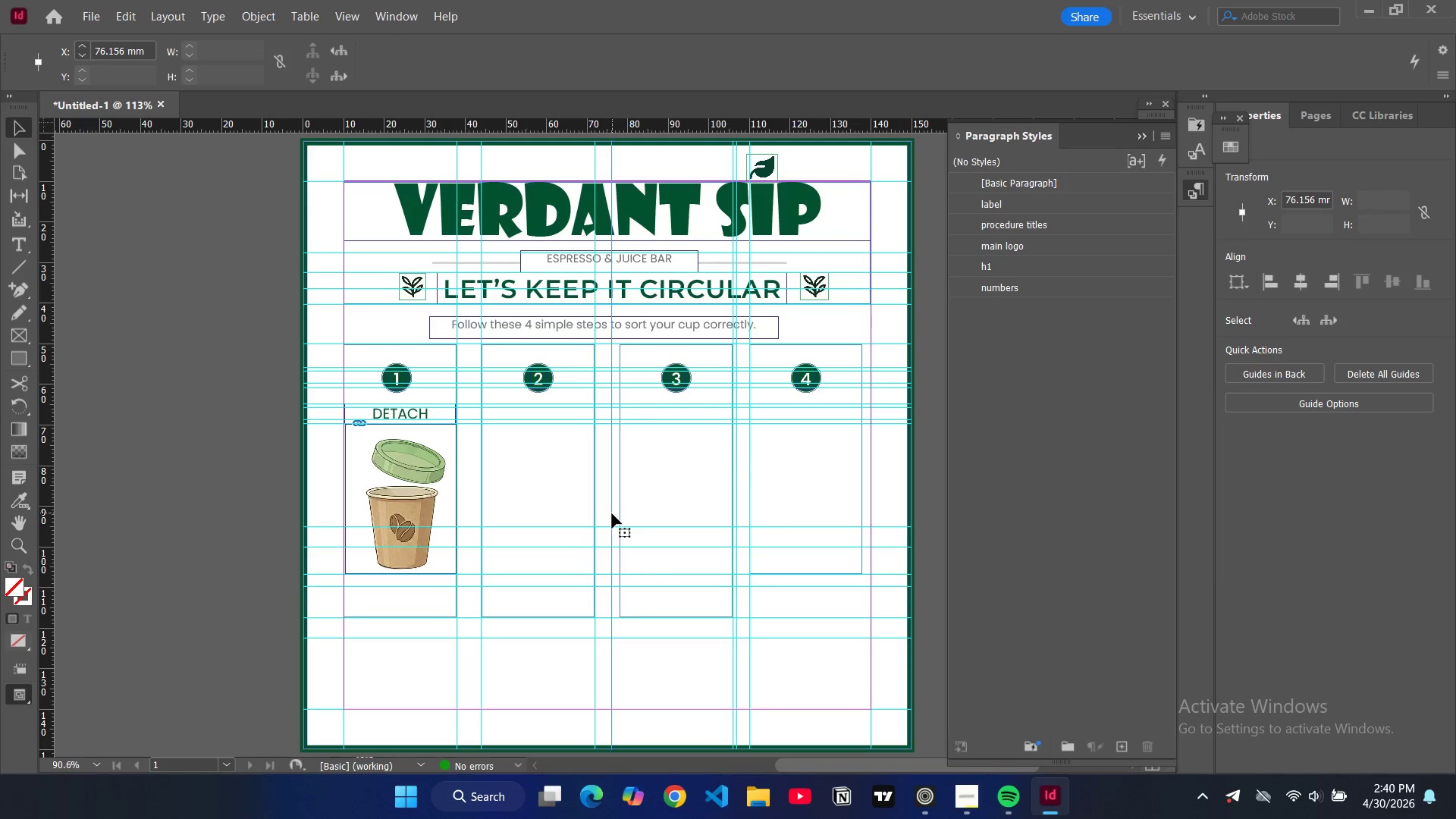 
left_click_drag(start_coordinate=[612, 513], to_coordinate=[623, 517])
 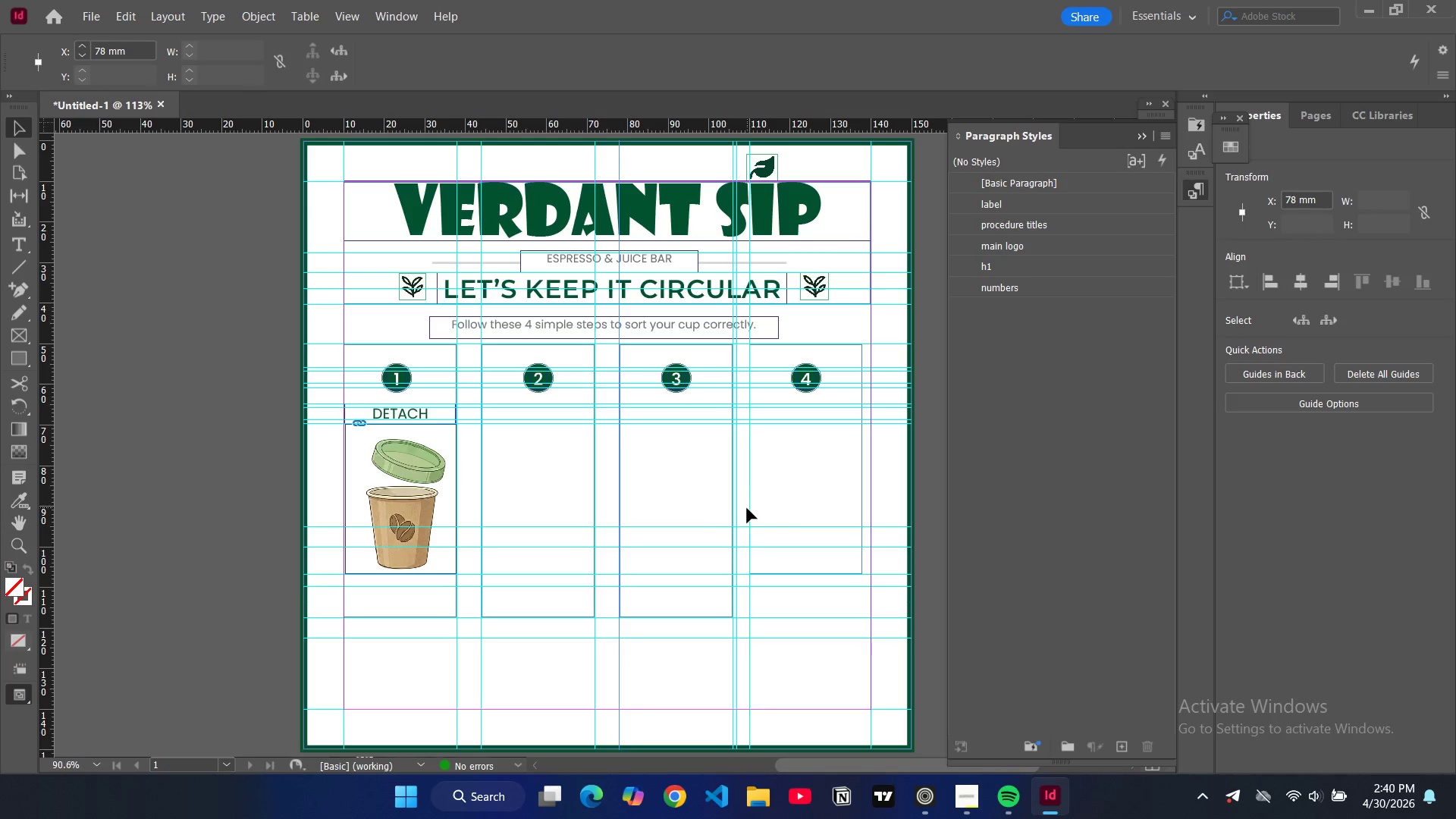 
left_click([737, 508])
 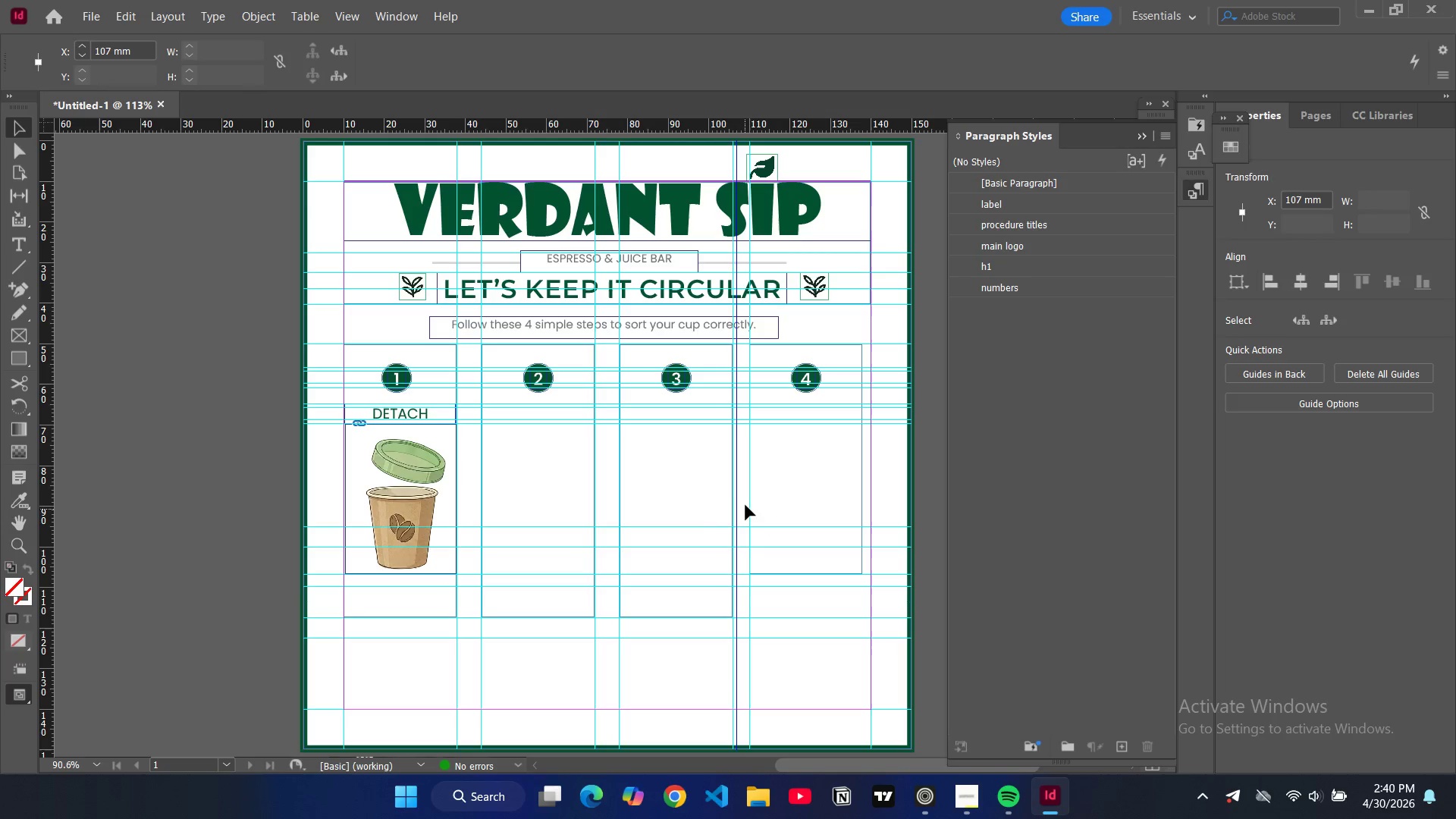 
key(Backspace)
 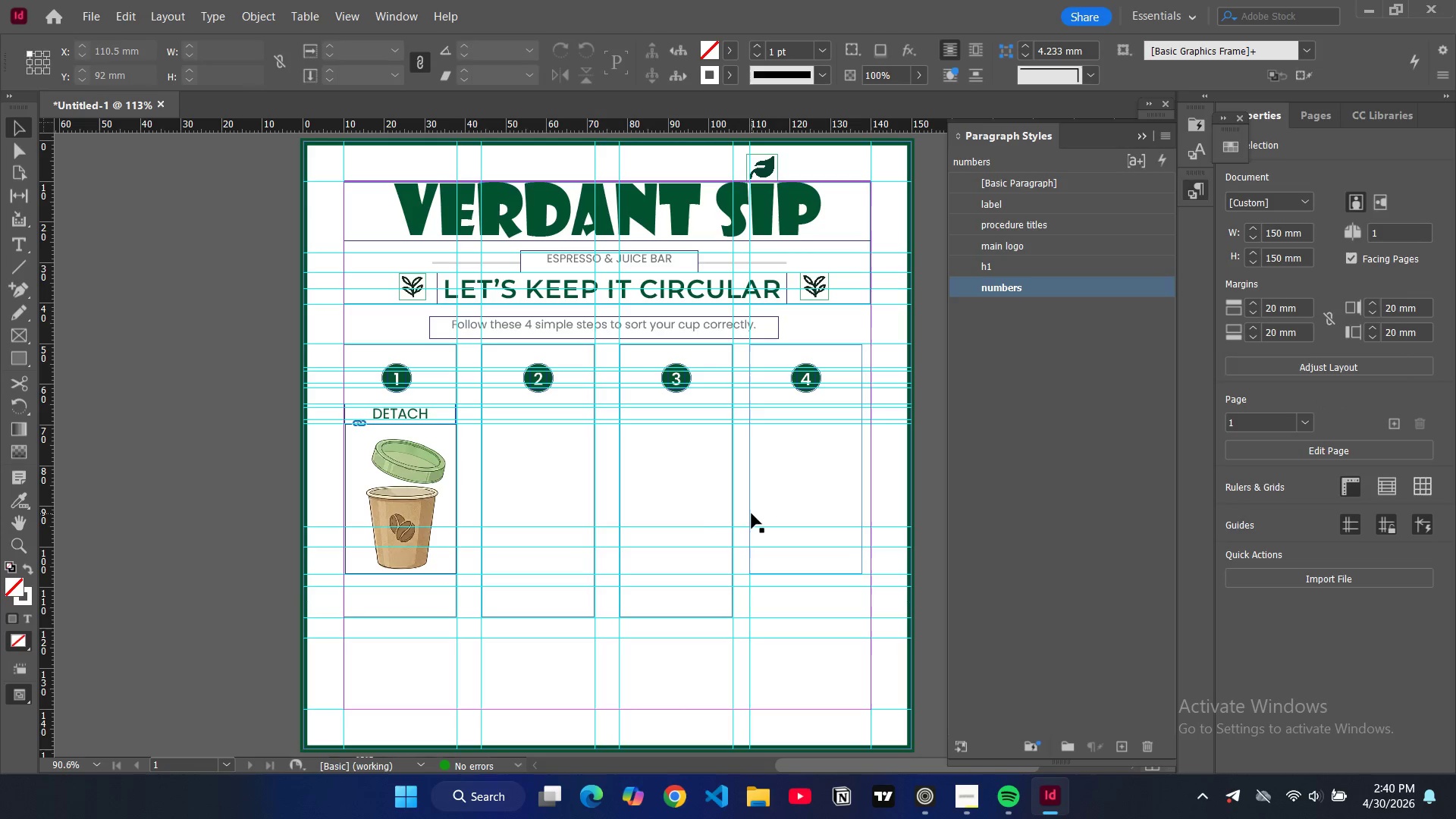 
double_click([752, 510])
 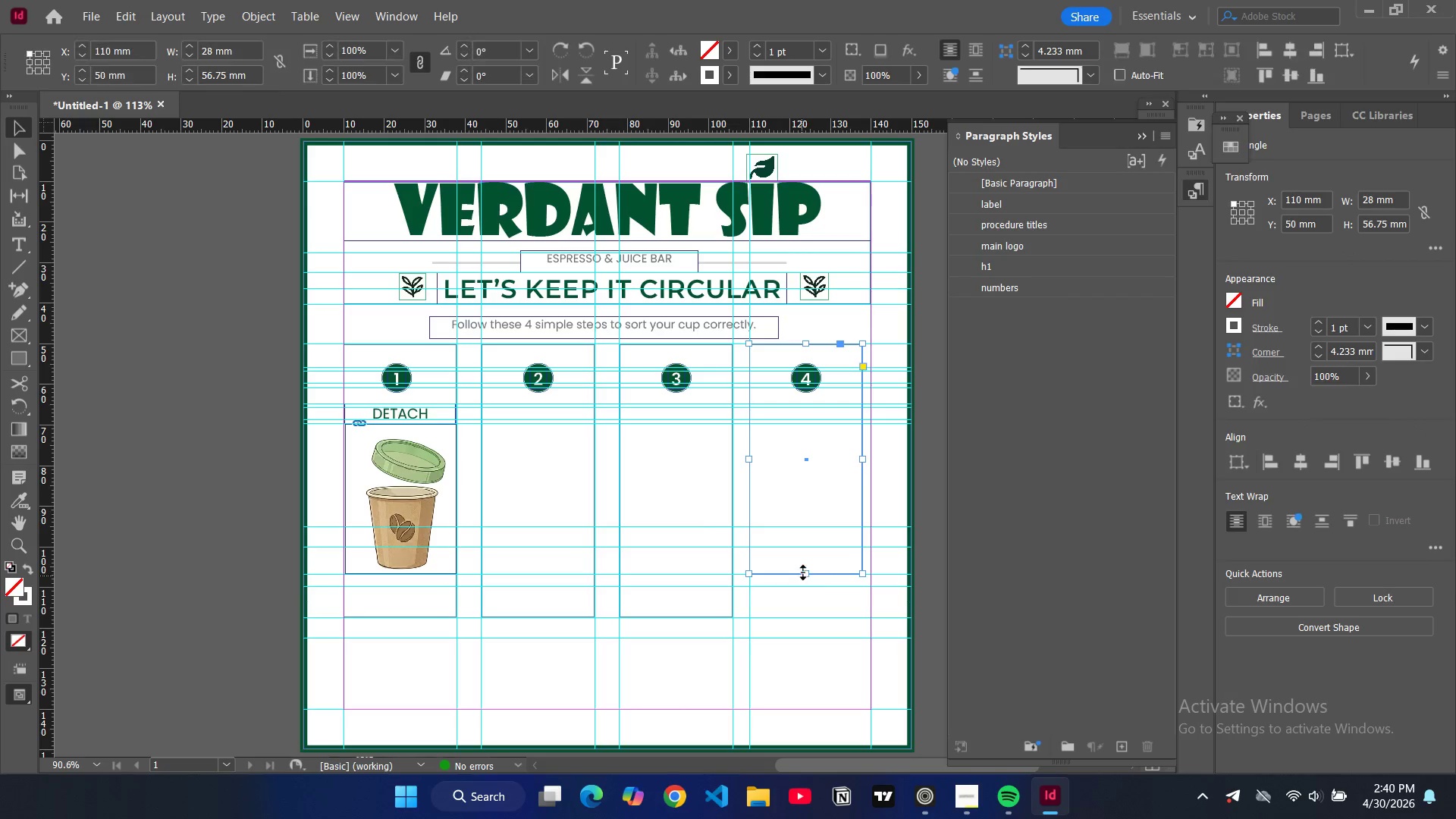 
left_click_drag(start_coordinate=[803, 572], to_coordinate=[814, 617])
 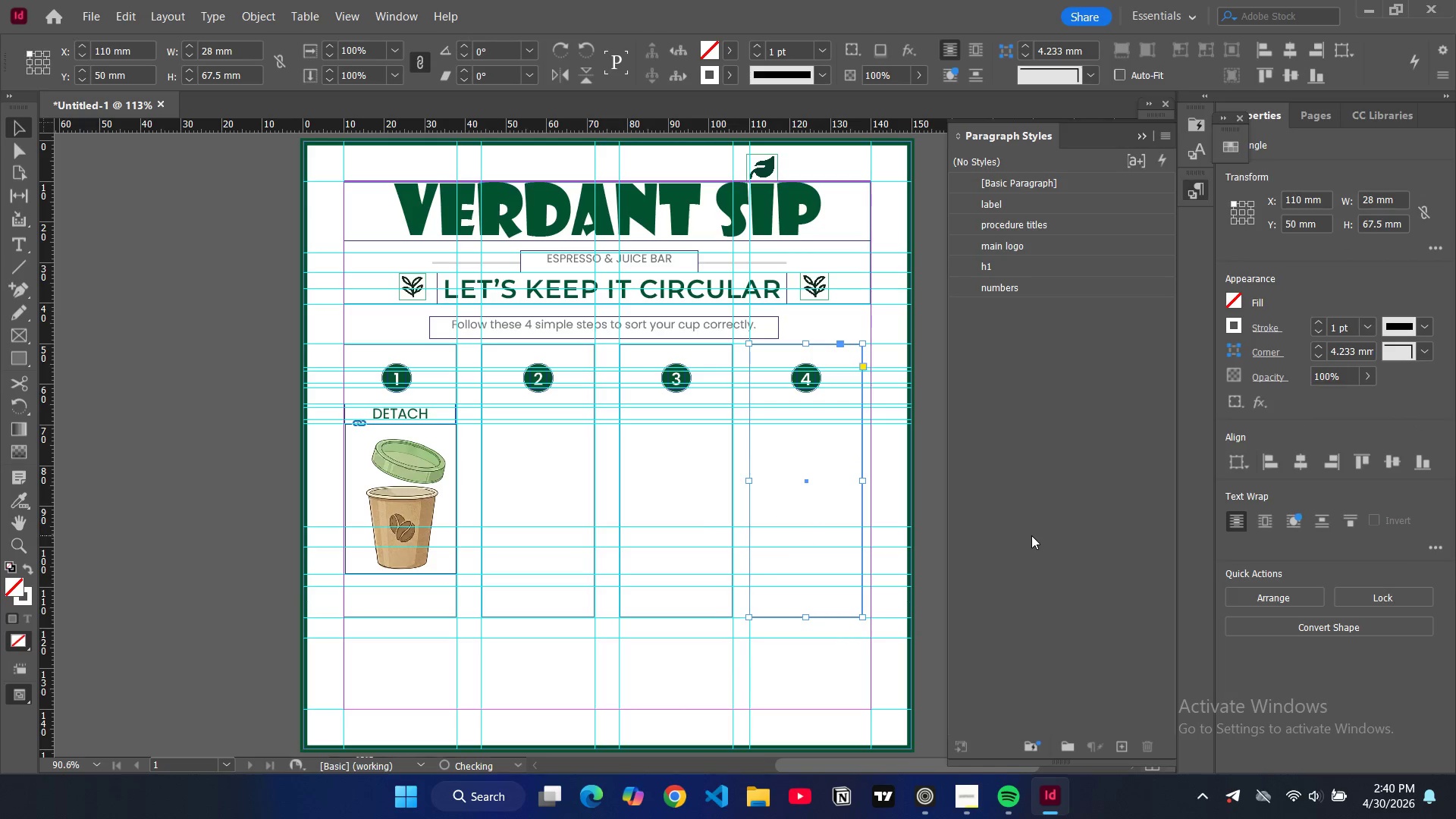 
left_click([1031, 535])
 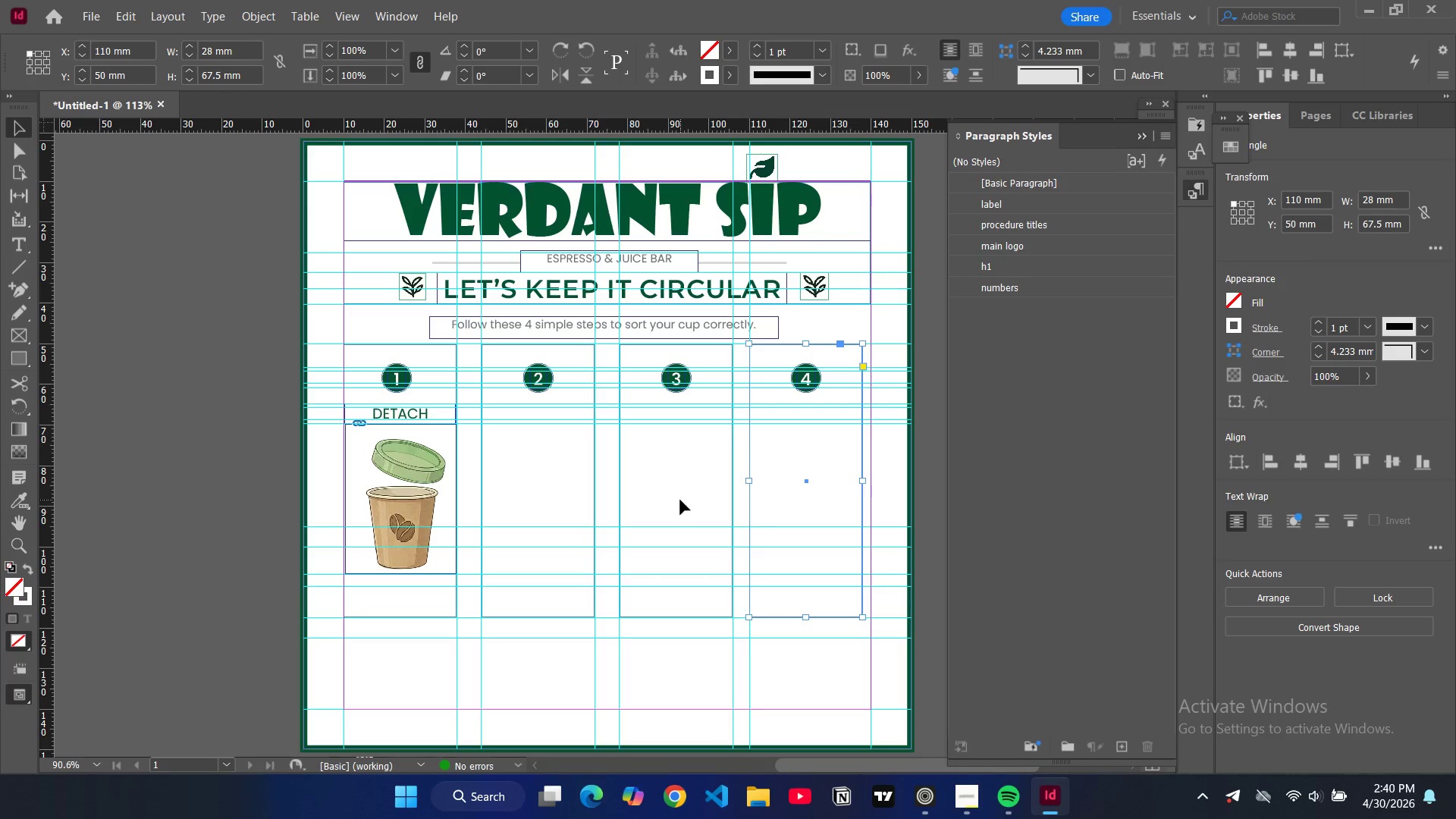 
wait(5.33)
 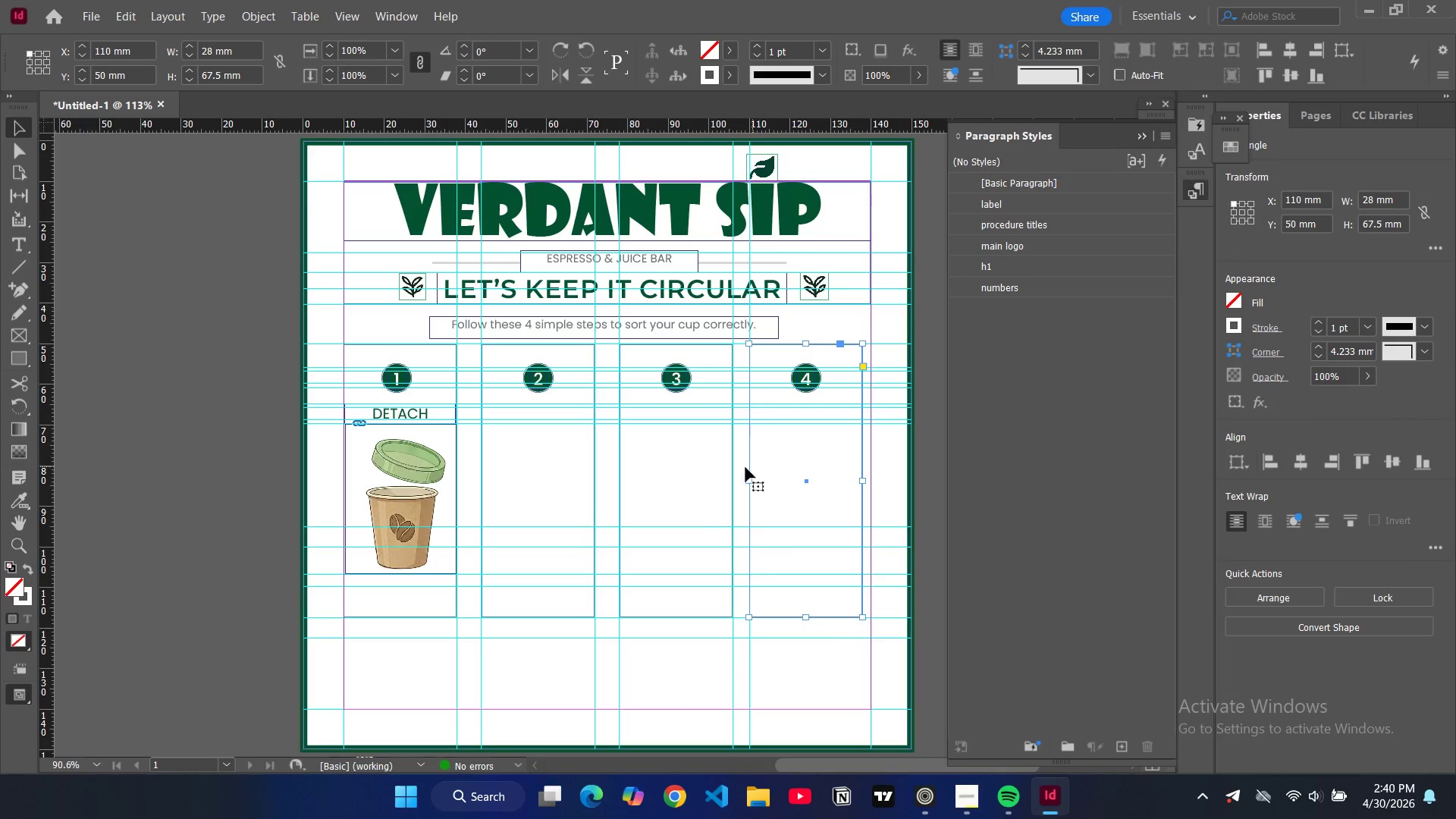 
key(Control+Z)
 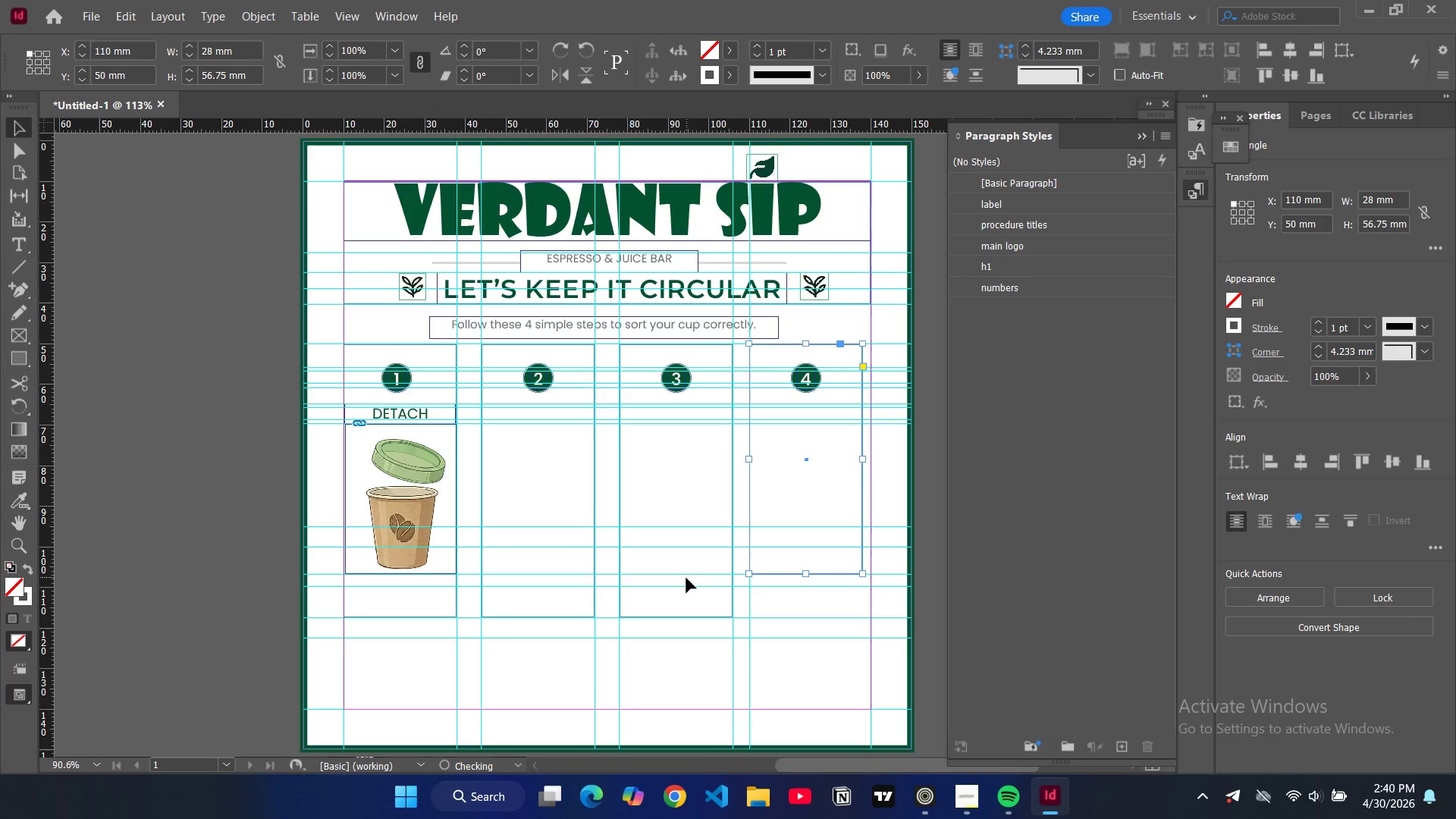 
key(Control+Z)
 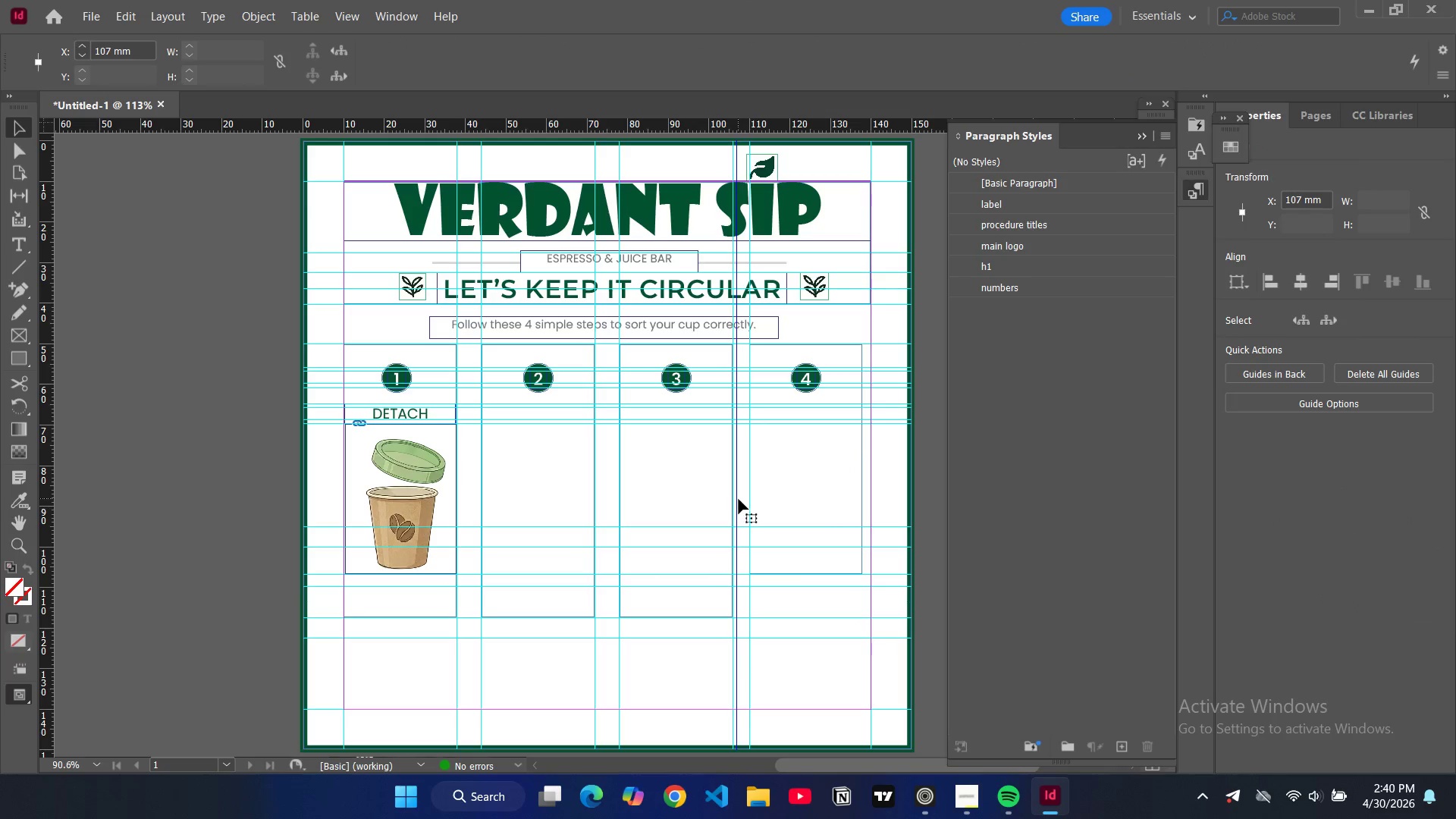 
left_click_drag(start_coordinate=[737, 499], to_coordinate=[749, 500])
 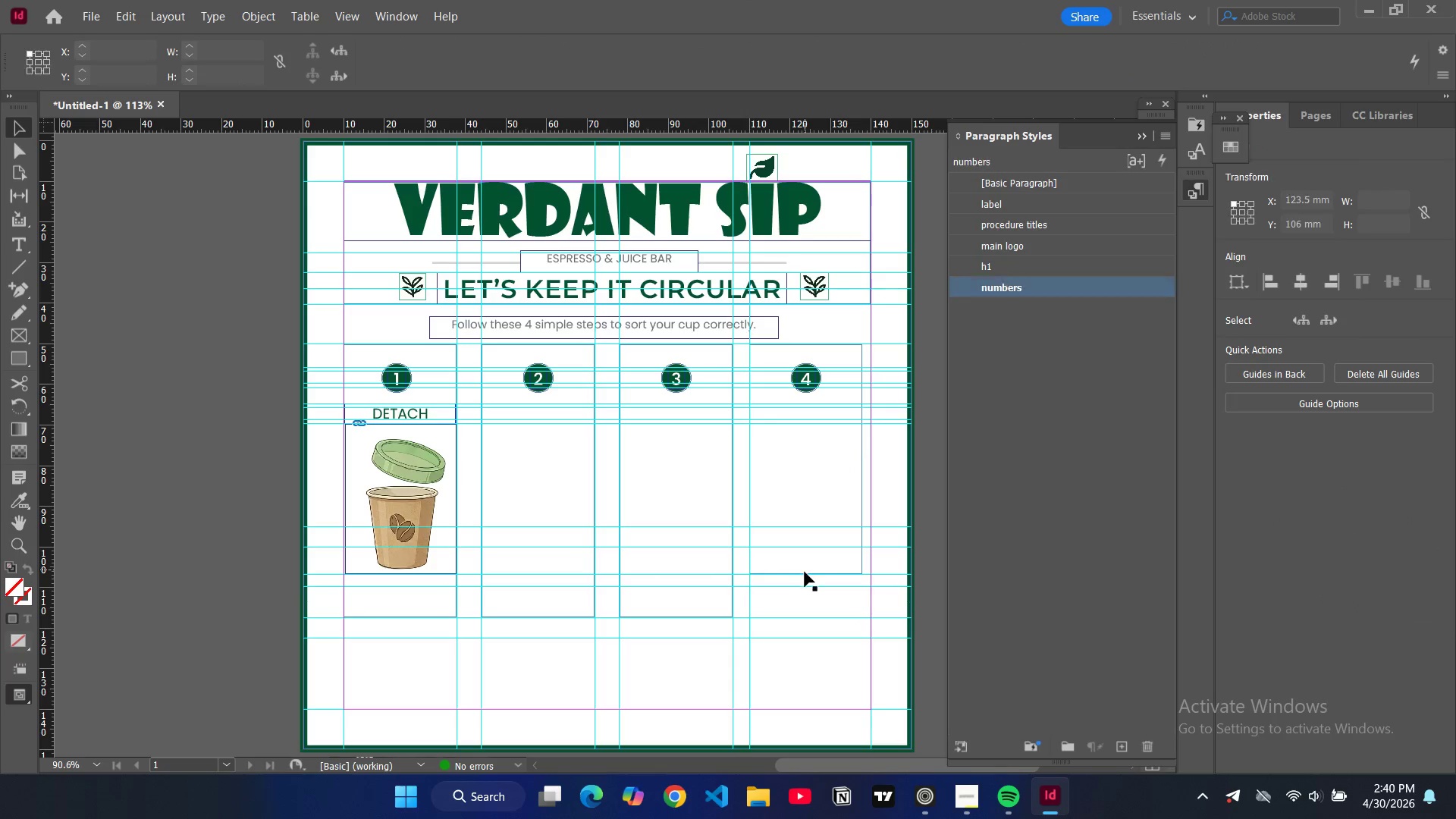 
double_click([805, 573])
 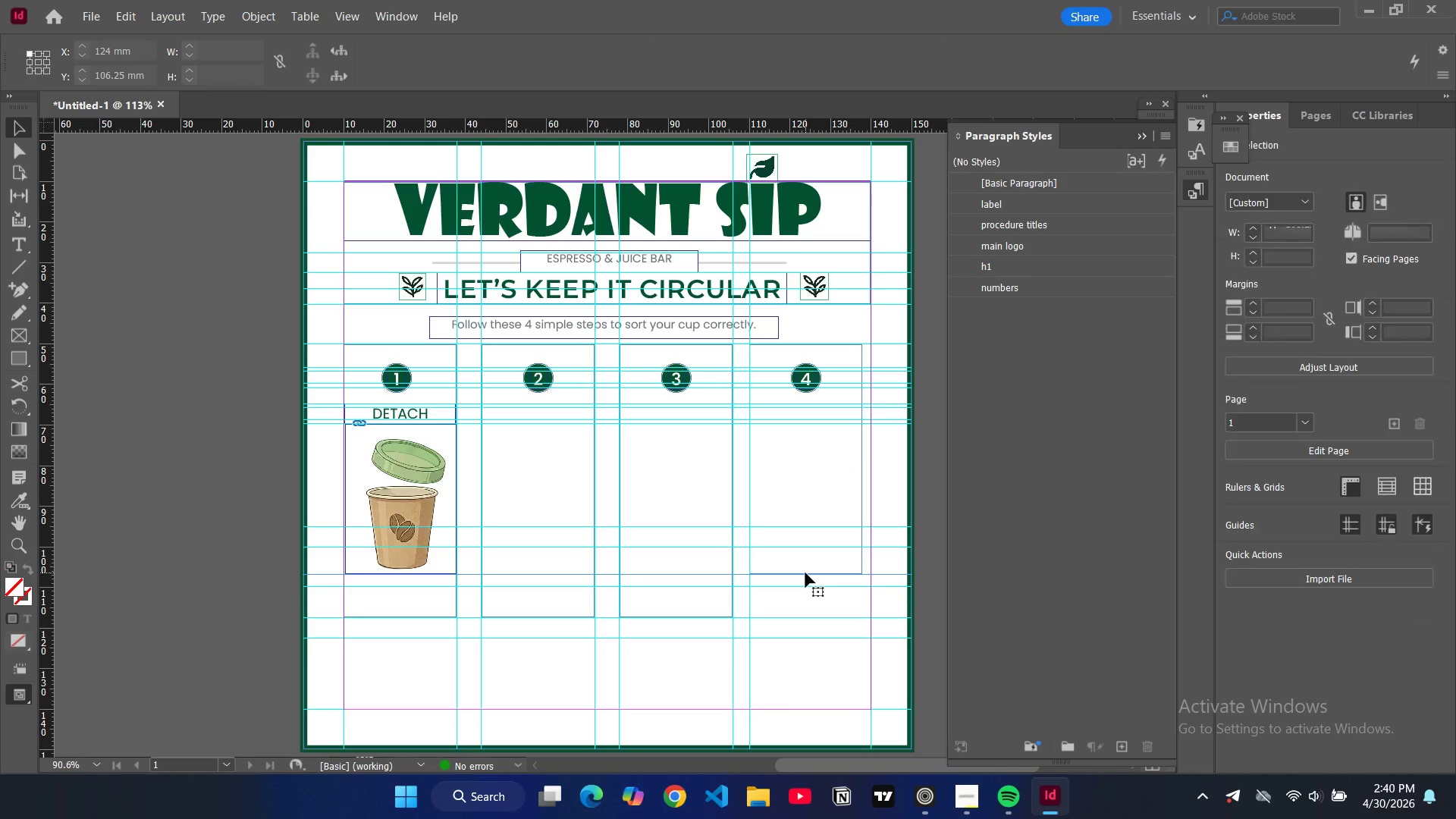 
triple_click([805, 573])
 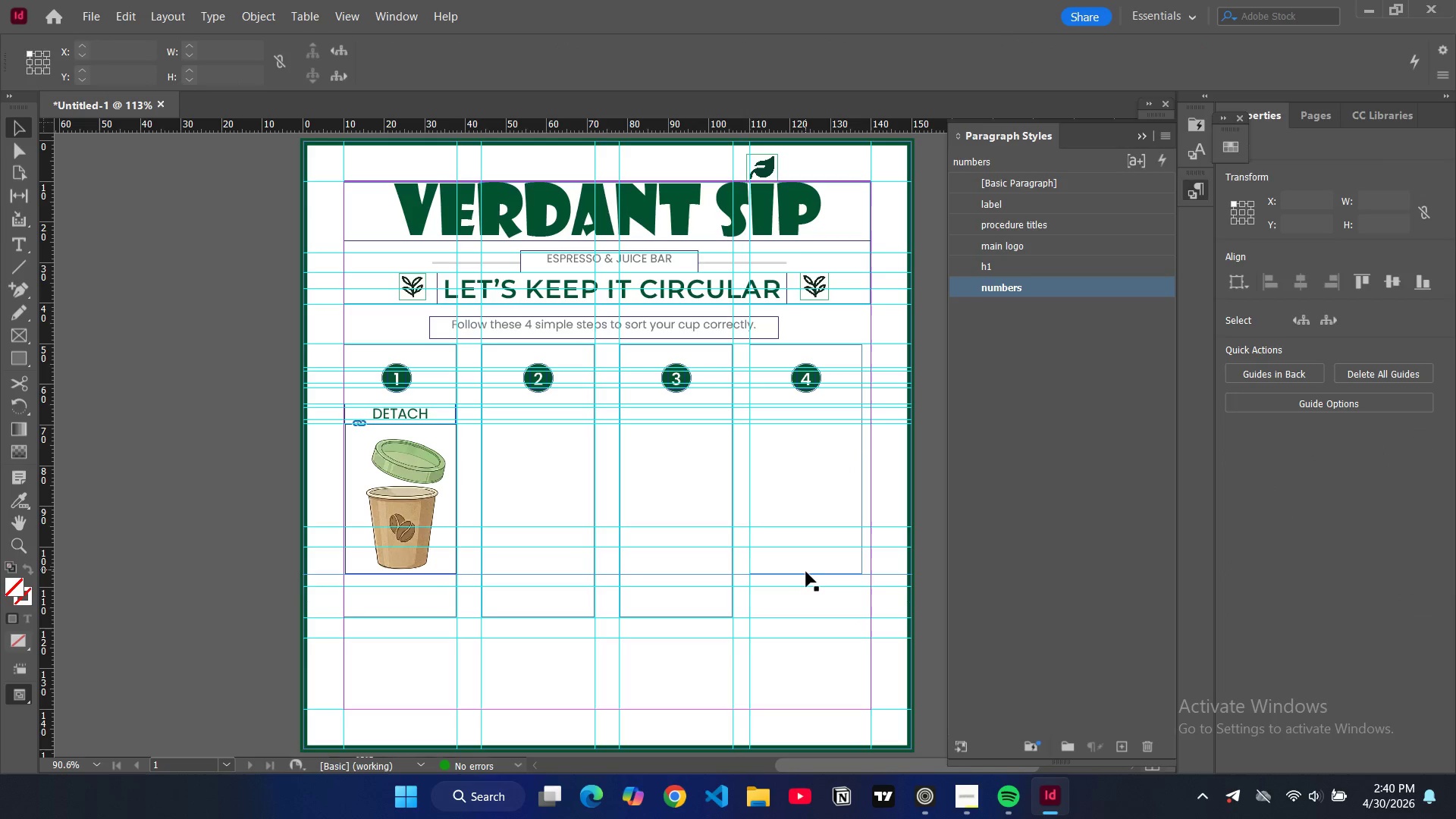 
double_click([806, 573])
 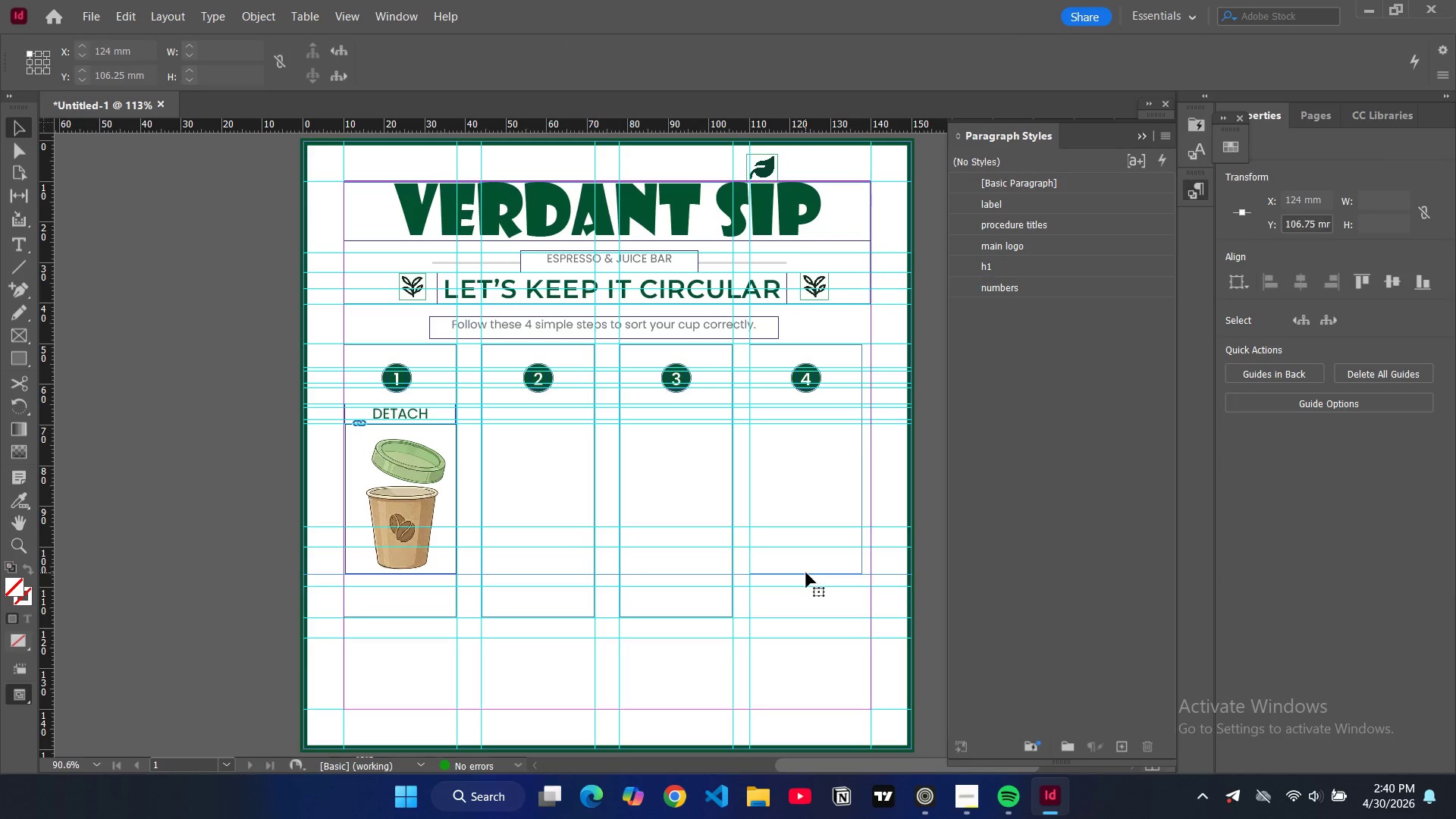 
triple_click([806, 573])
 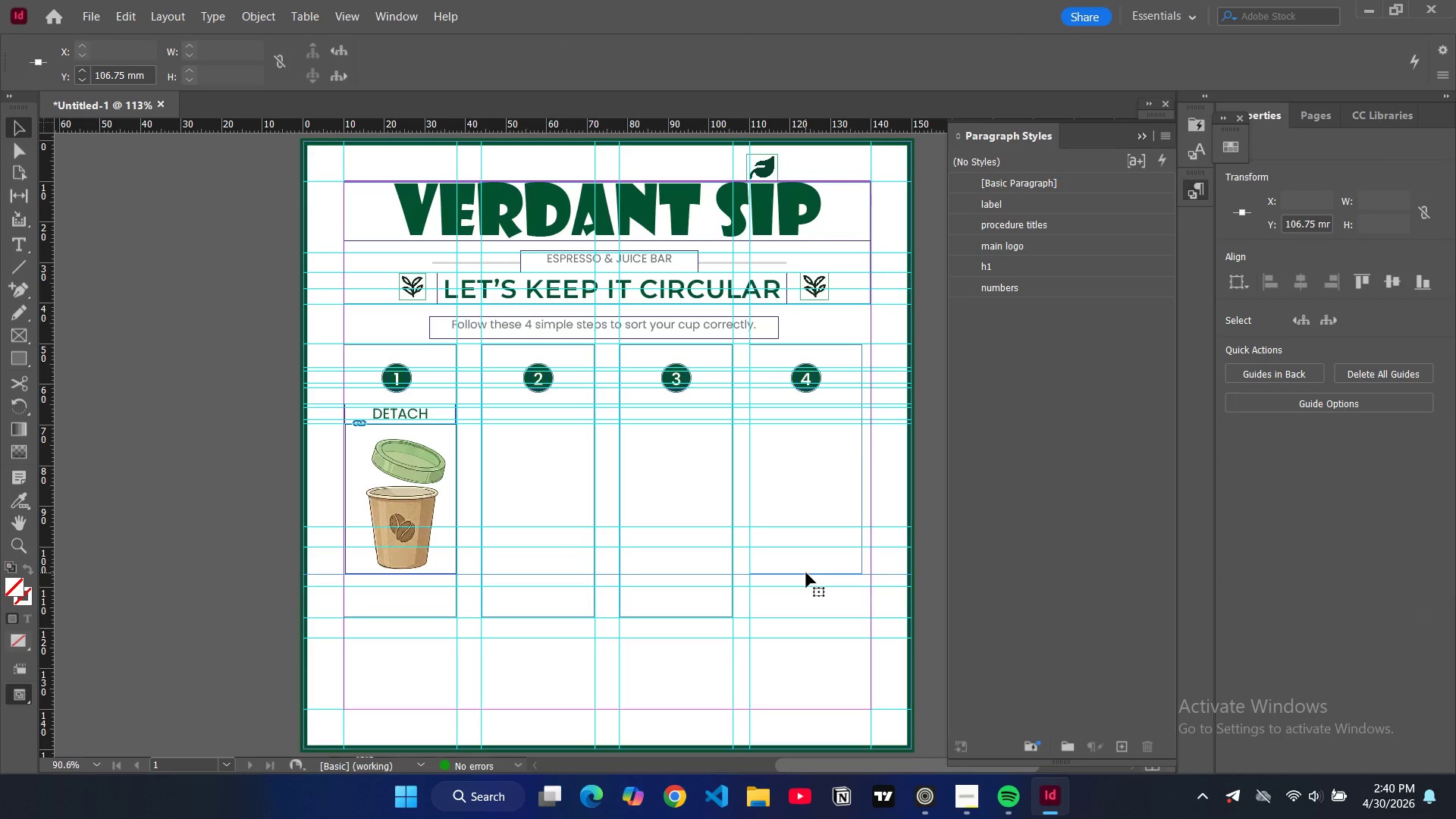 
triple_click([806, 573])
 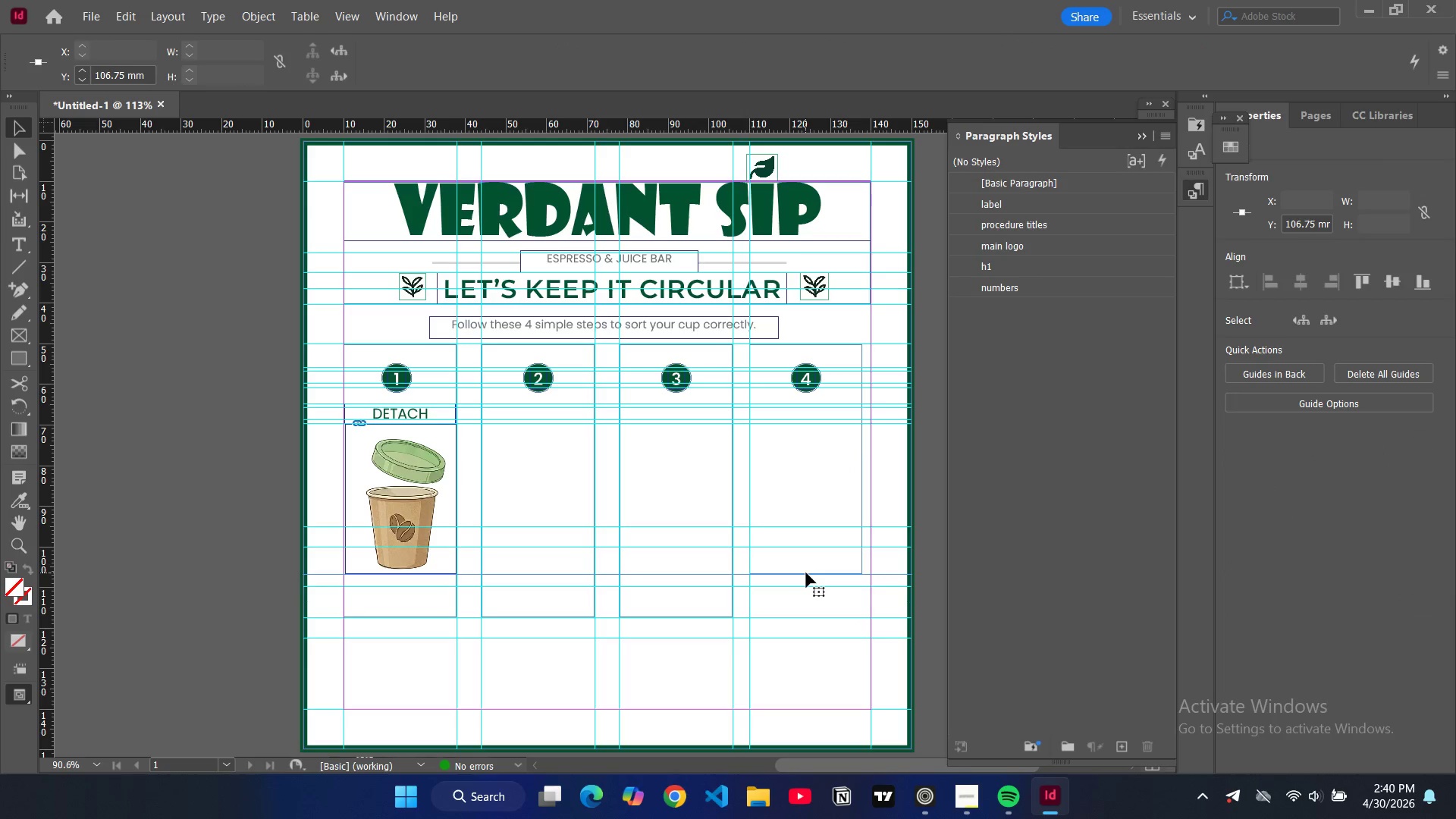 
triple_click([806, 573])
 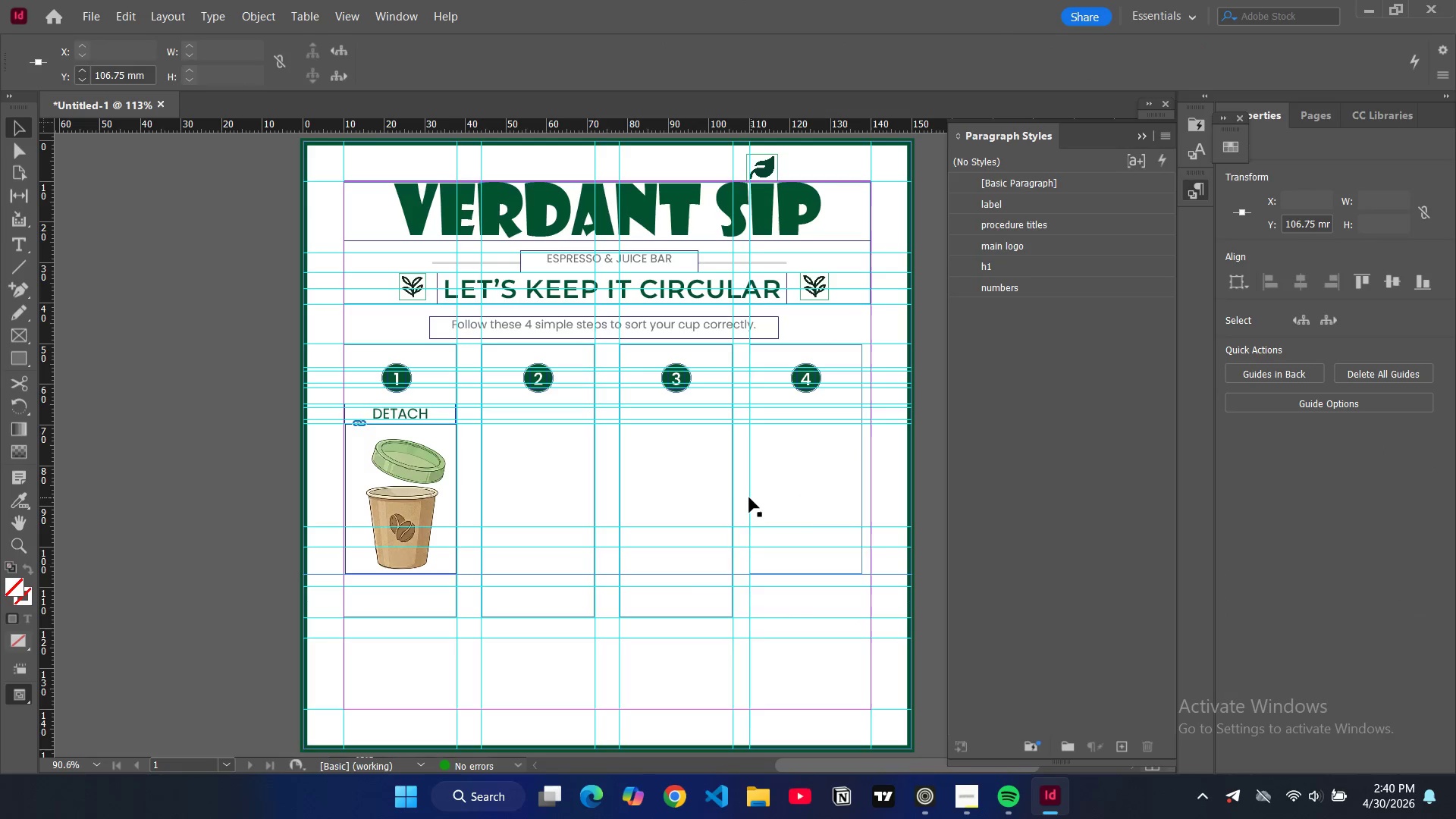 
left_click([750, 497])
 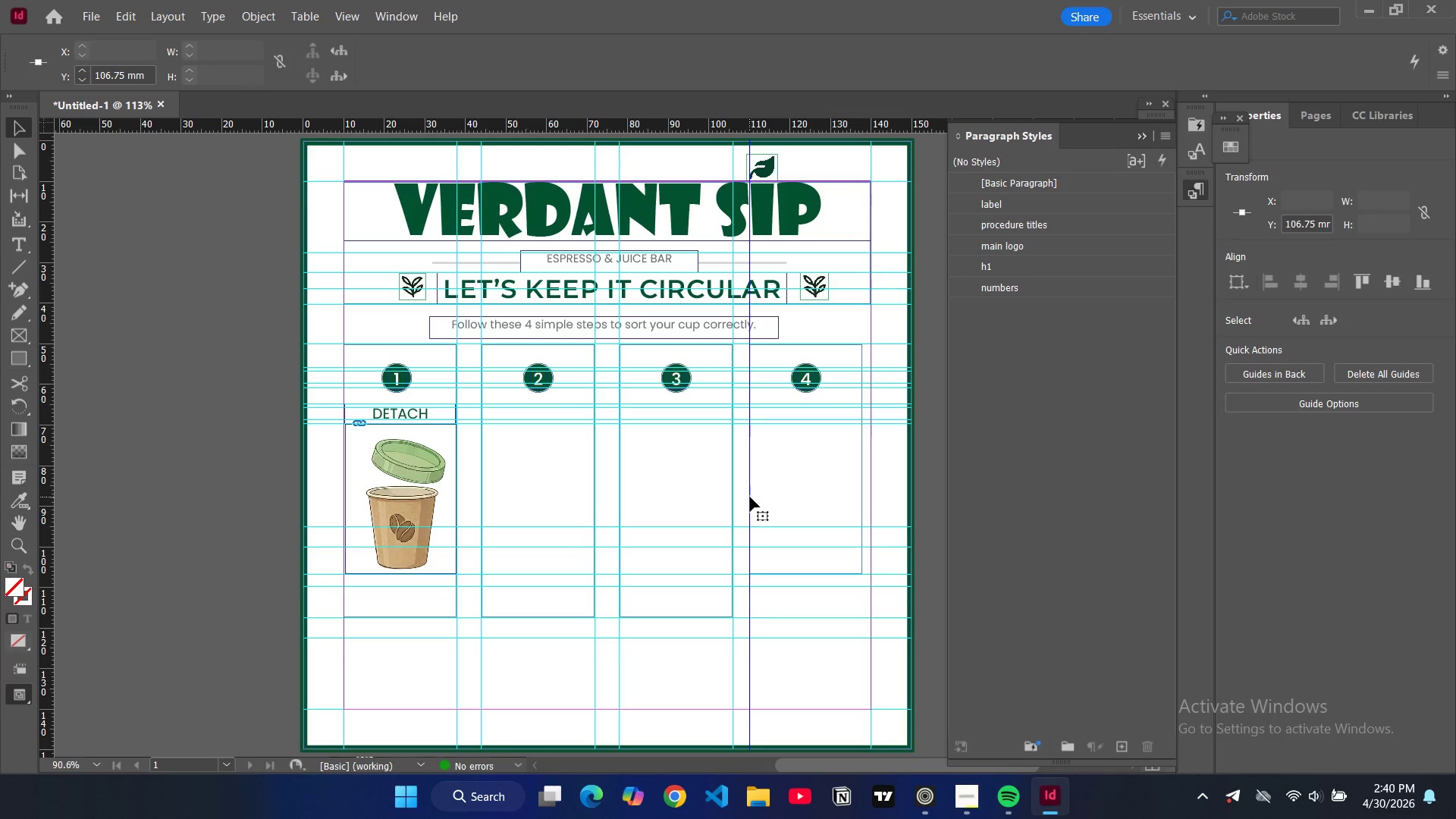 
left_click_drag(start_coordinate=[750, 497], to_coordinate=[746, 497])
 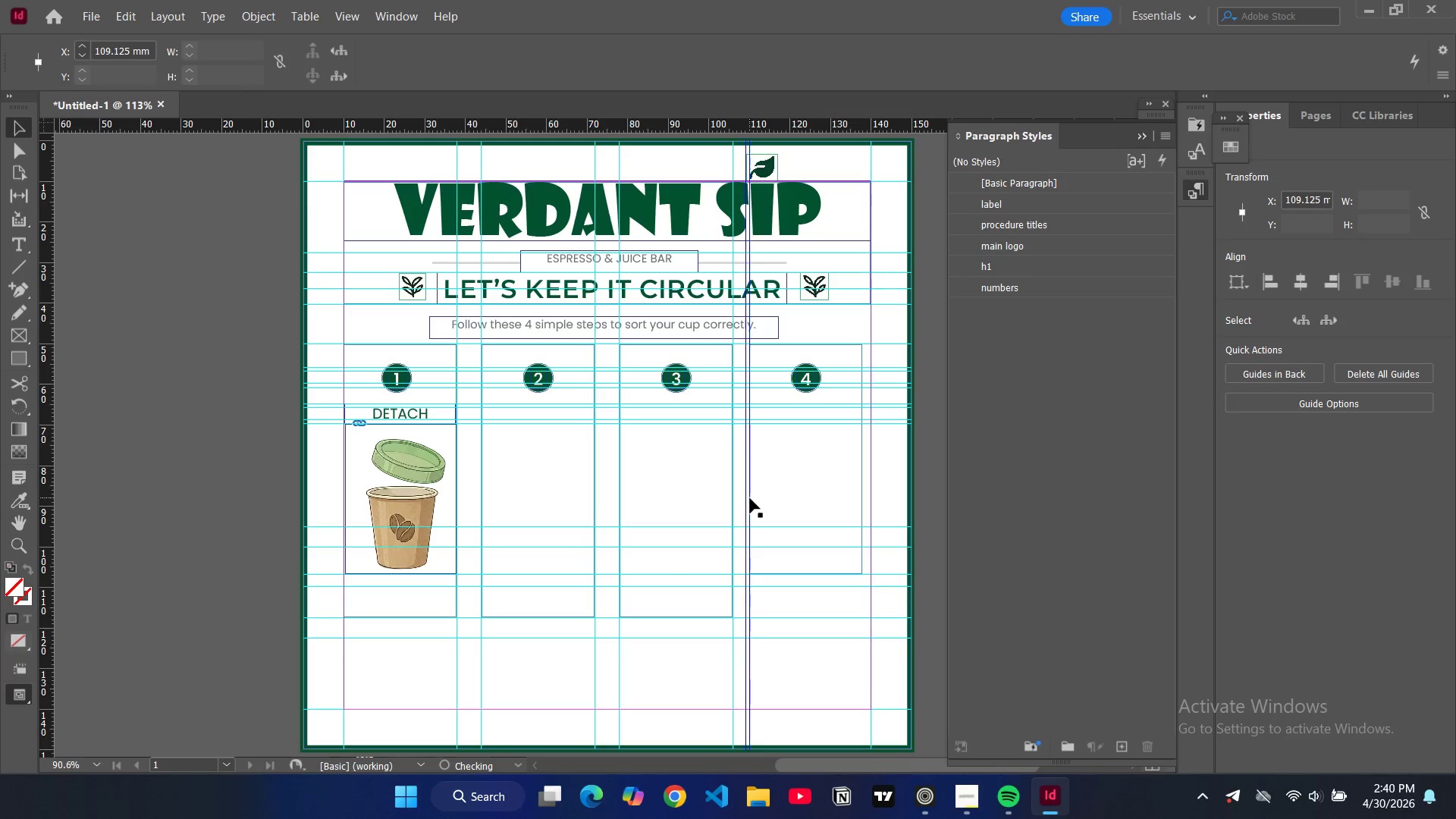 
left_click([750, 498])
 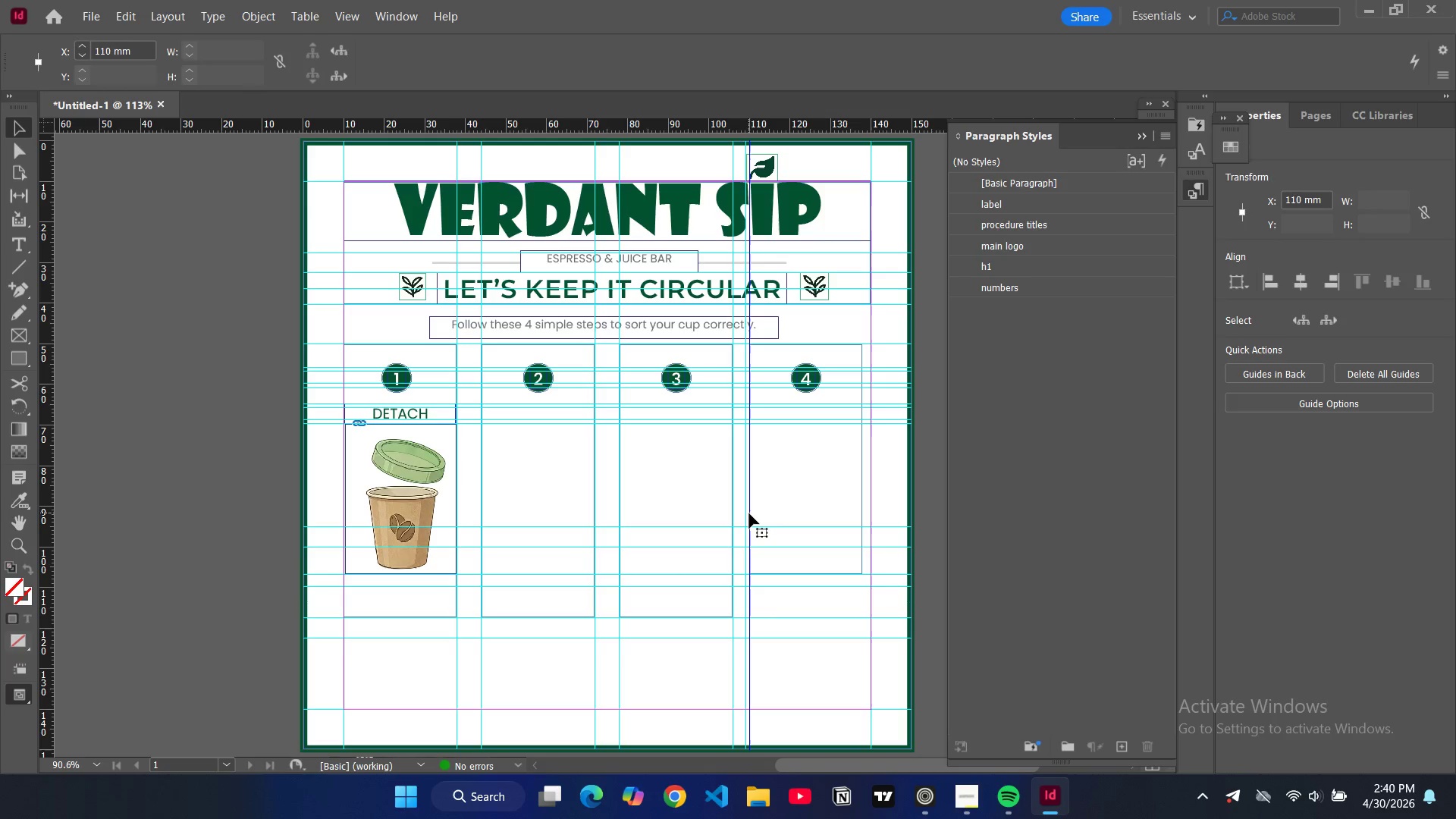 
double_click([749, 513])
 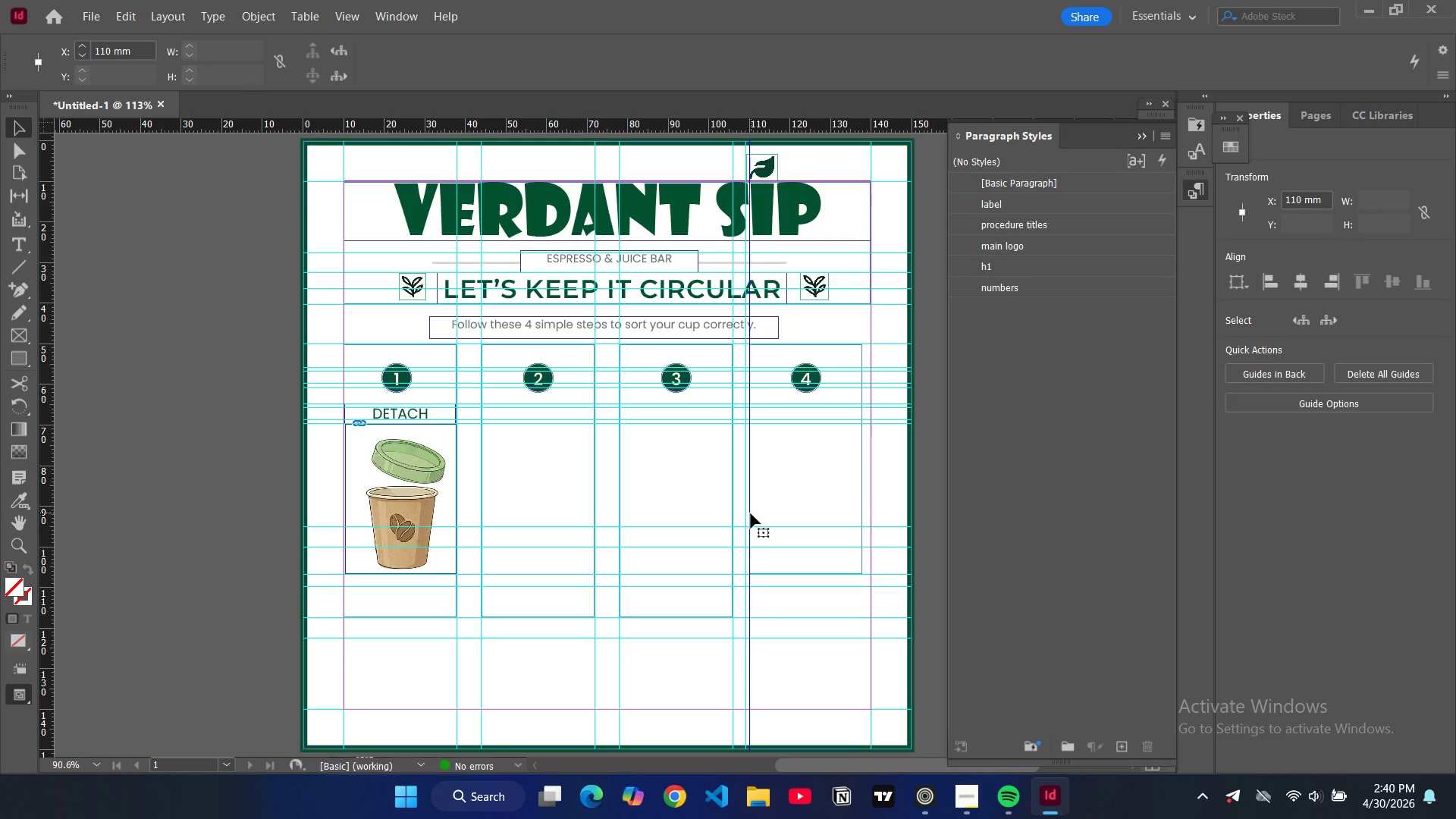 
double_click([751, 513])
 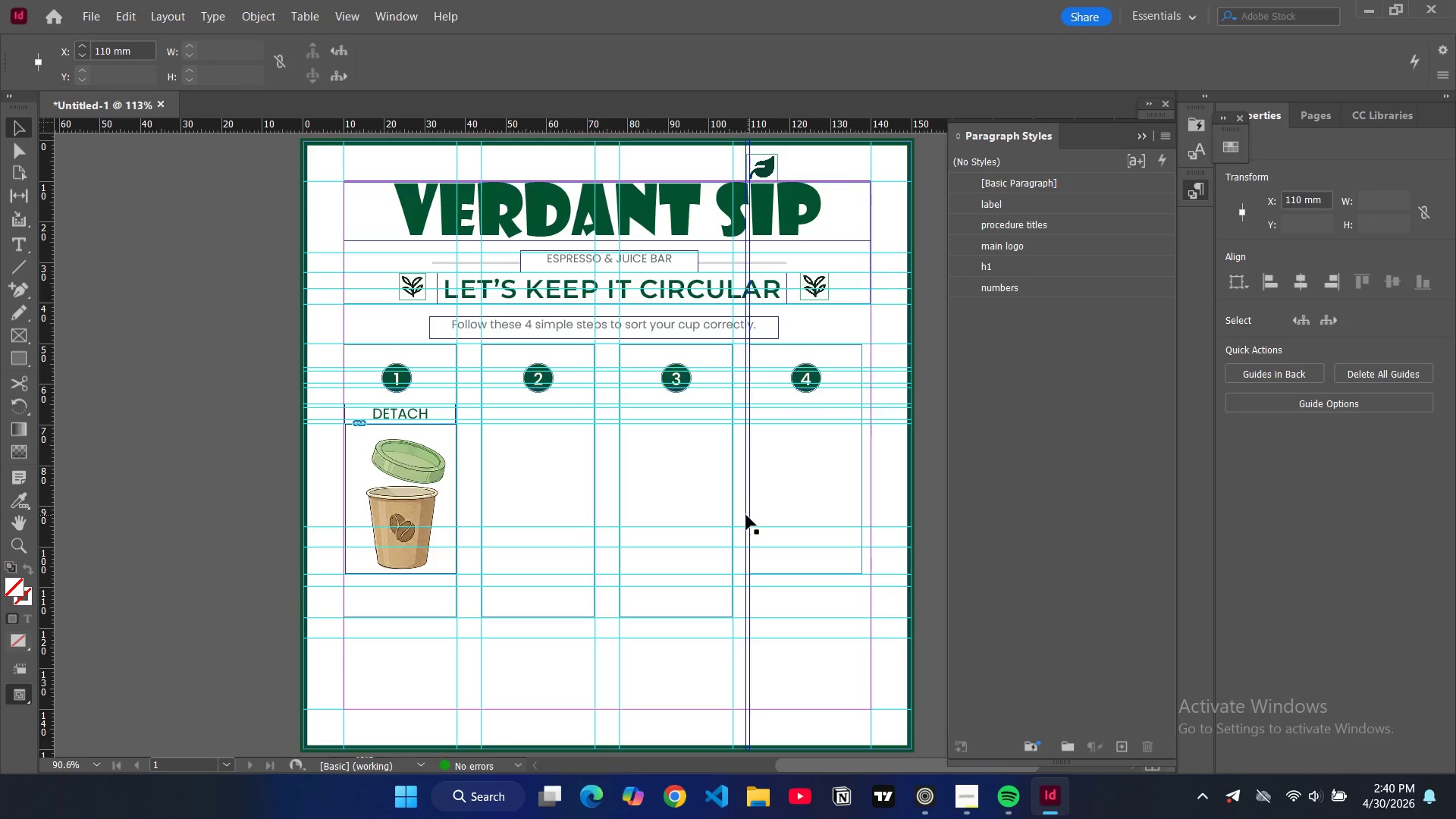 
left_click([745, 514])
 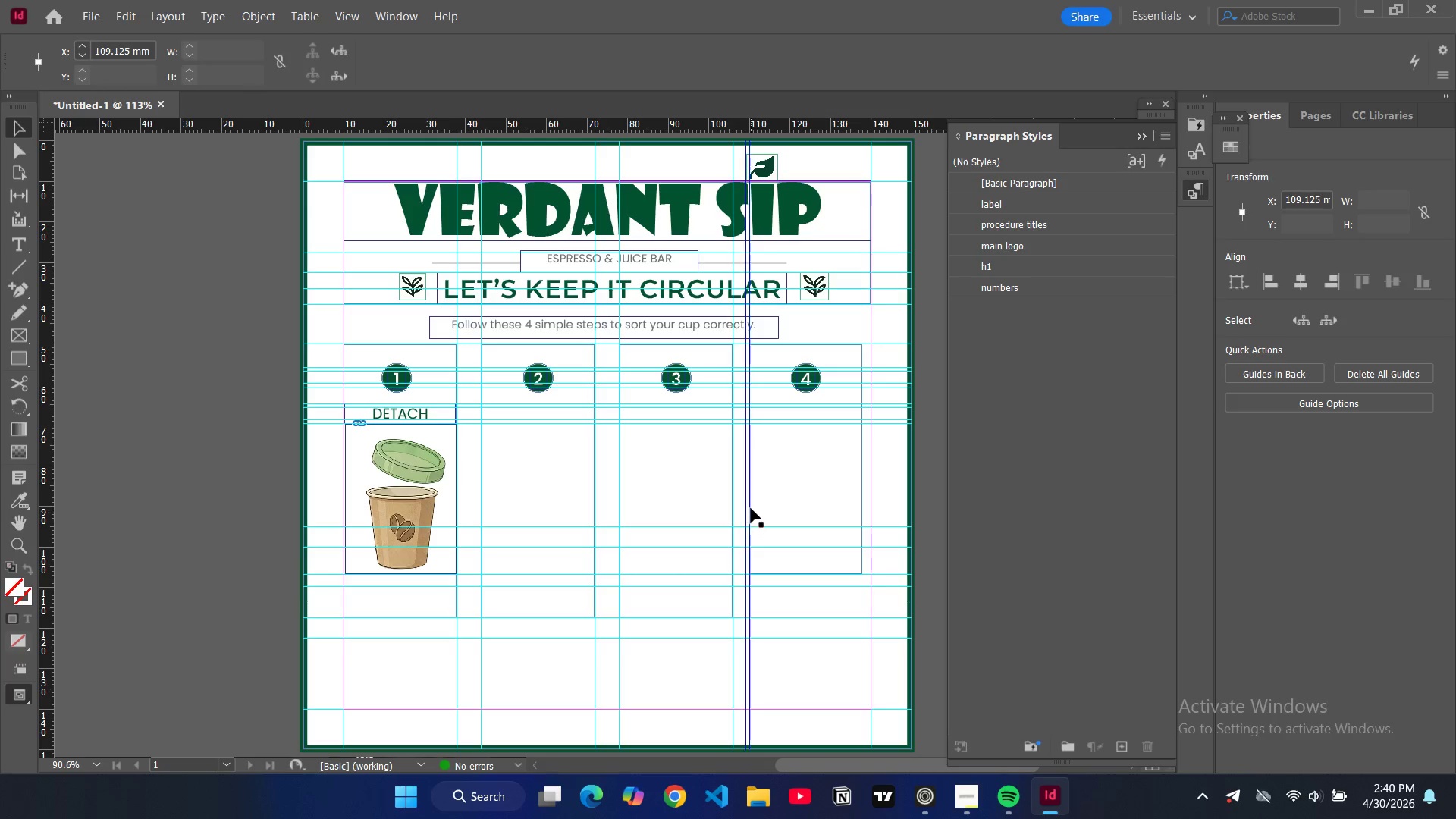 
key(Backspace)
 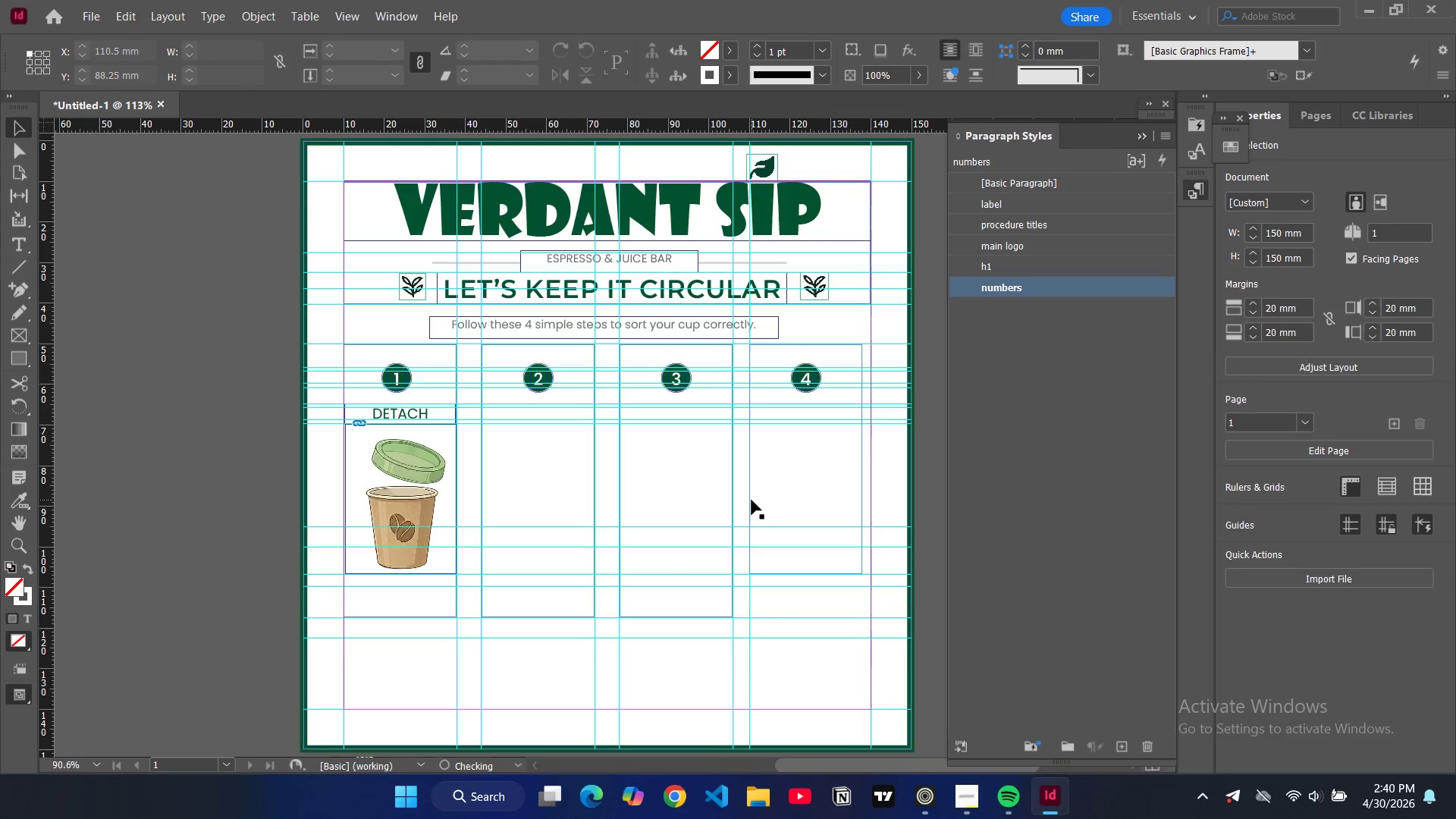 
double_click([752, 500])
 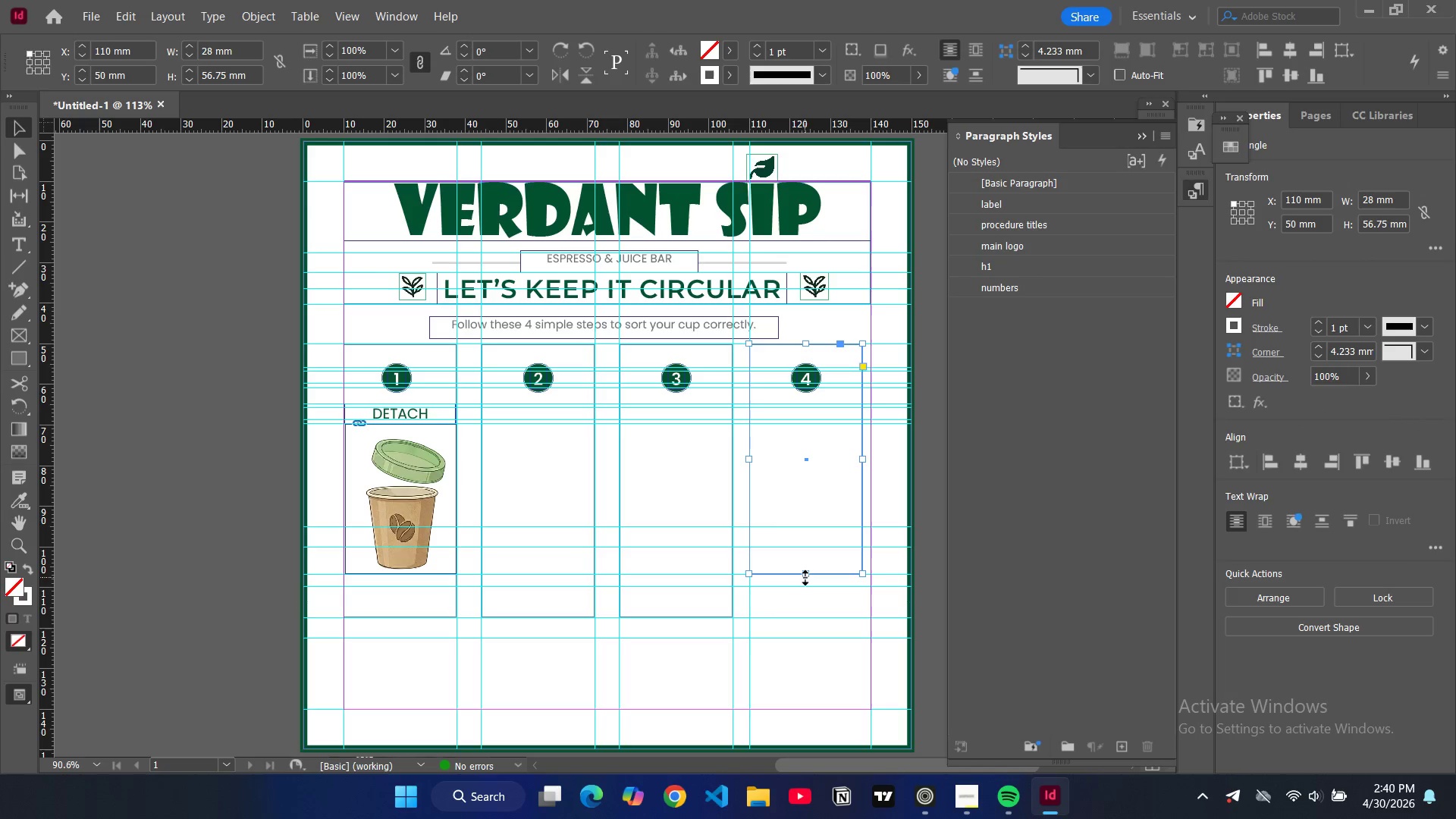 
left_click_drag(start_coordinate=[806, 573], to_coordinate=[808, 616])
 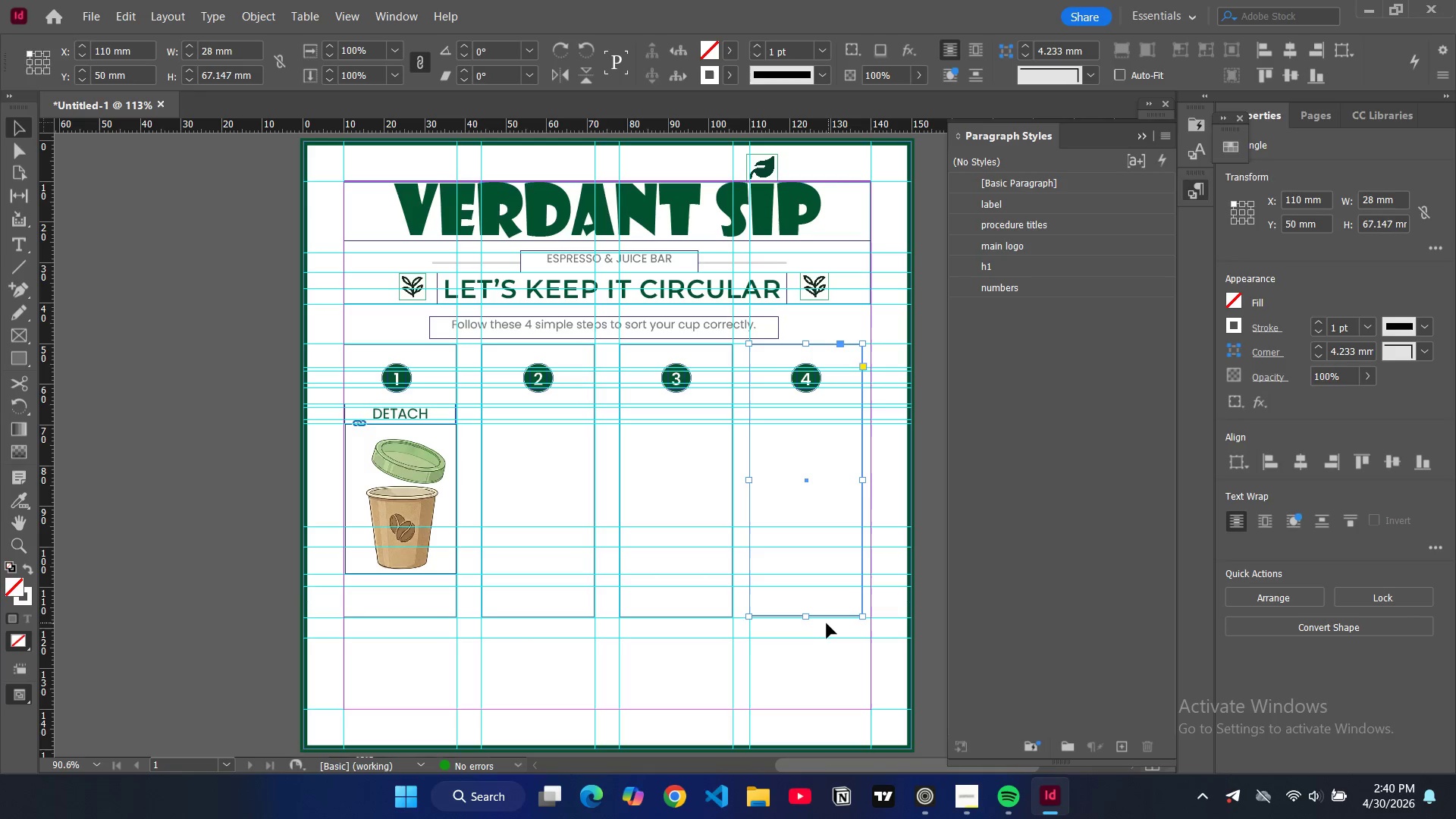 
left_click([1000, 588])
 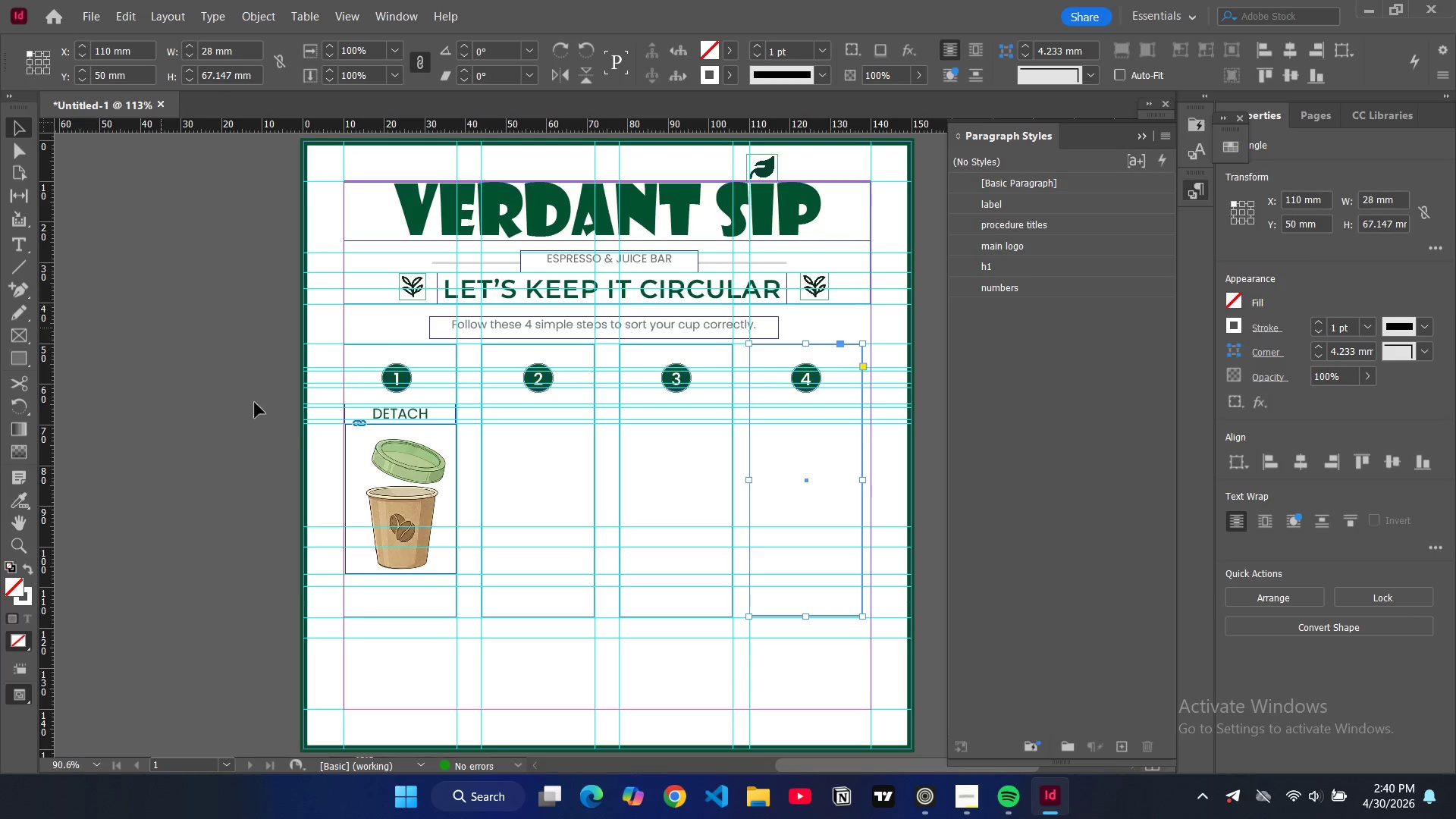 
left_click([345, 496])
 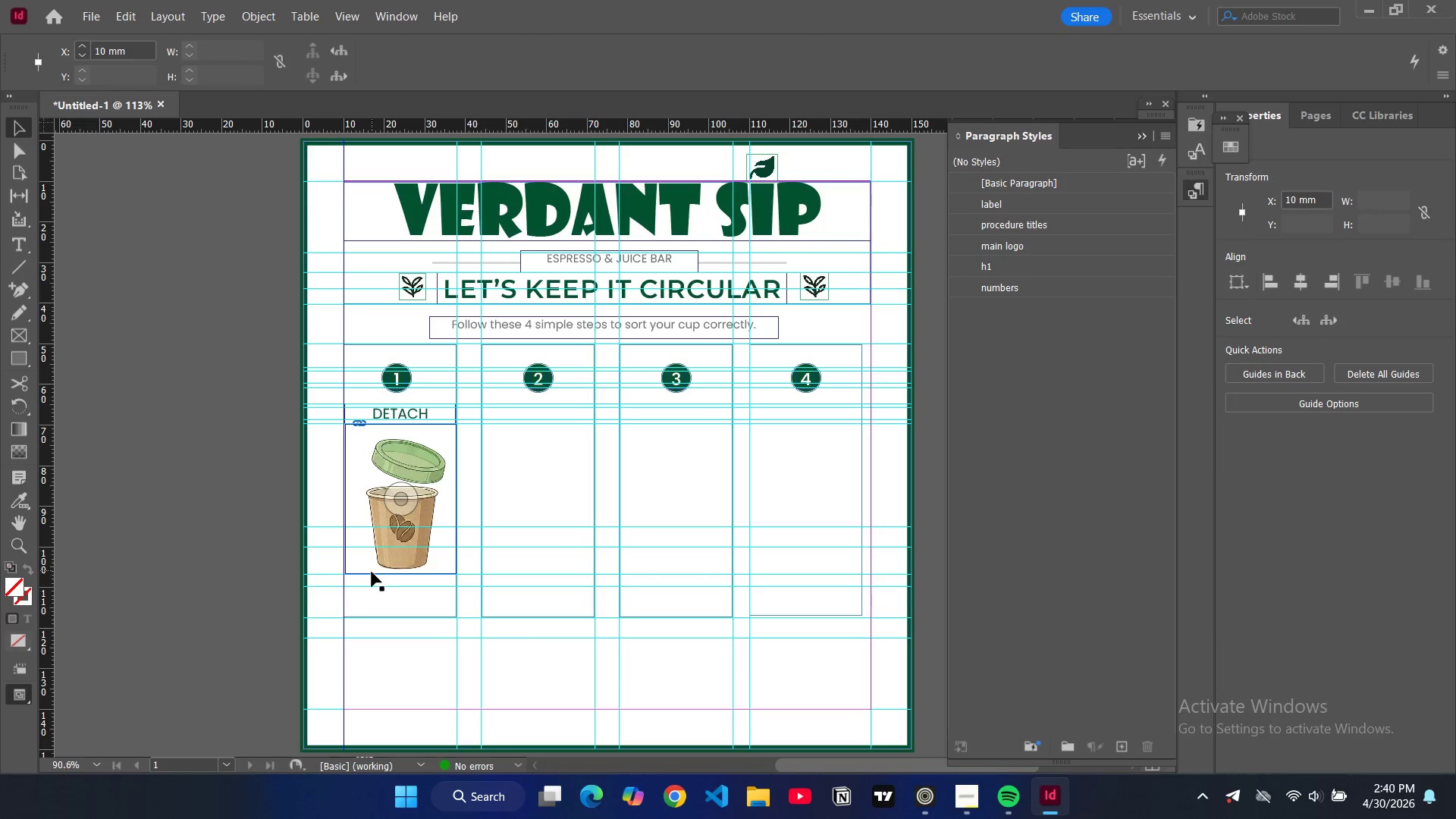 
double_click([372, 574])
 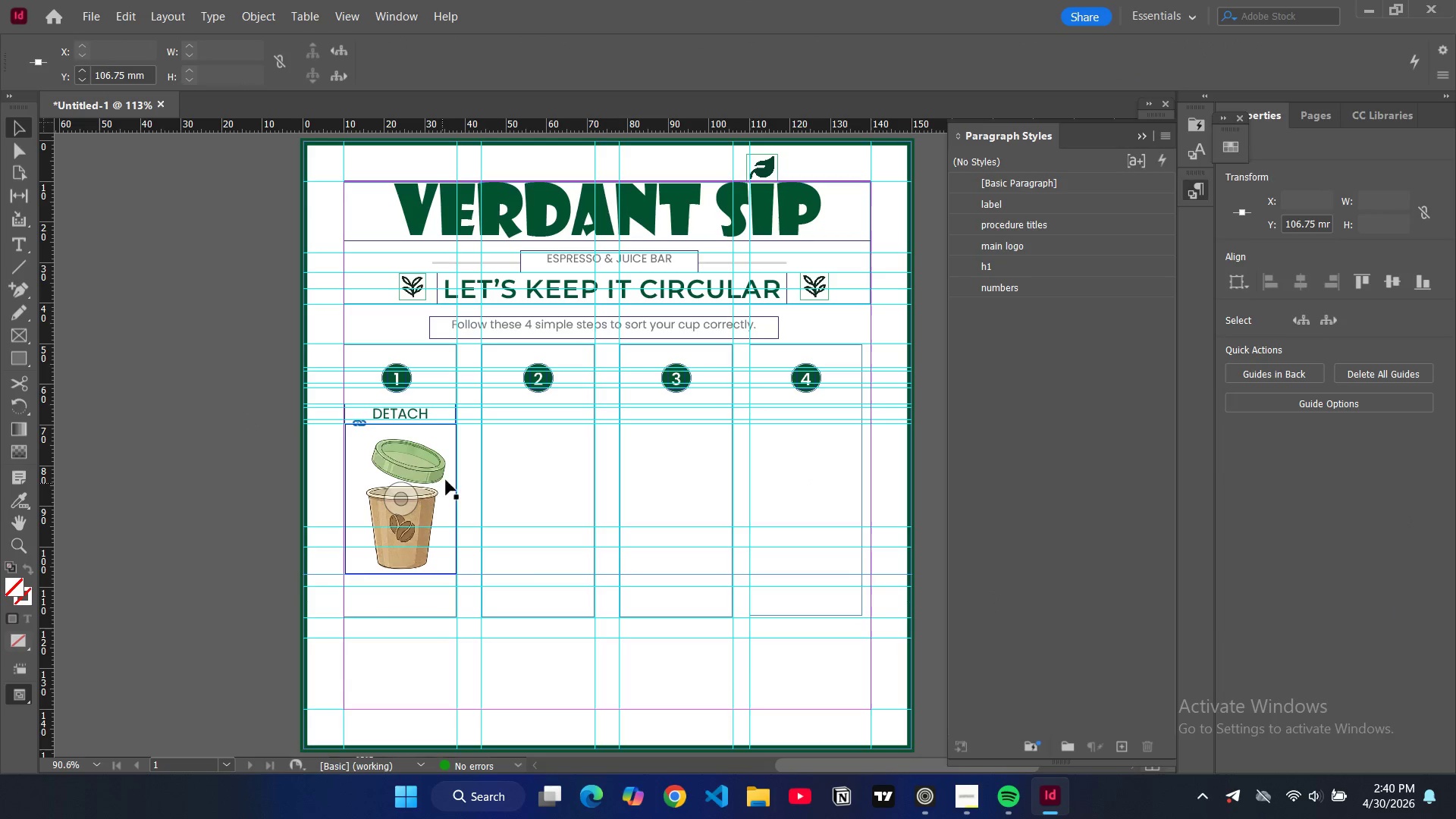 
double_click([449, 480])
 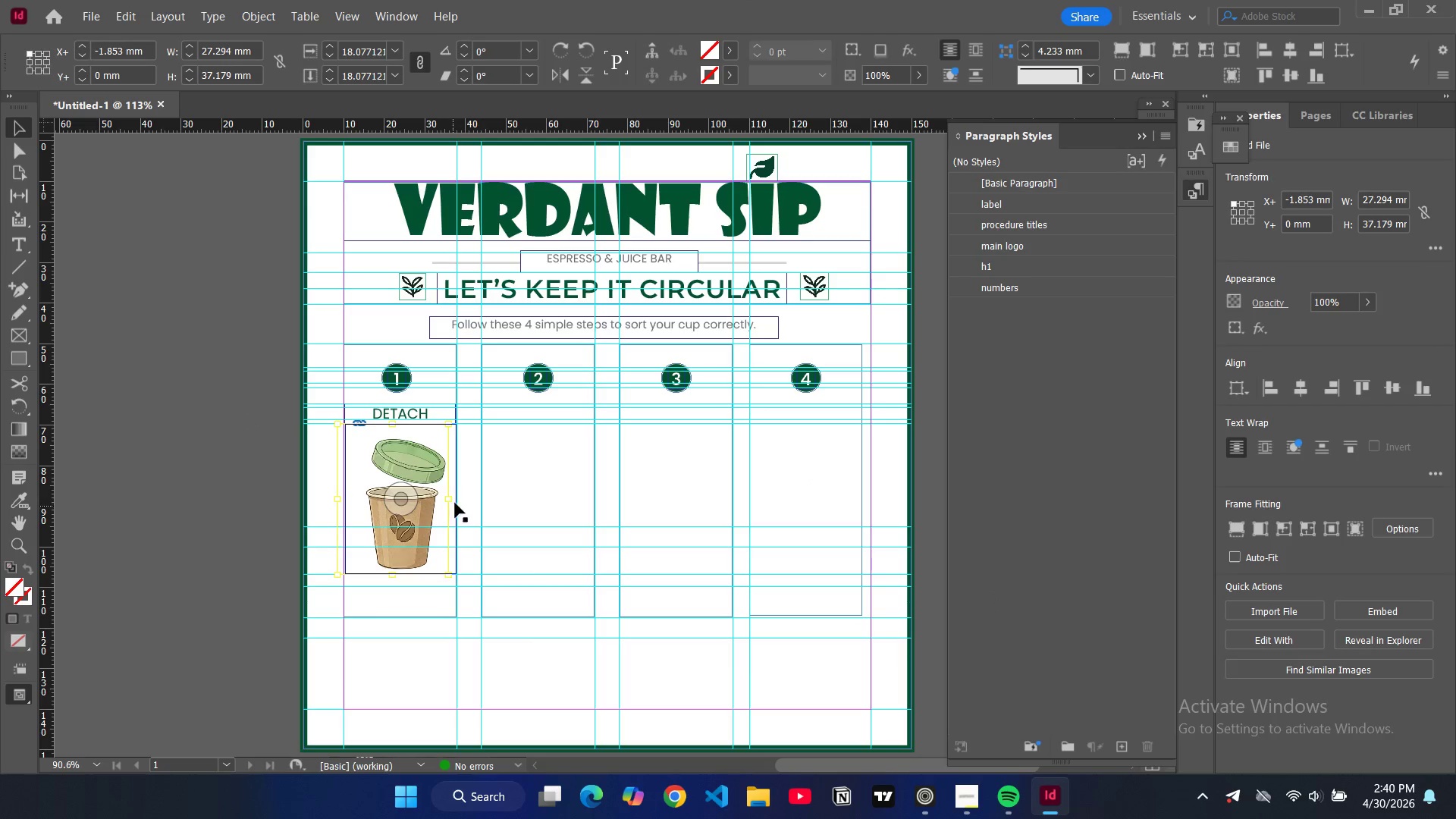 
double_click([455, 501])
 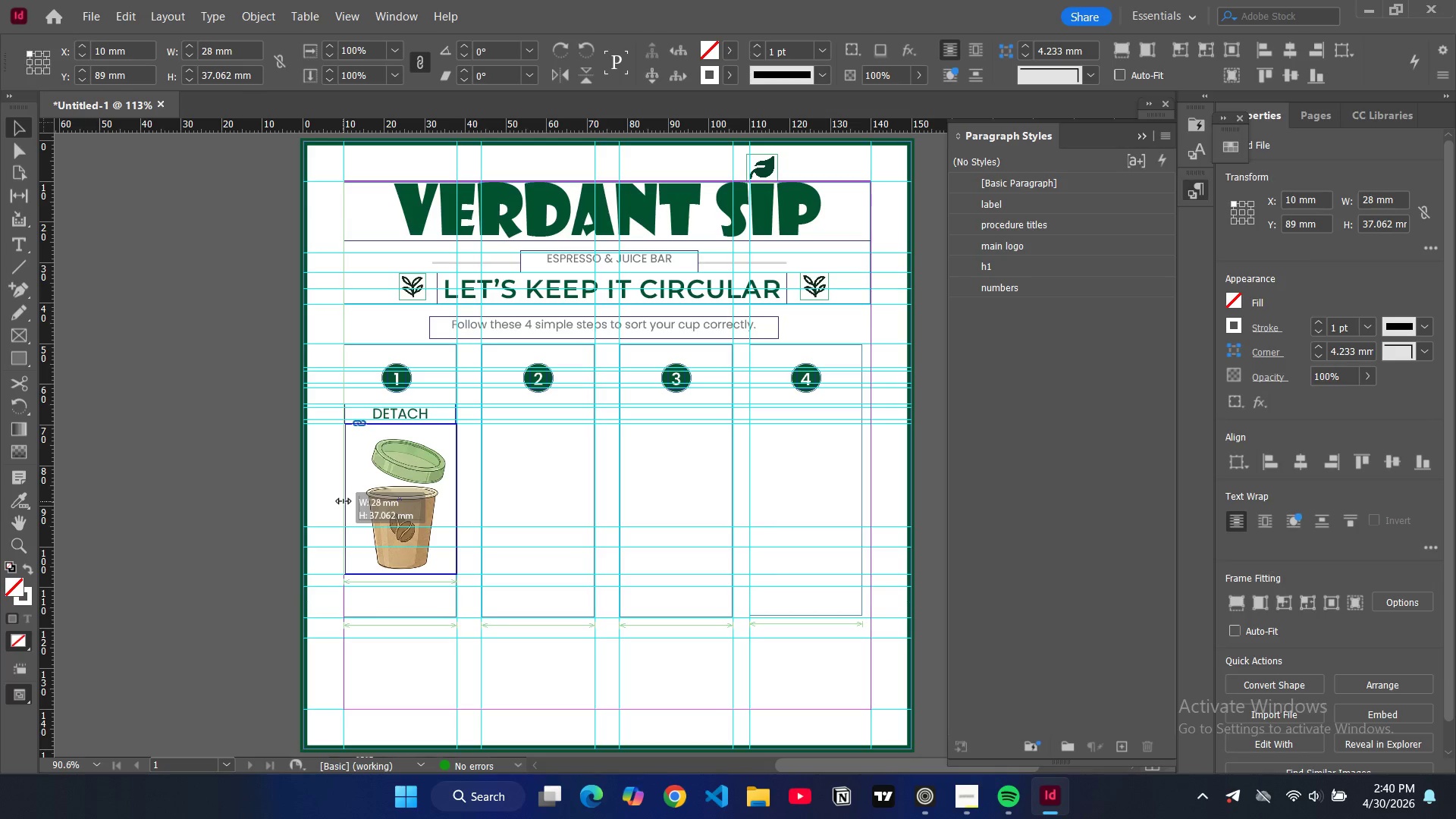 
left_click([167, 460])
 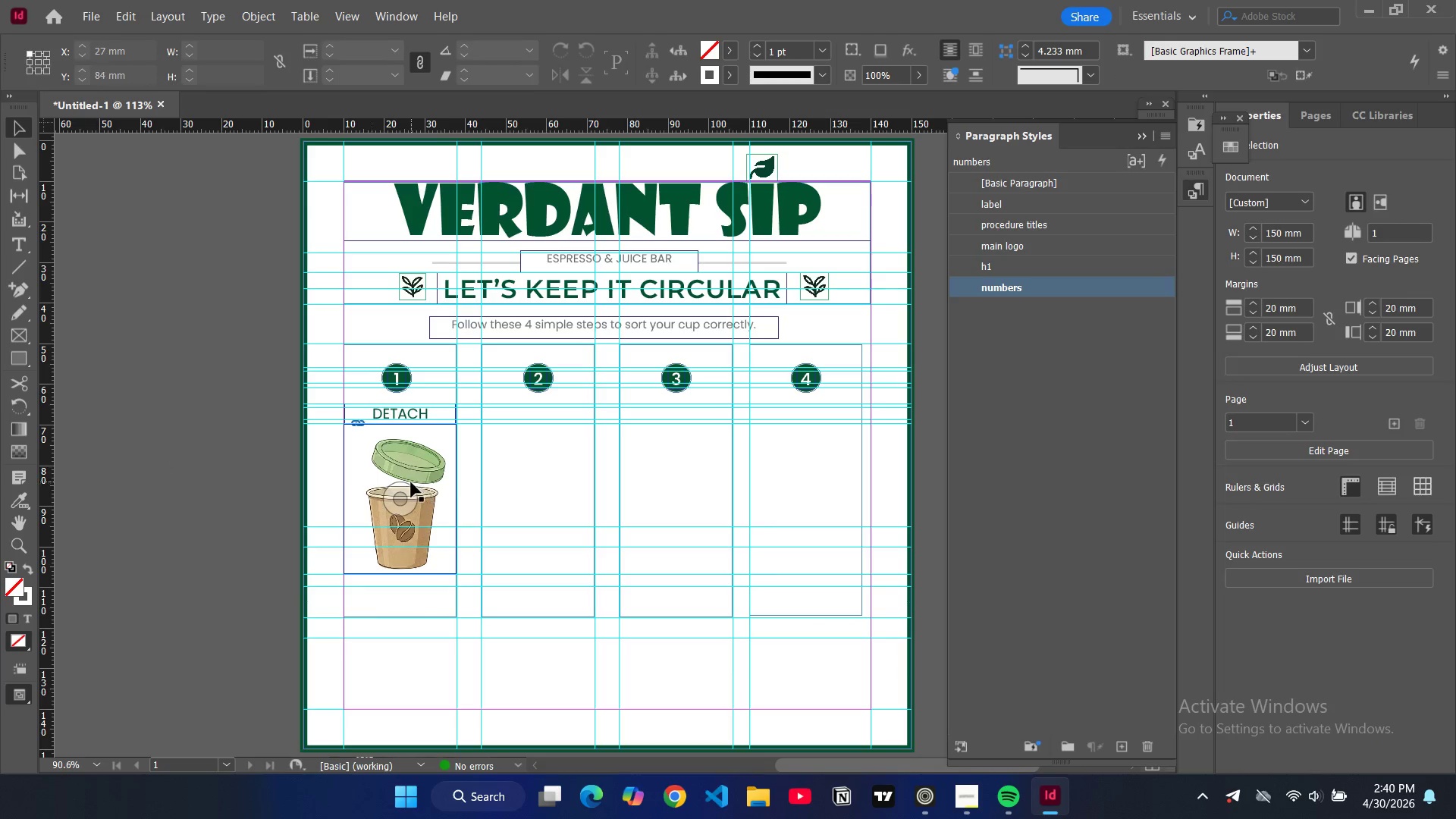 
left_click_drag(start_coordinate=[403, 493], to_coordinate=[396, 493])
 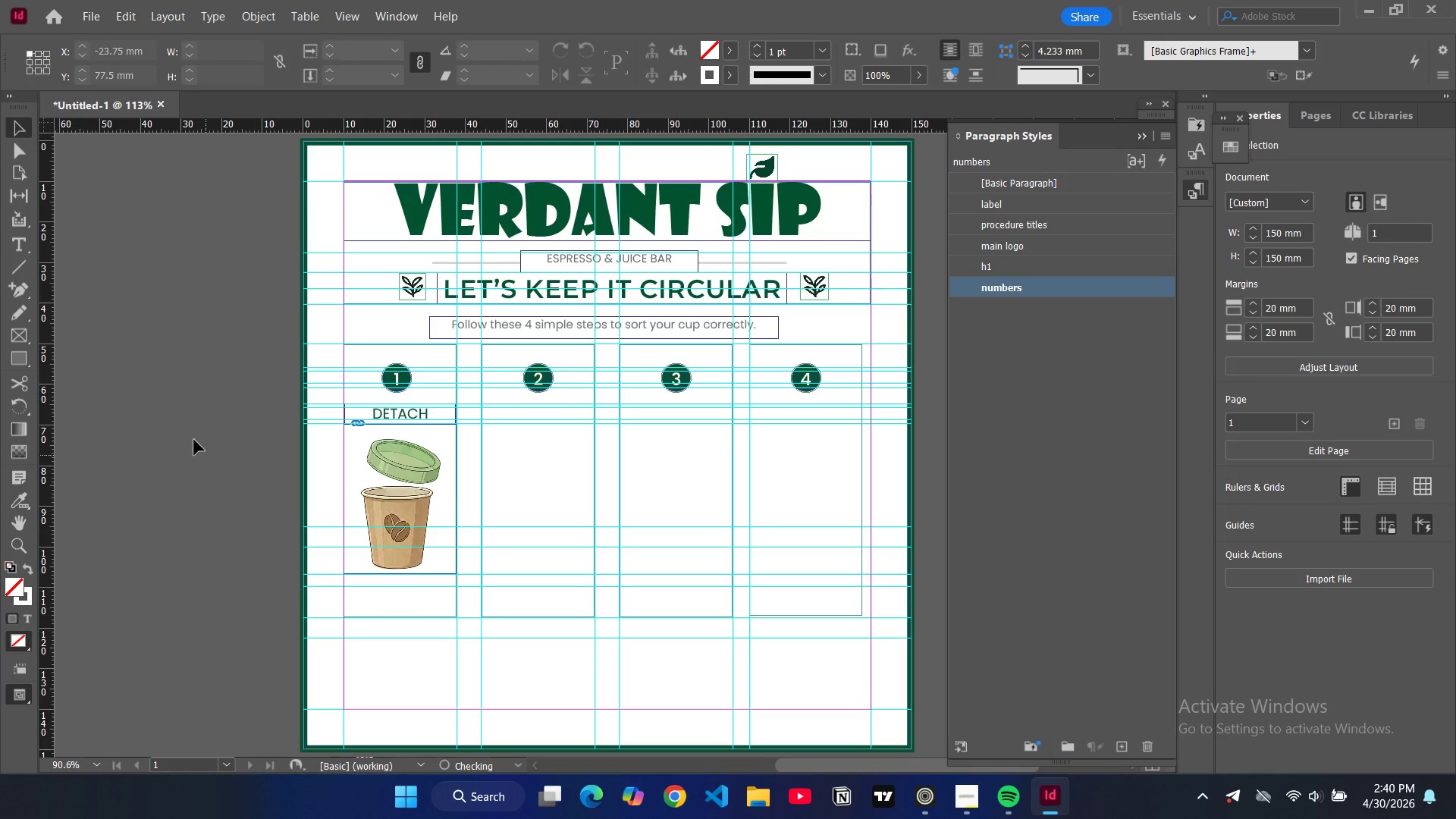 
left_click([159, 419])
 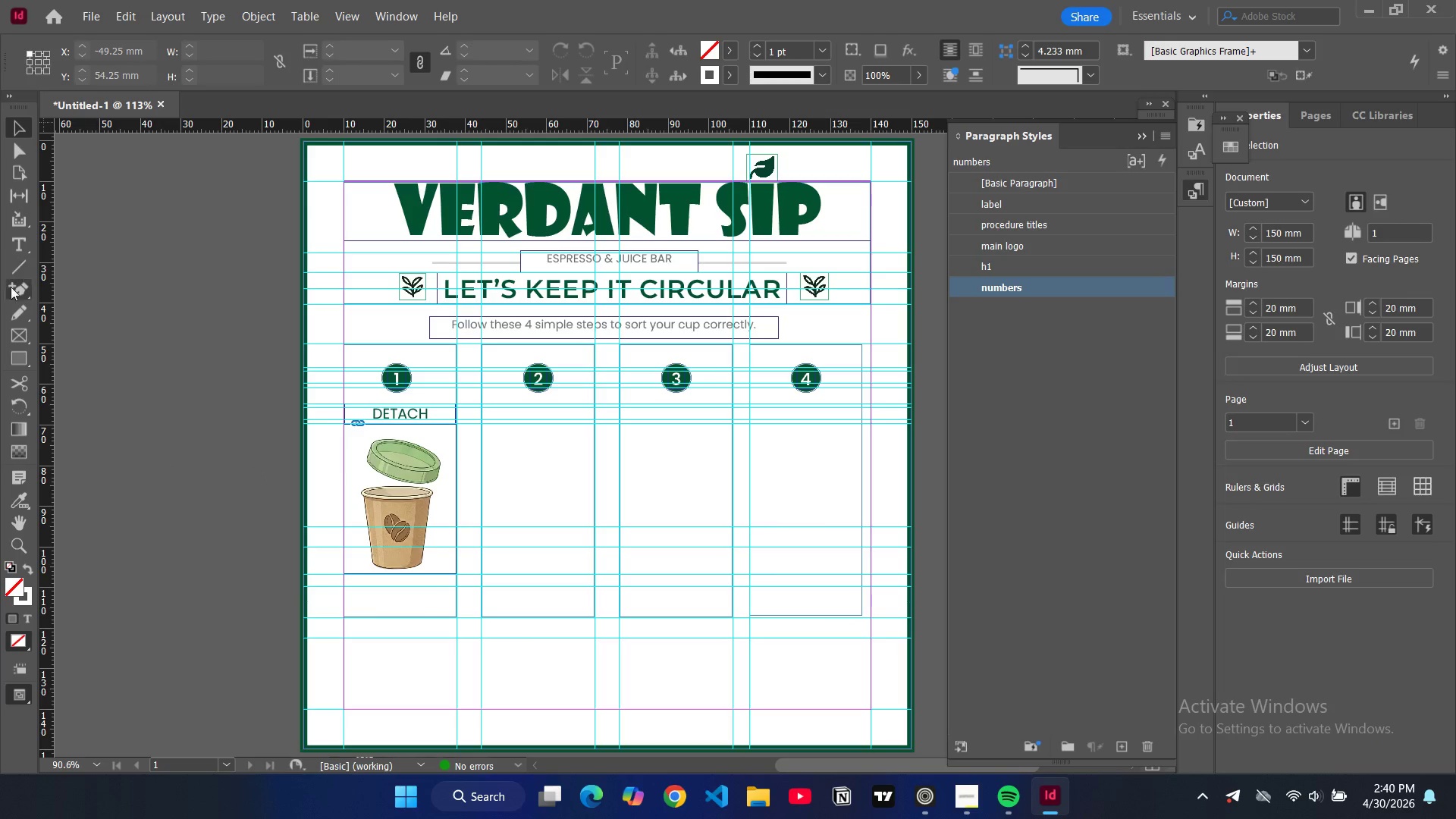 
left_click([21, 356])
 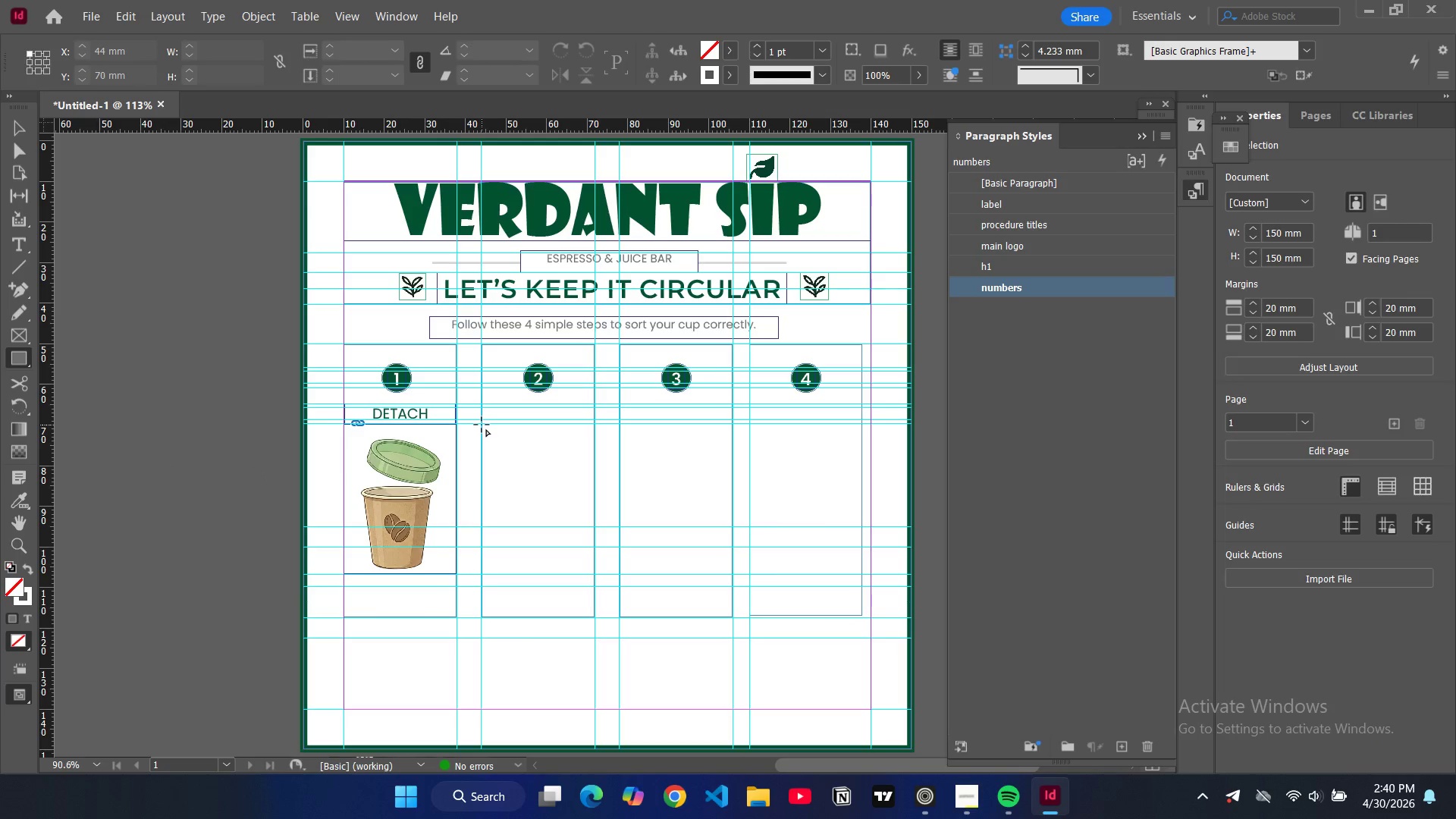 
left_click_drag(start_coordinate=[482, 423], to_coordinate=[593, 575])
 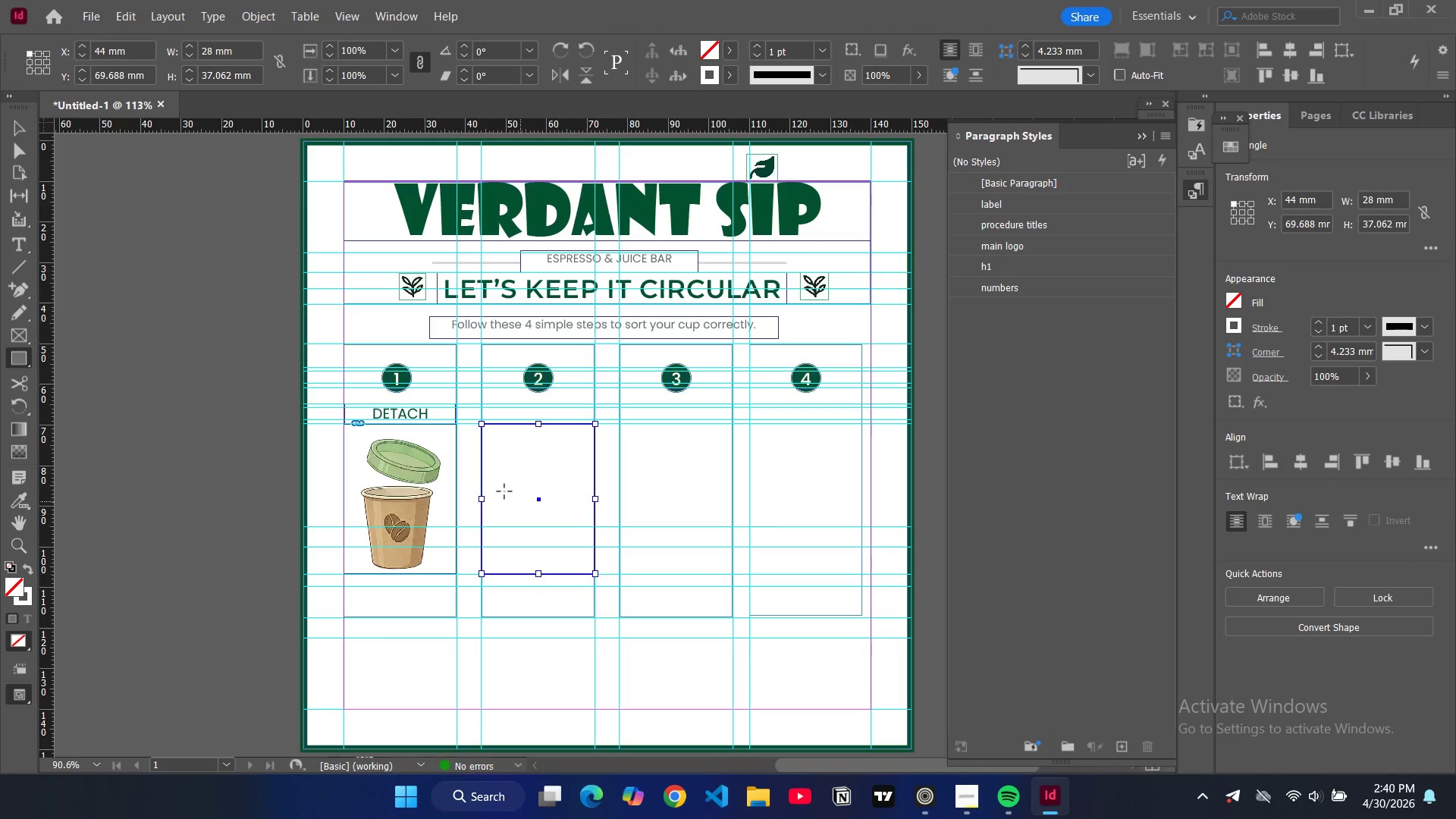 
key(Control+D)
 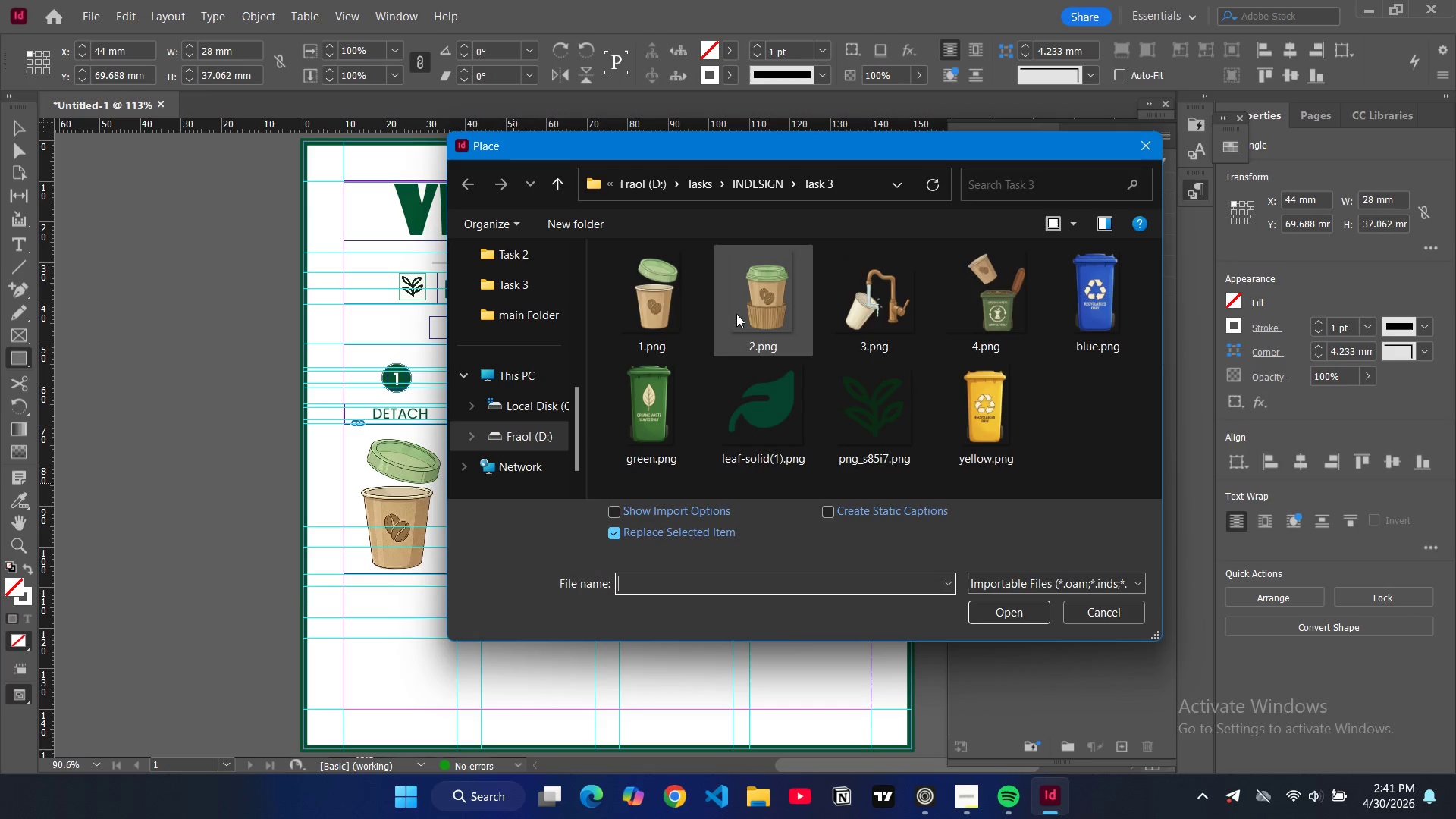 
left_click([736, 315])
 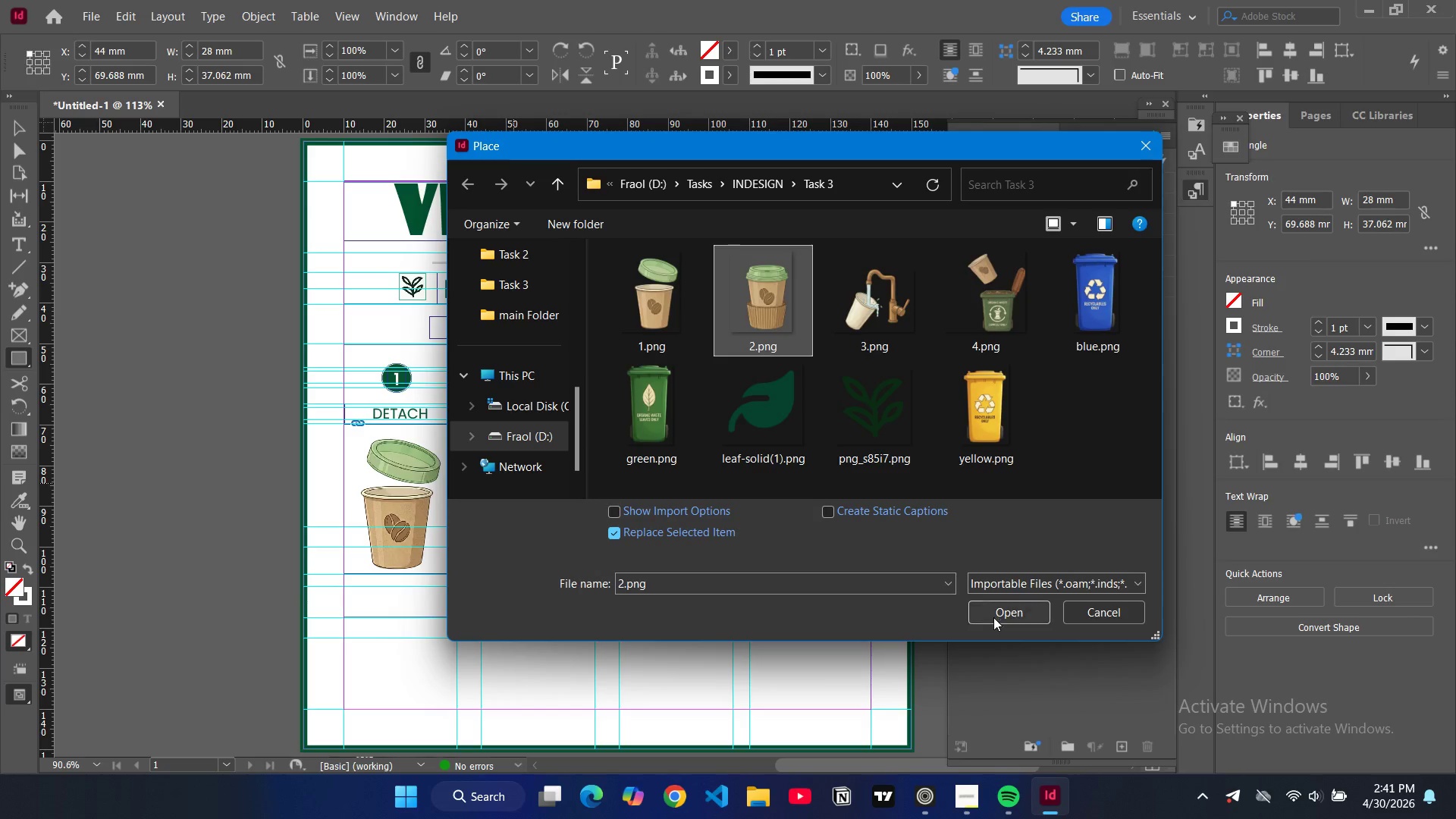 
left_click([993, 619])
 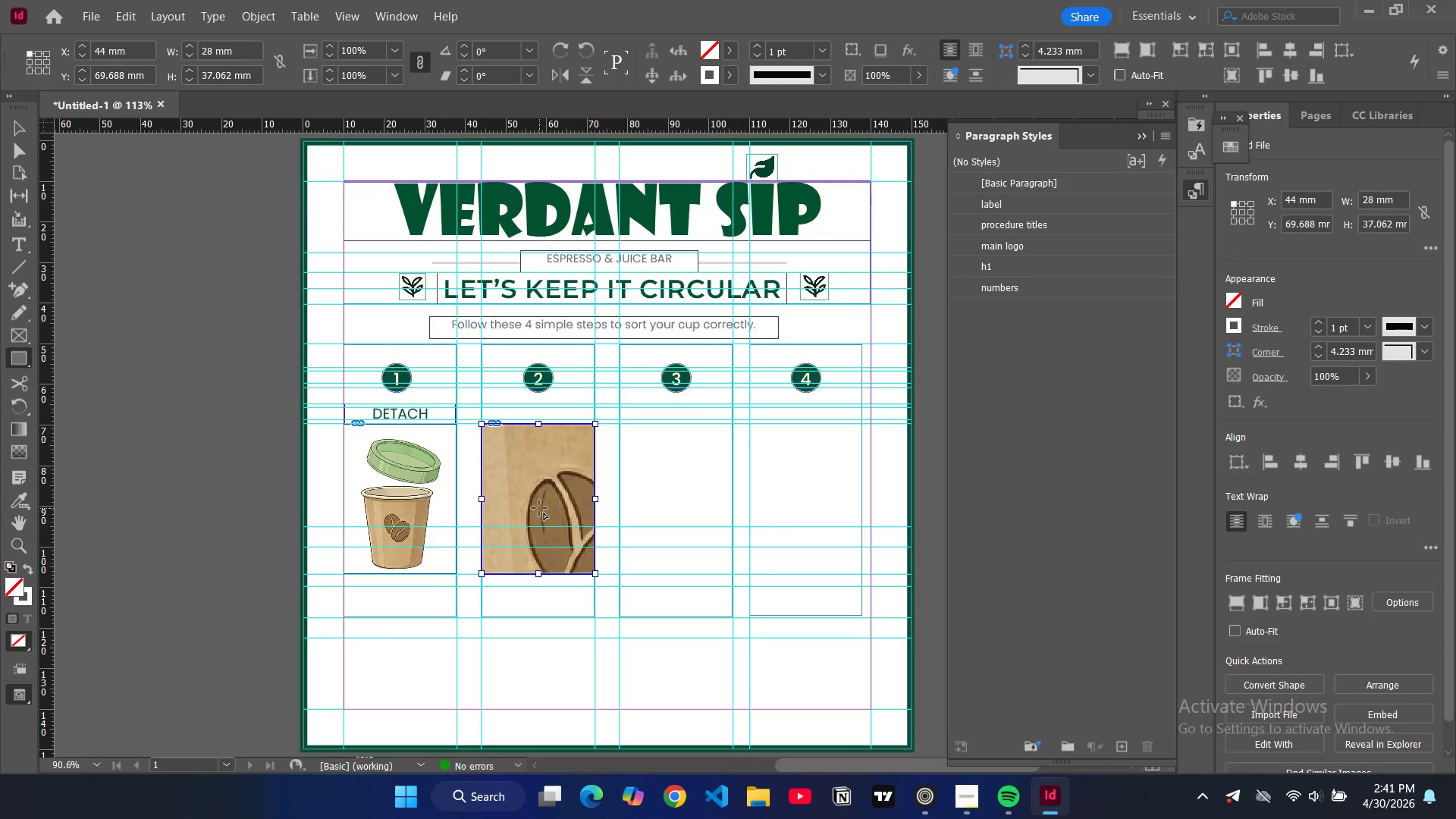 
key(Alt+Control+Shift+C)
 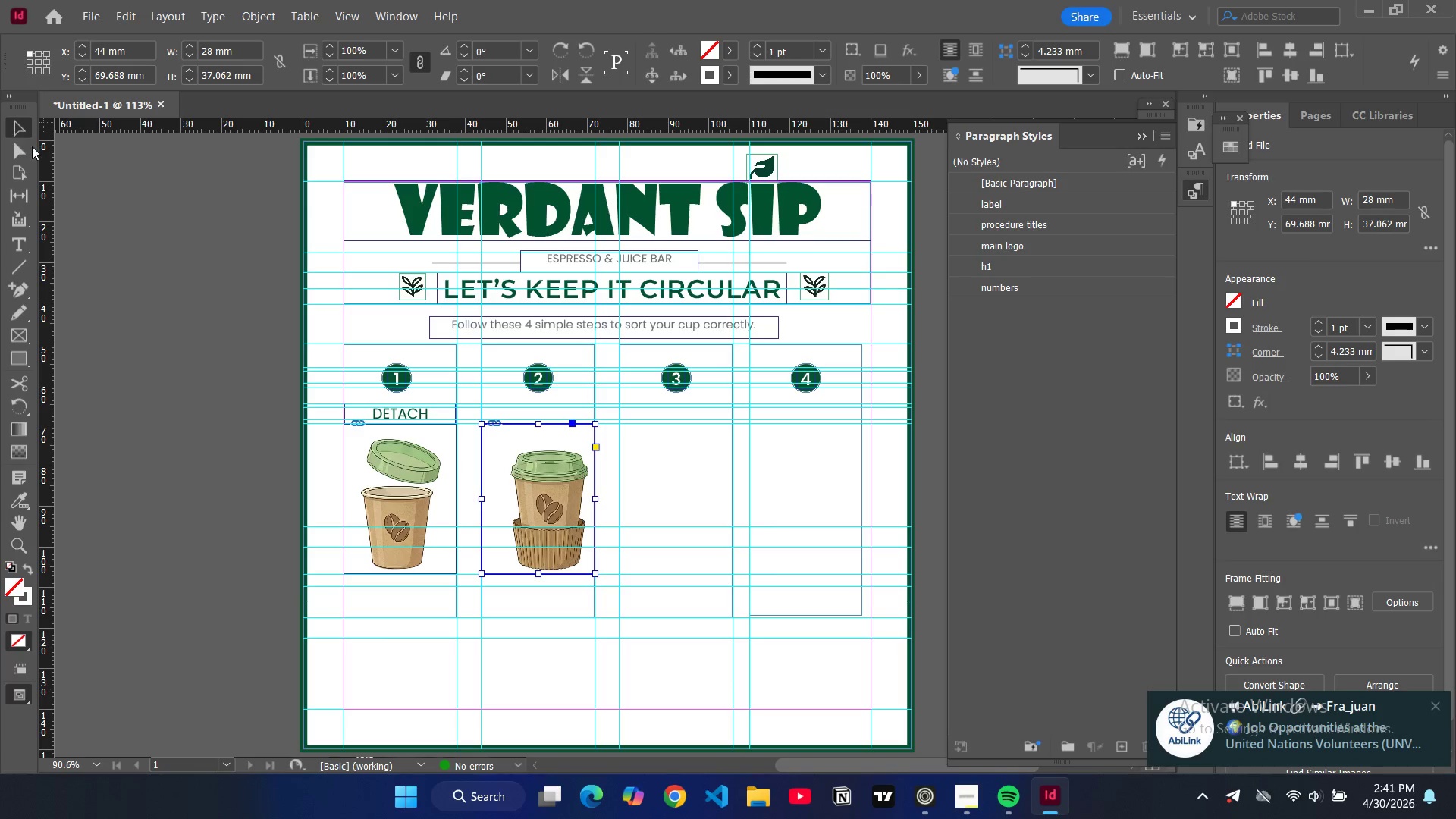 
left_click_drag(start_coordinate=[541, 508], to_coordinate=[529, 508])
 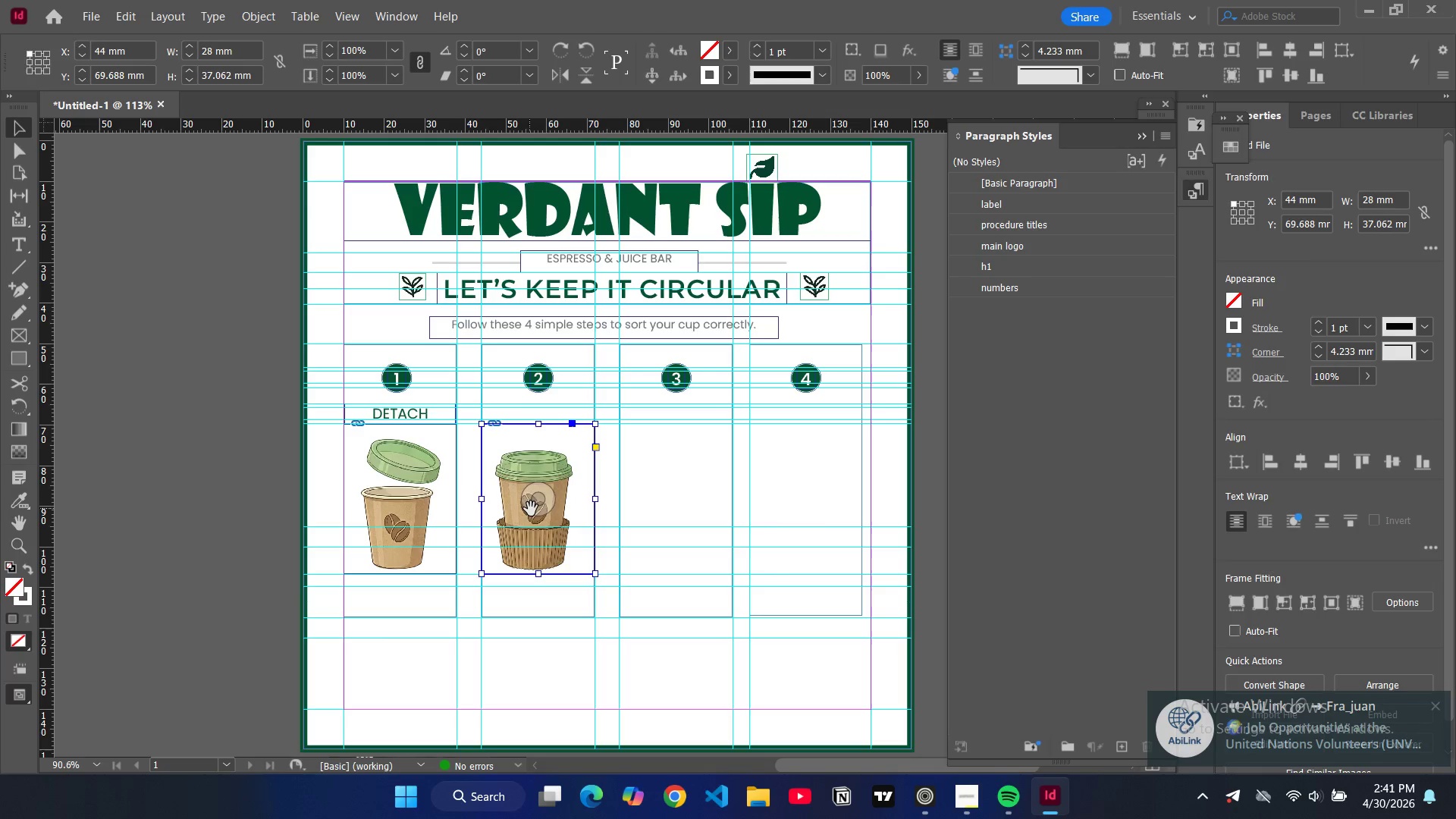 
left_click_drag(start_coordinate=[532, 509], to_coordinate=[537, 510])
 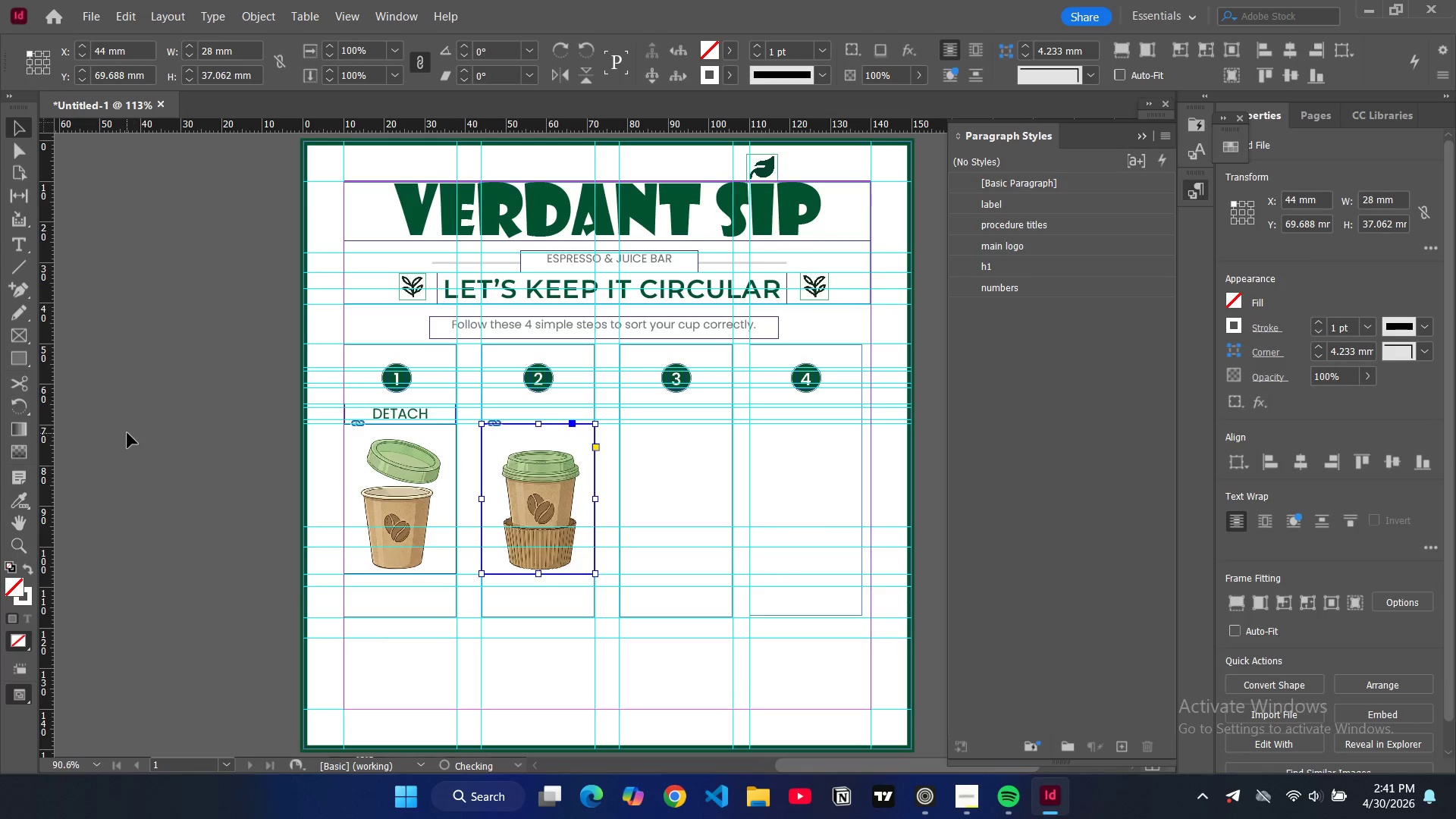 
left_click([126, 433])
 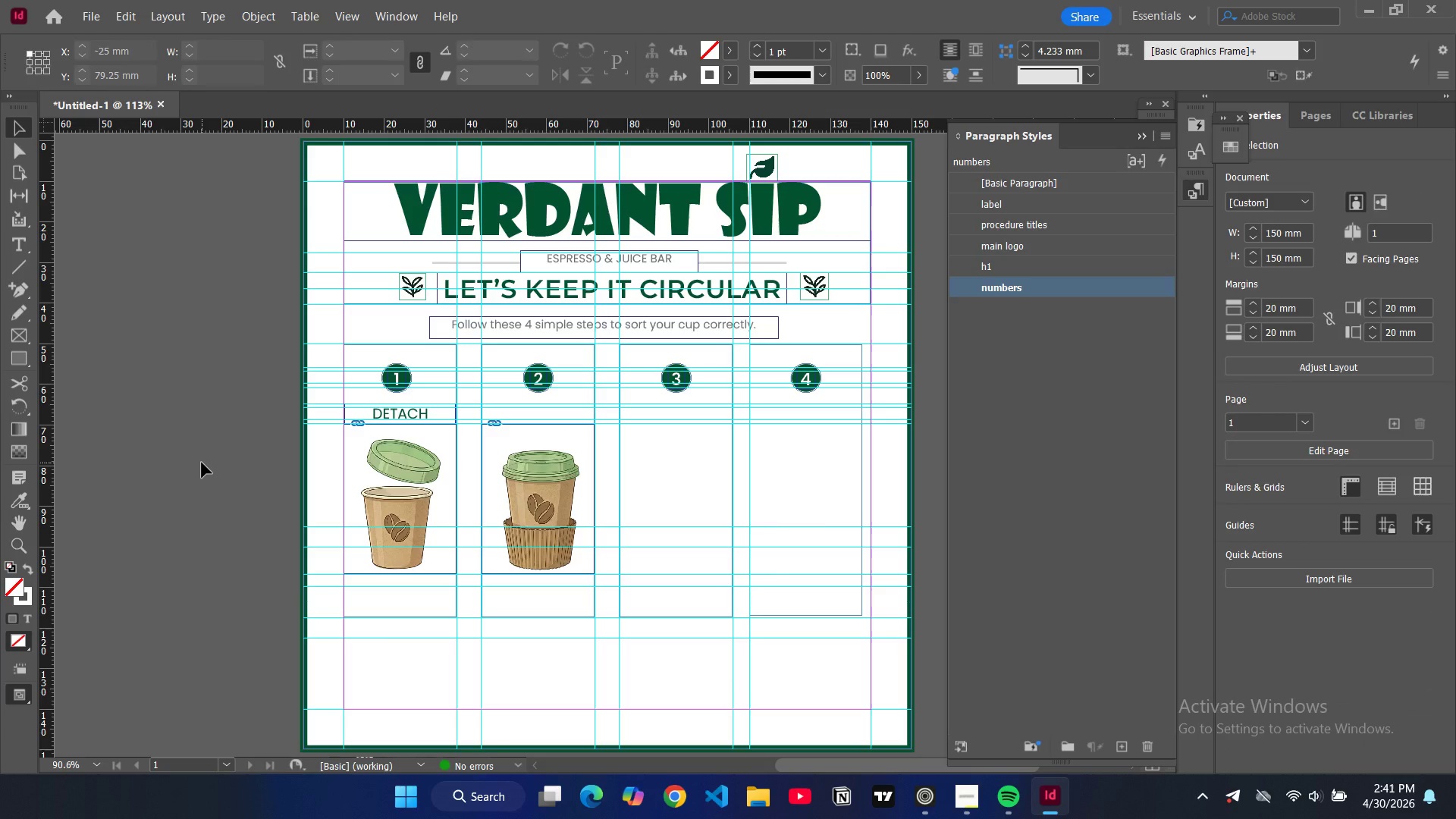 
type(ww)
 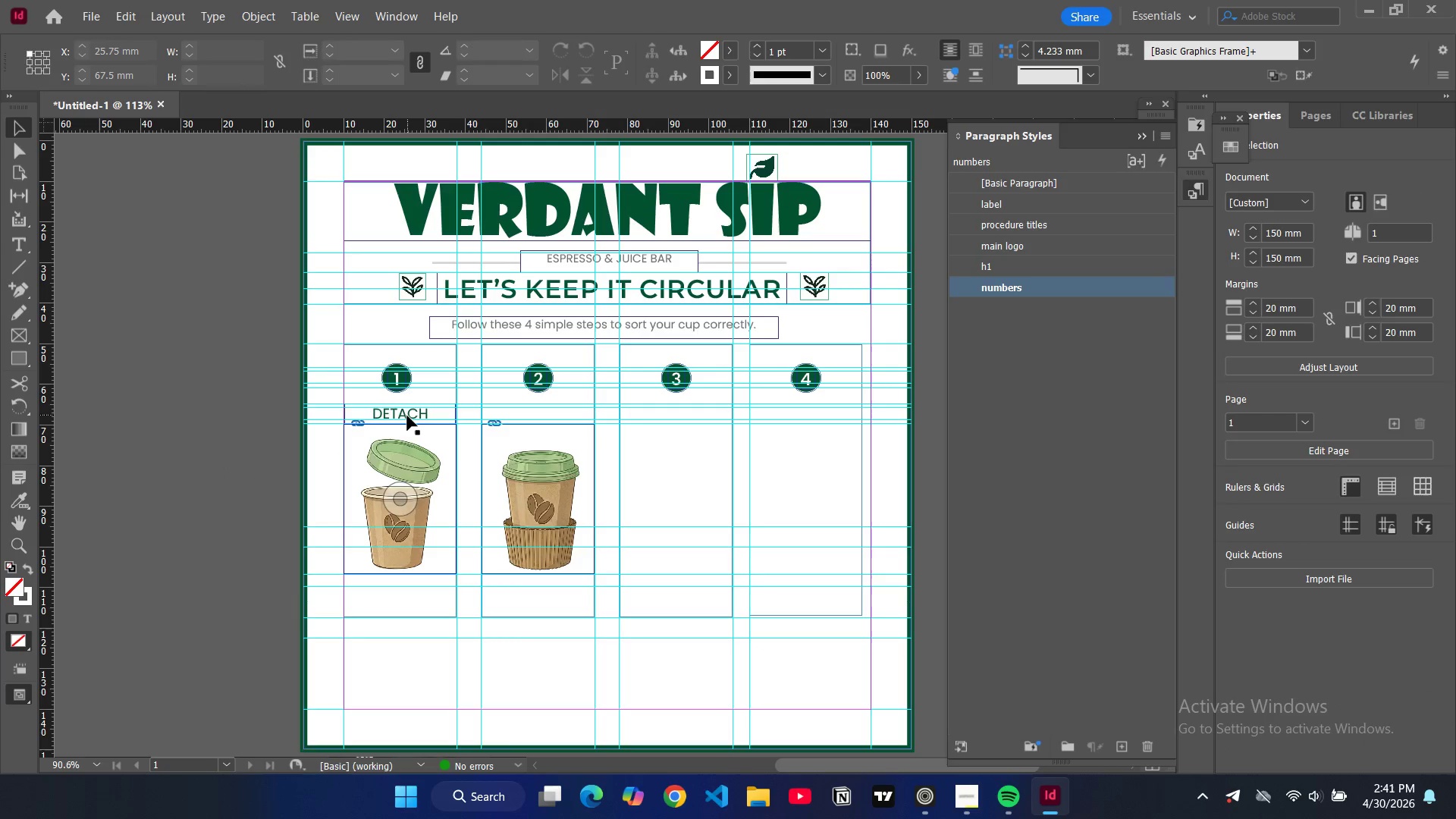 
left_click([407, 416])
 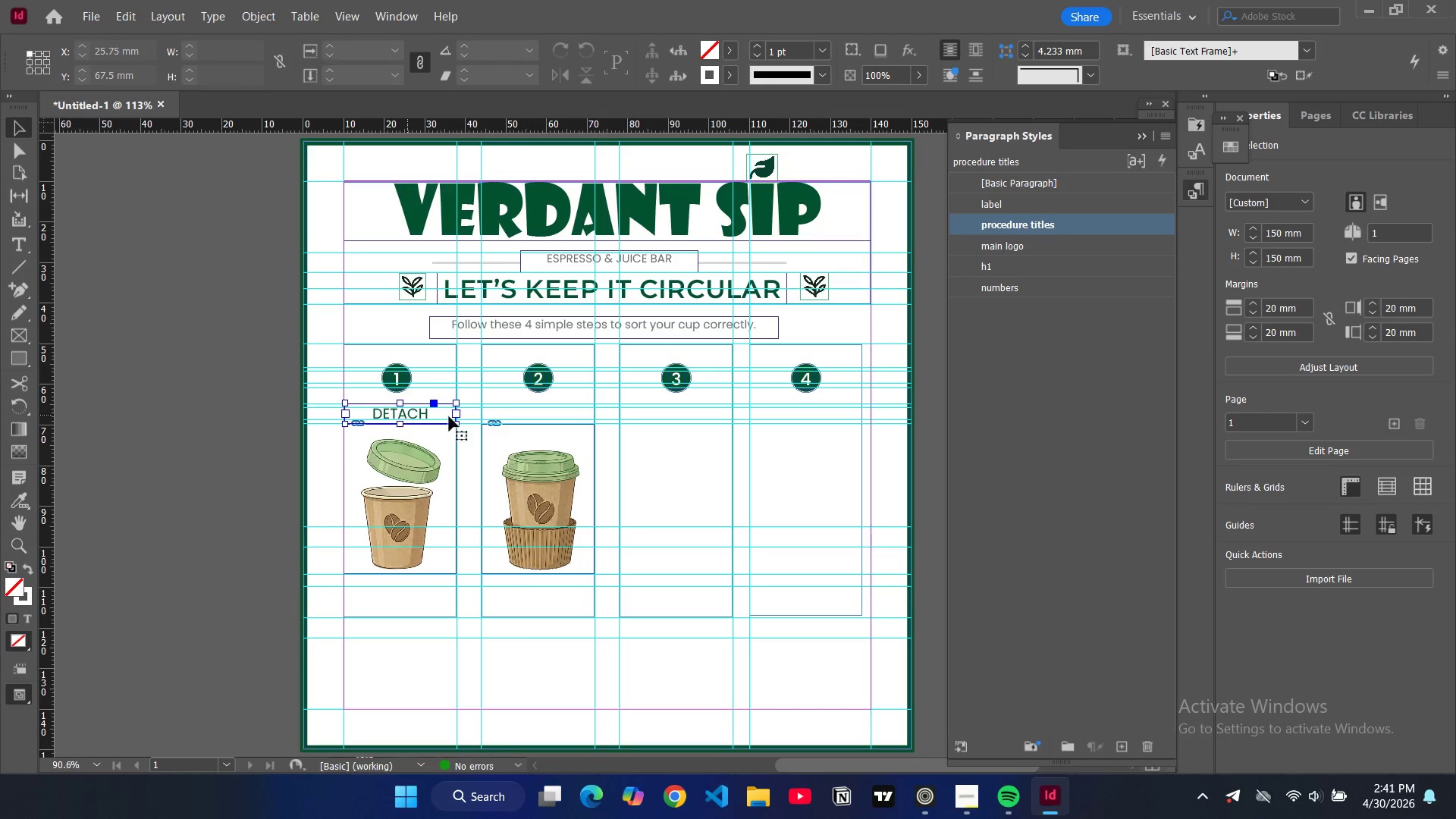 
key(Control+C)
 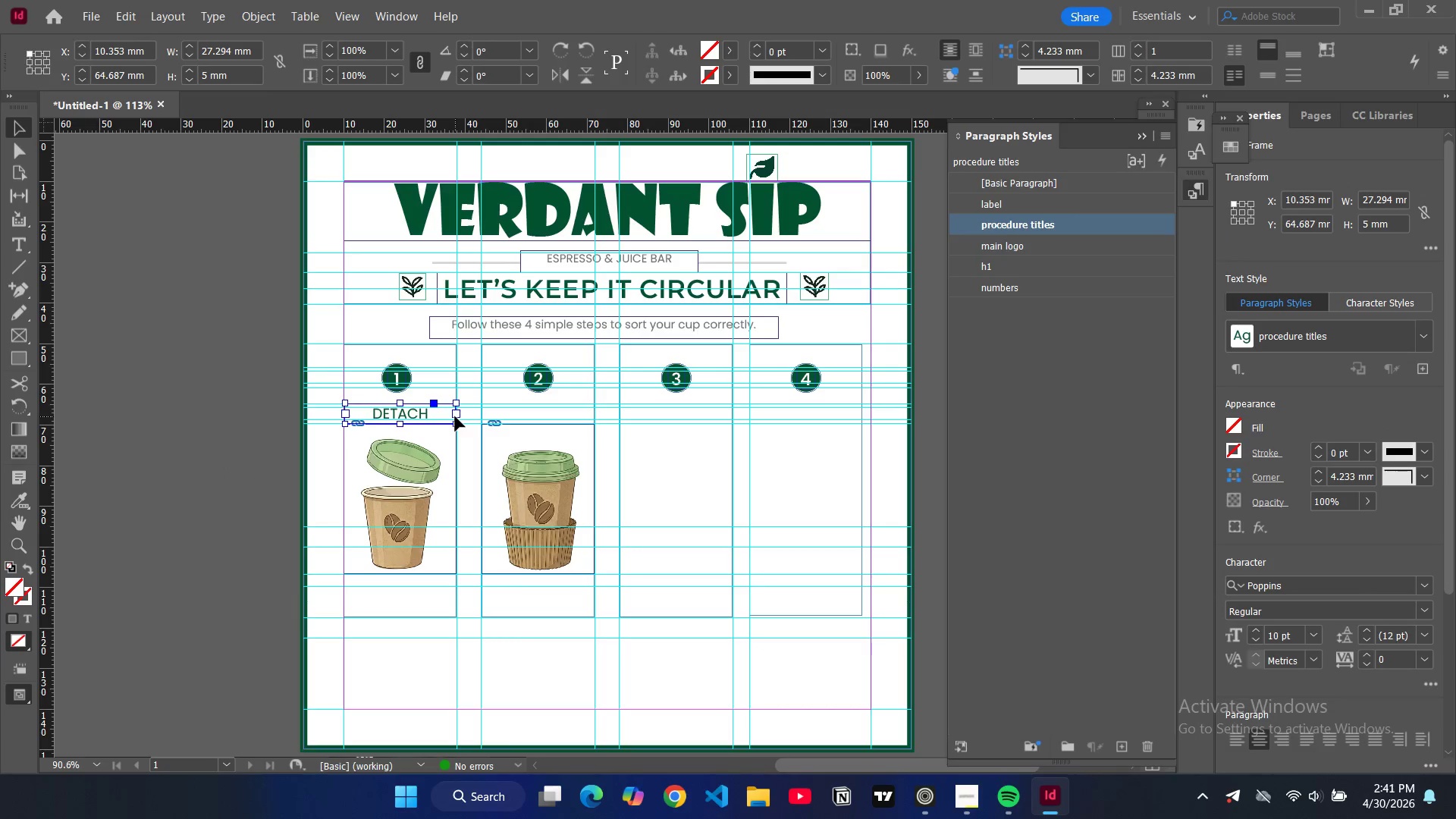 
key(Control+V)
 